 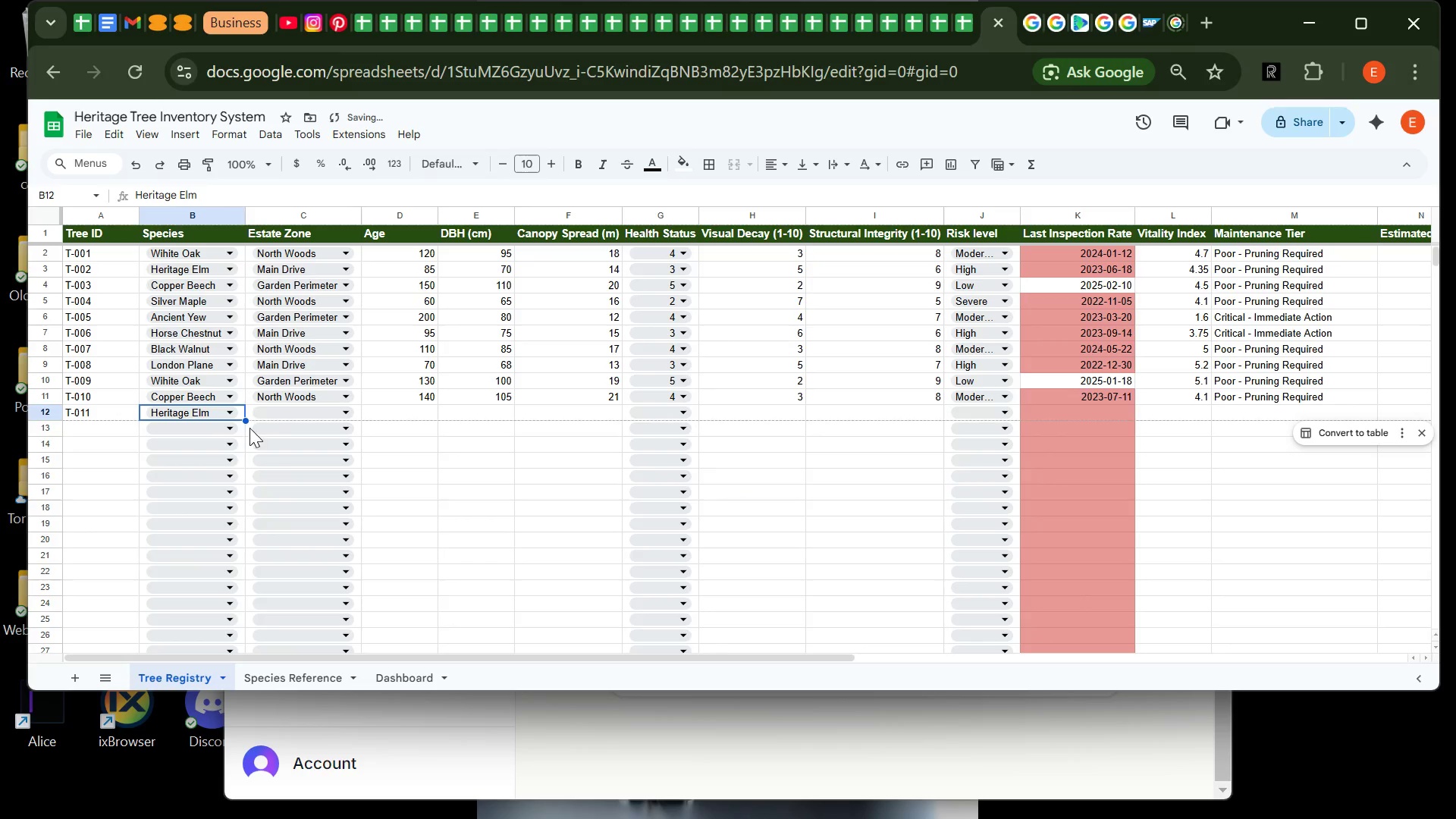 
left_click([275, 410])
 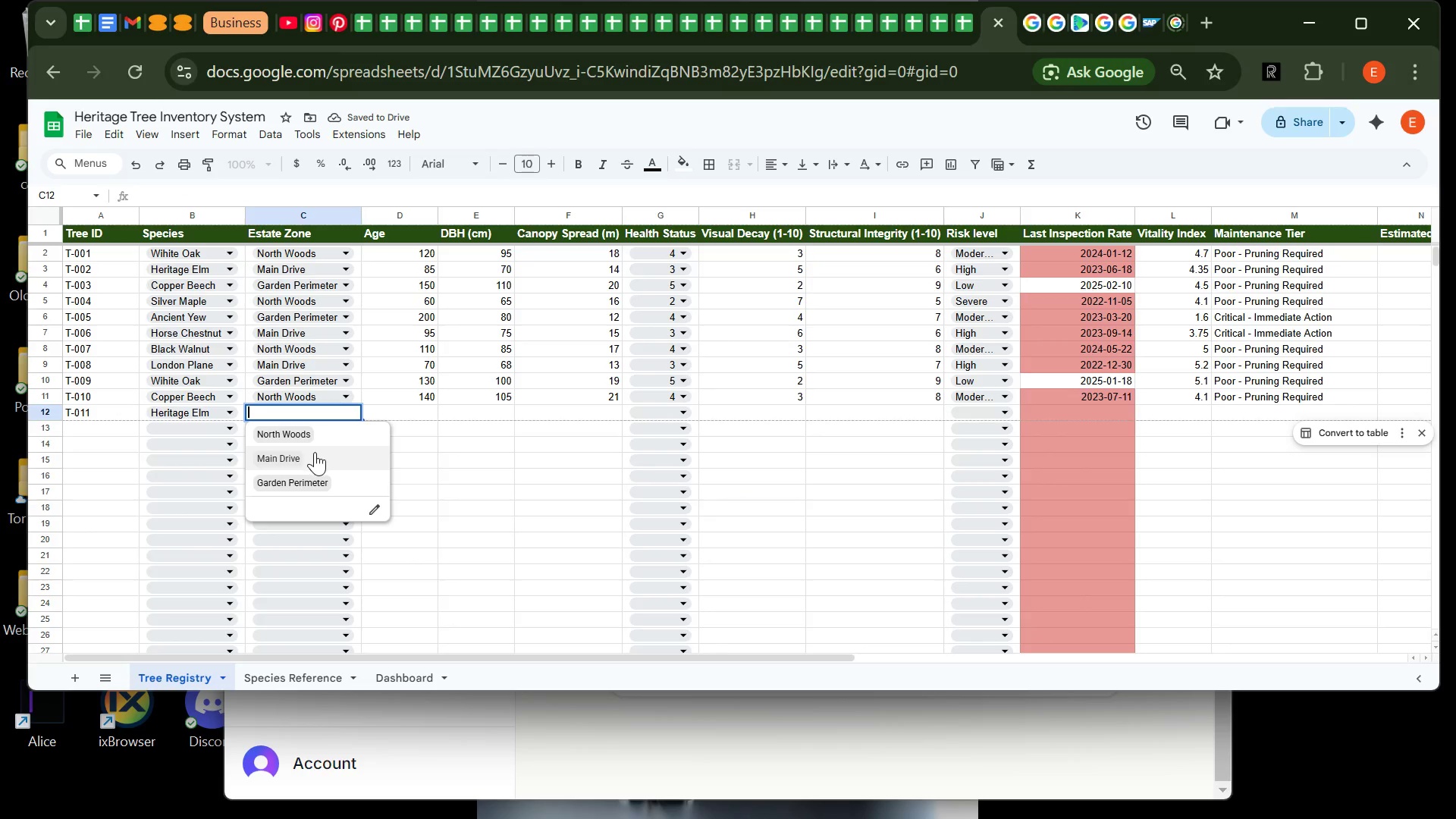 
left_click([315, 452])
 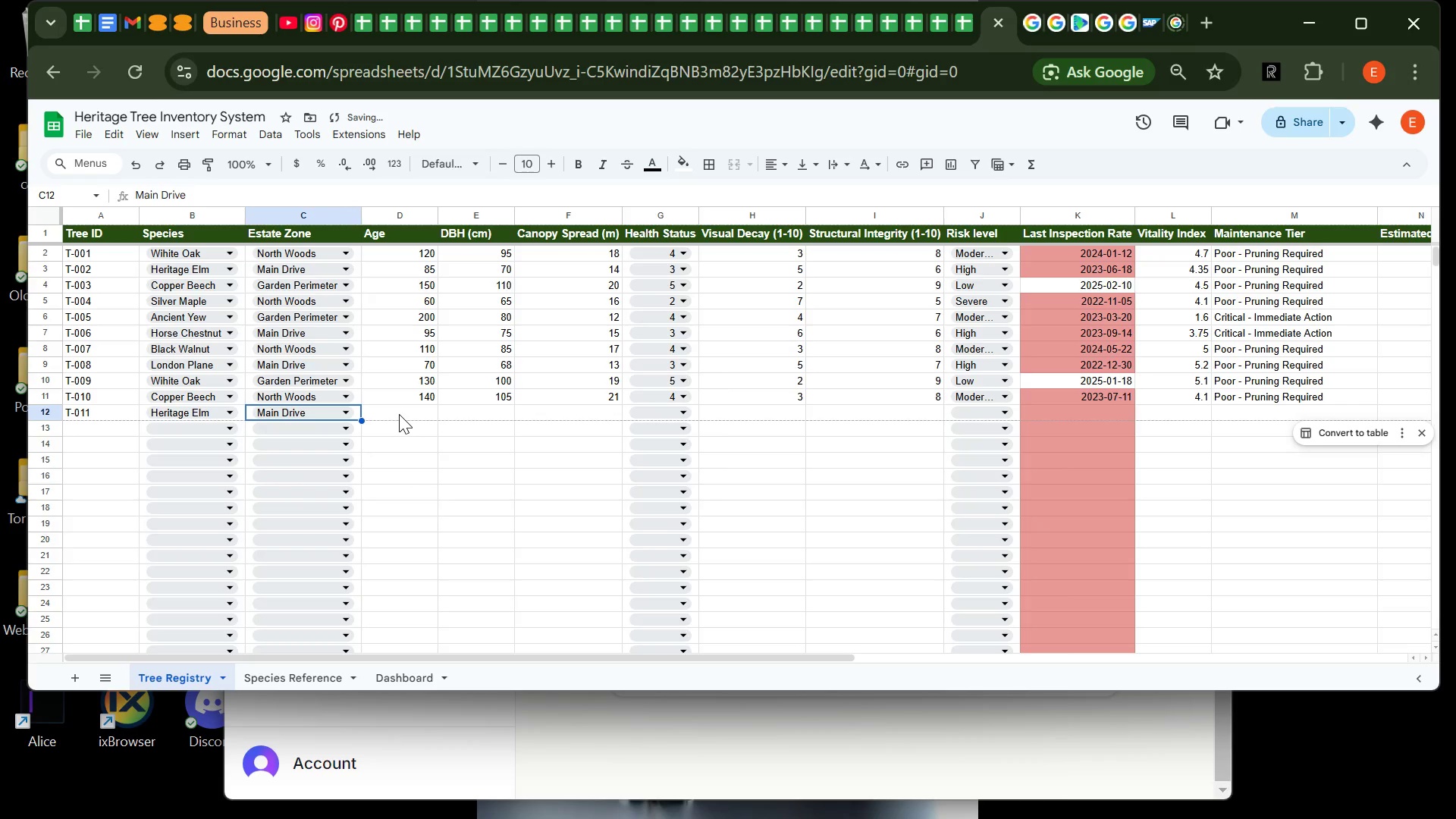 
left_click([399, 414])
 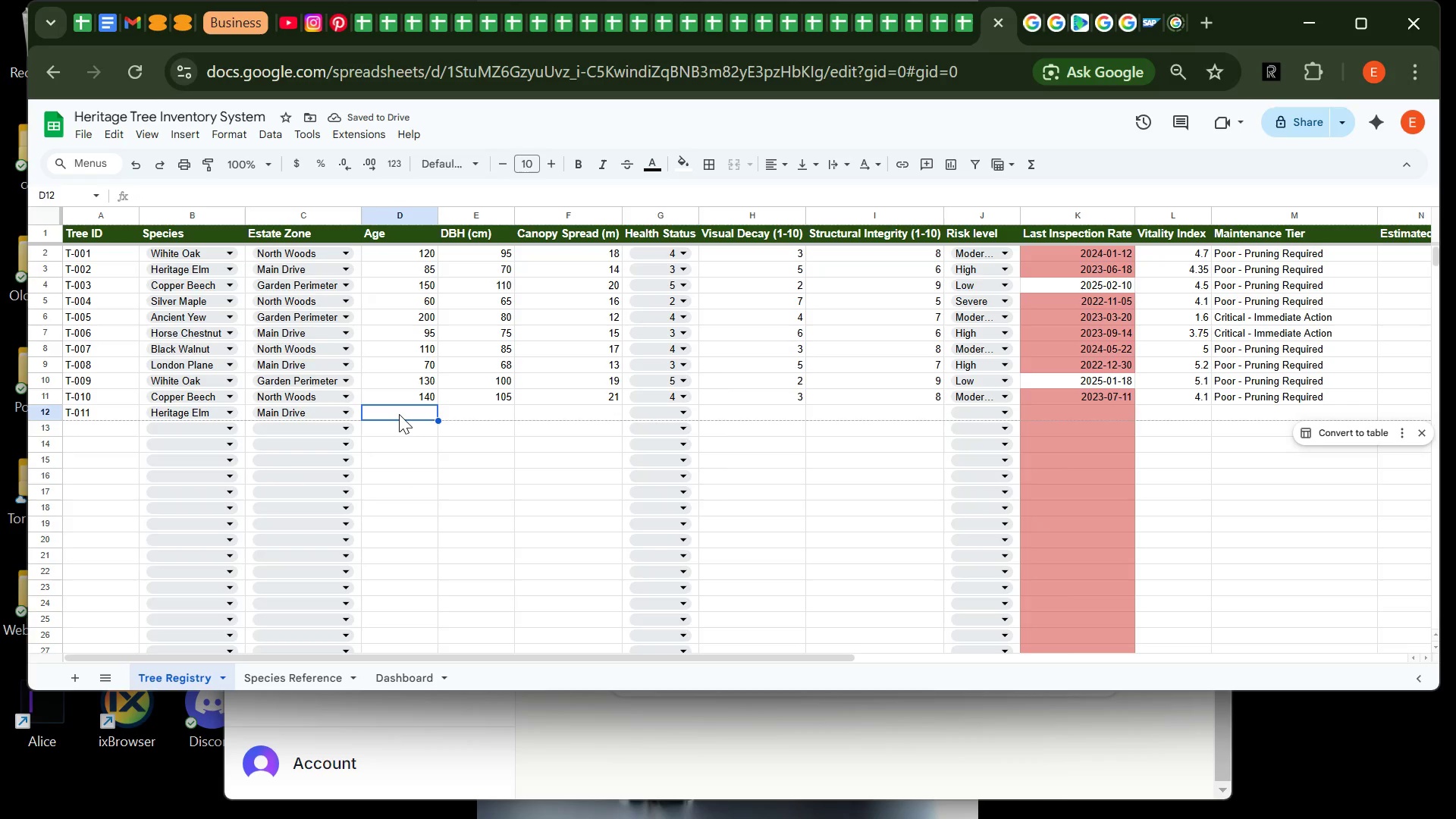 
type(9072)
key(Tab)
 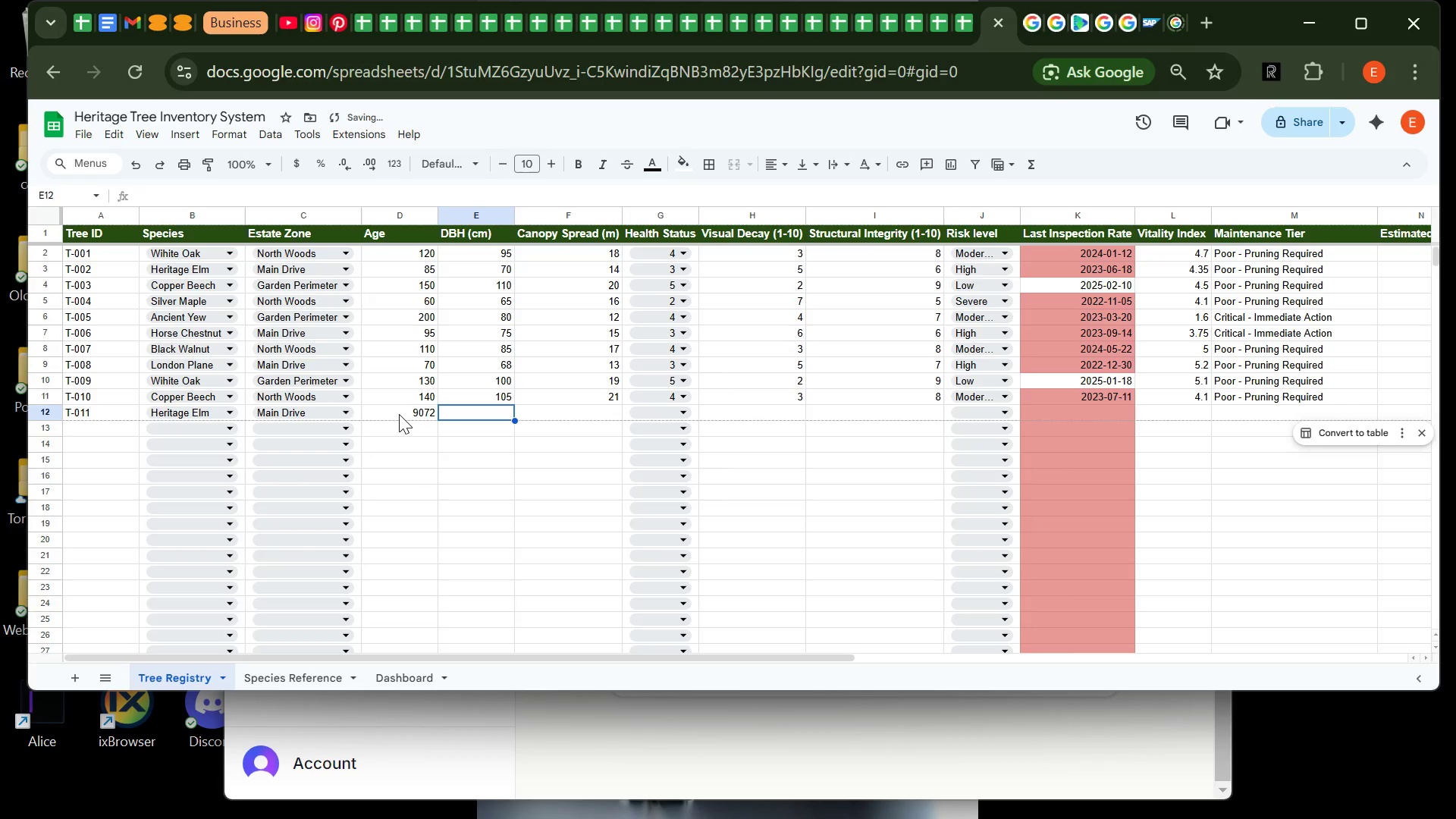 
key(ArrowLeft)
 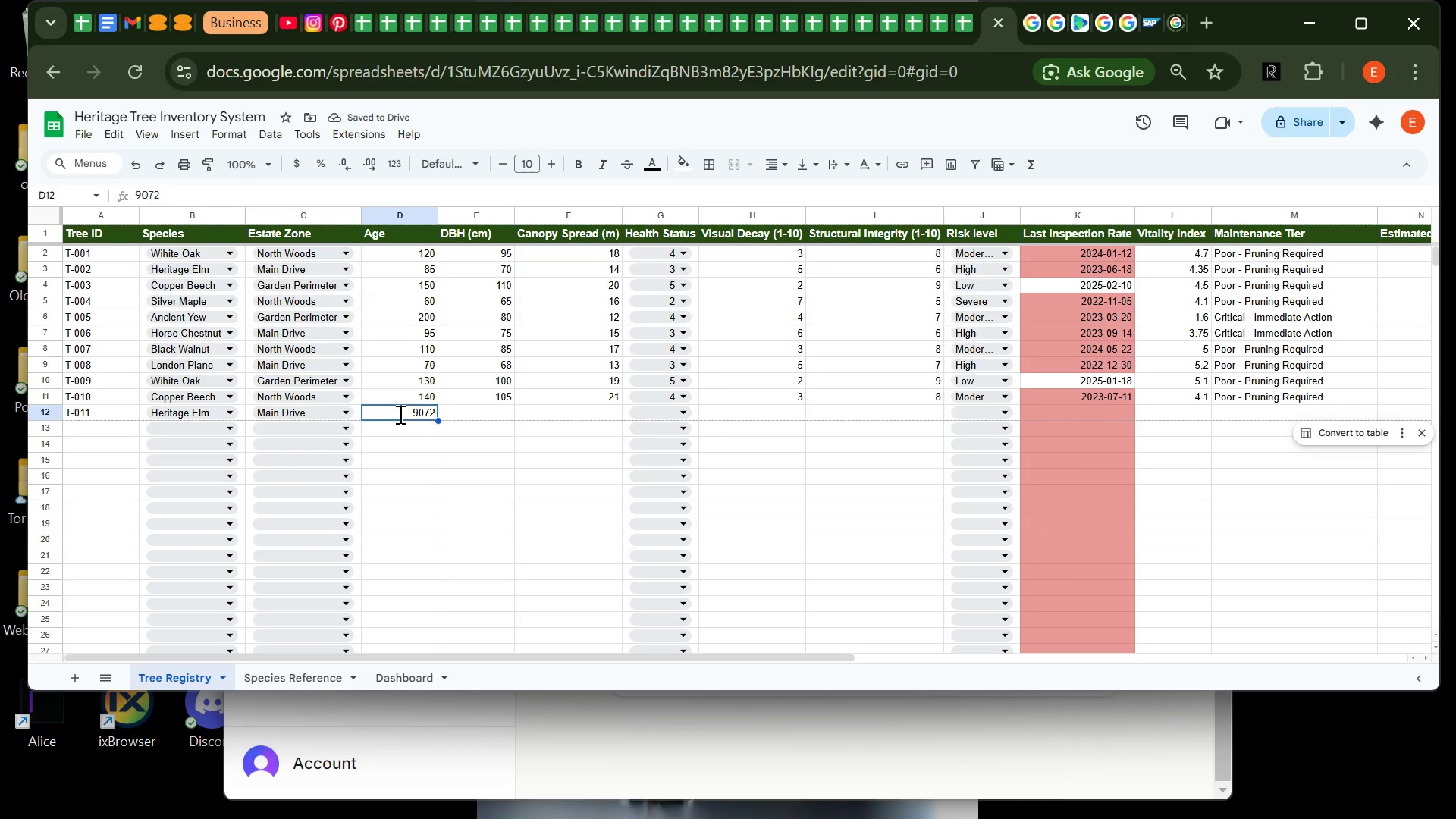 
type(90)
key(Tab)
type(72)
key(Tab)
type(14)
key(Tab)
 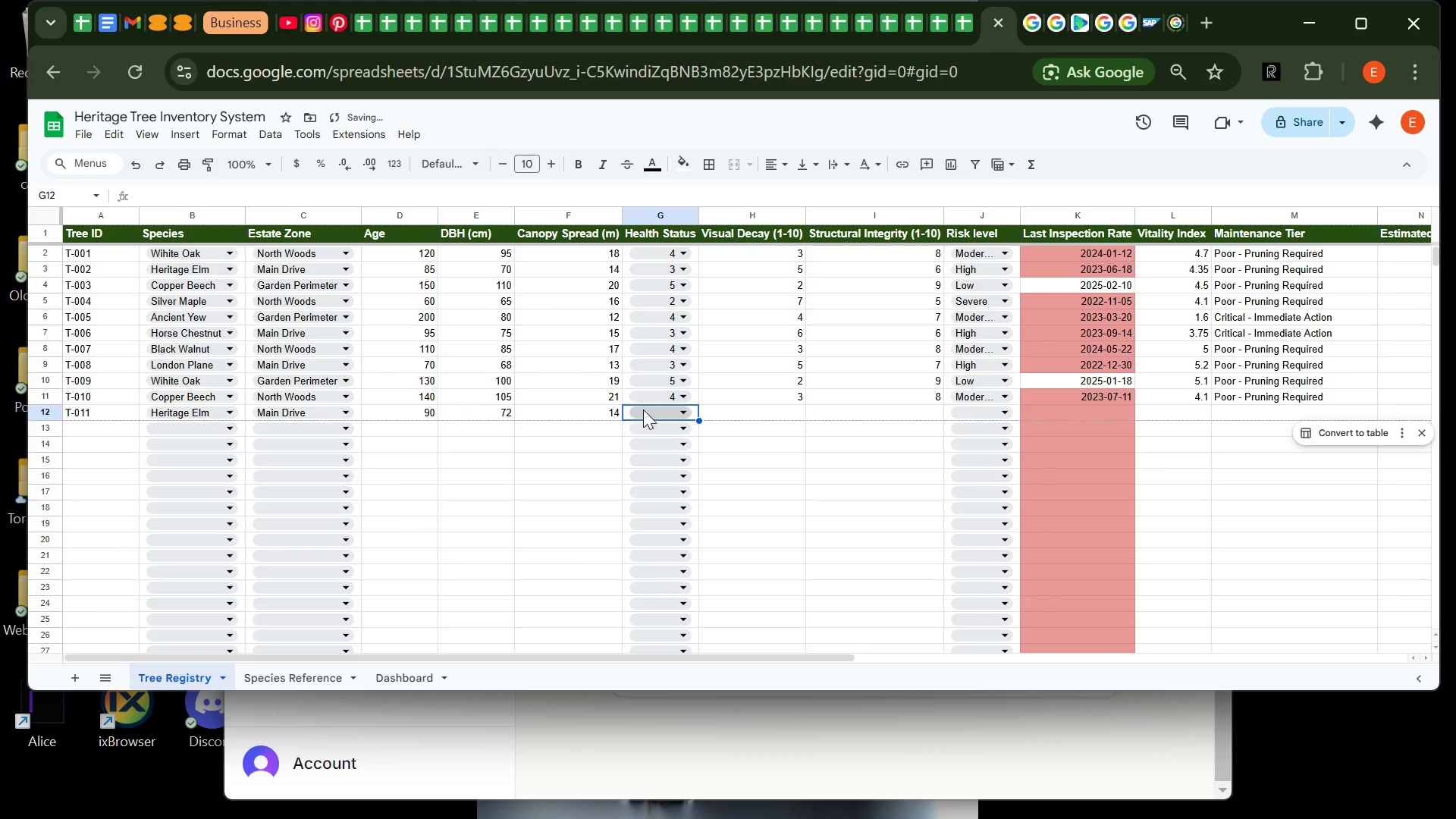 
left_click([646, 413])
 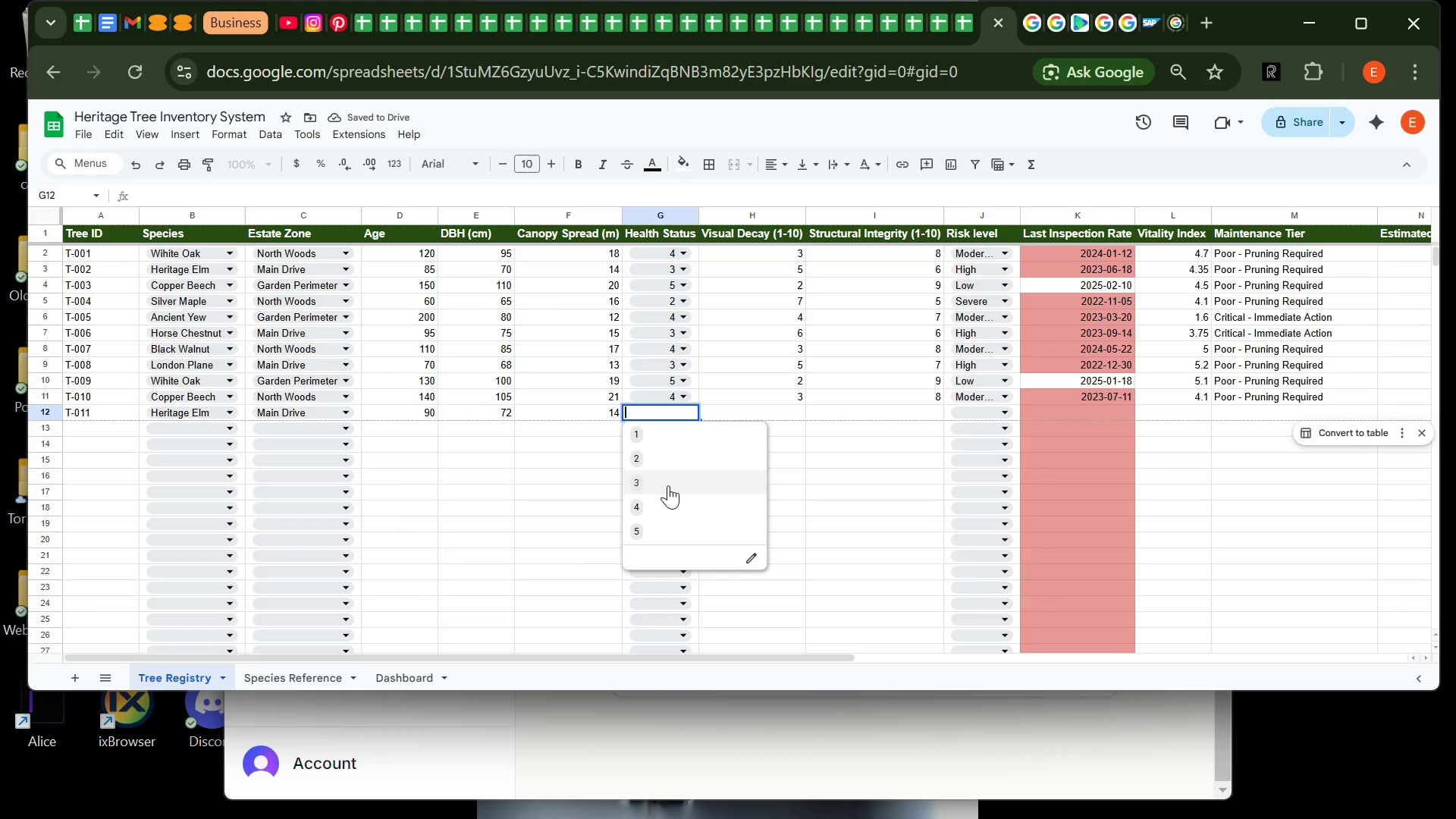 
left_click([668, 485])
 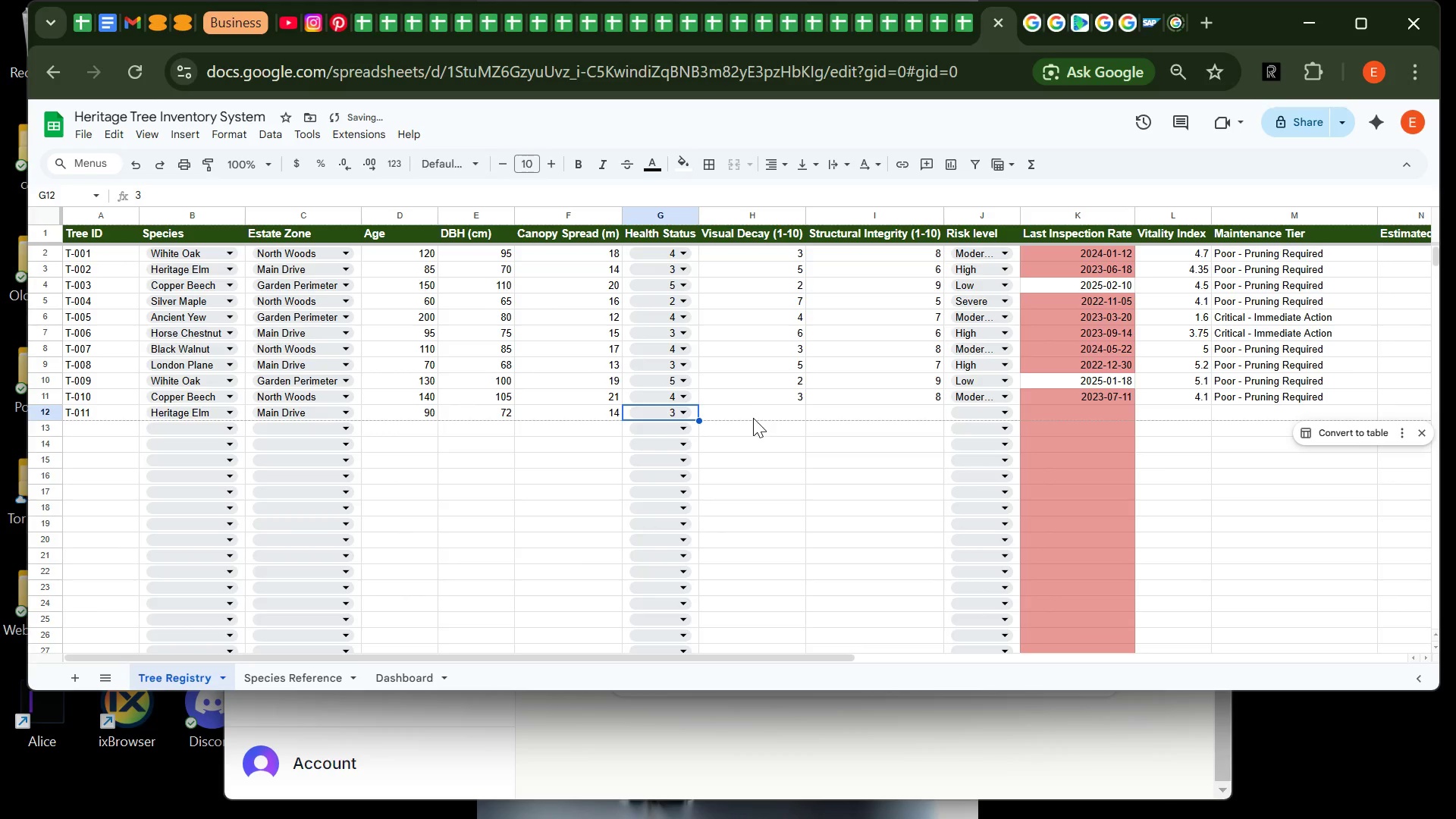 
left_click([753, 418])
 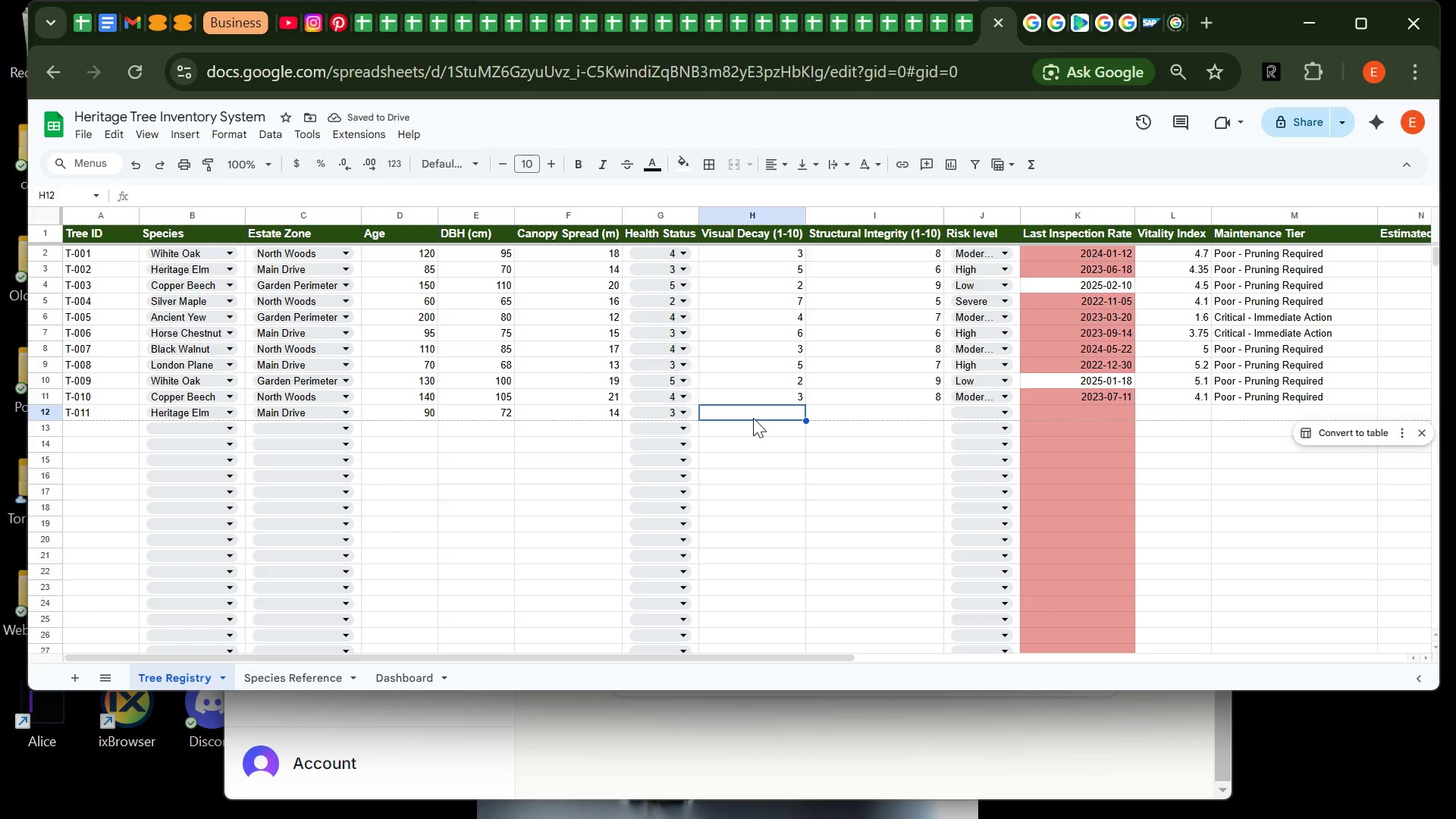 
key(6)
 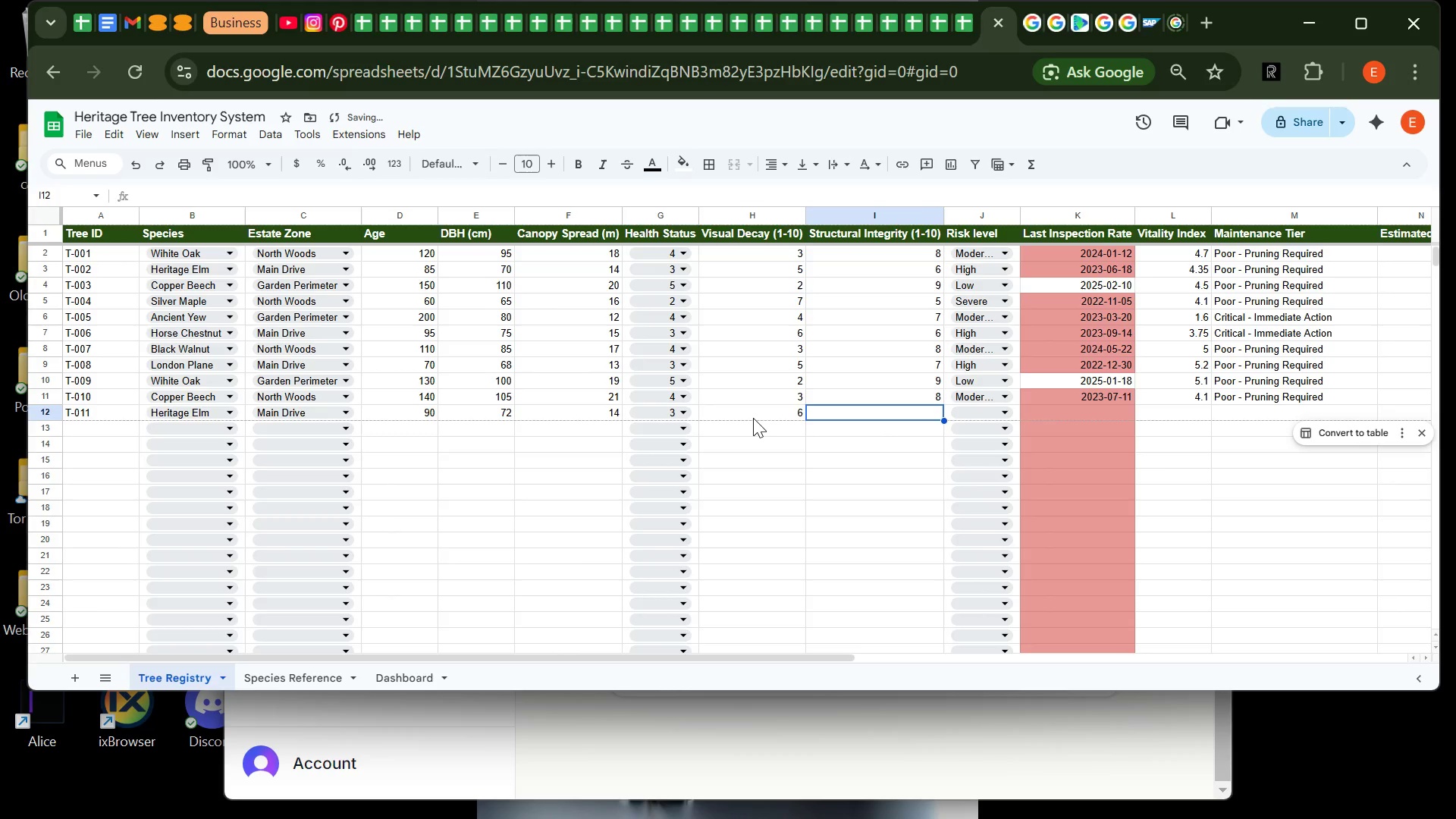 
key(Tab)
 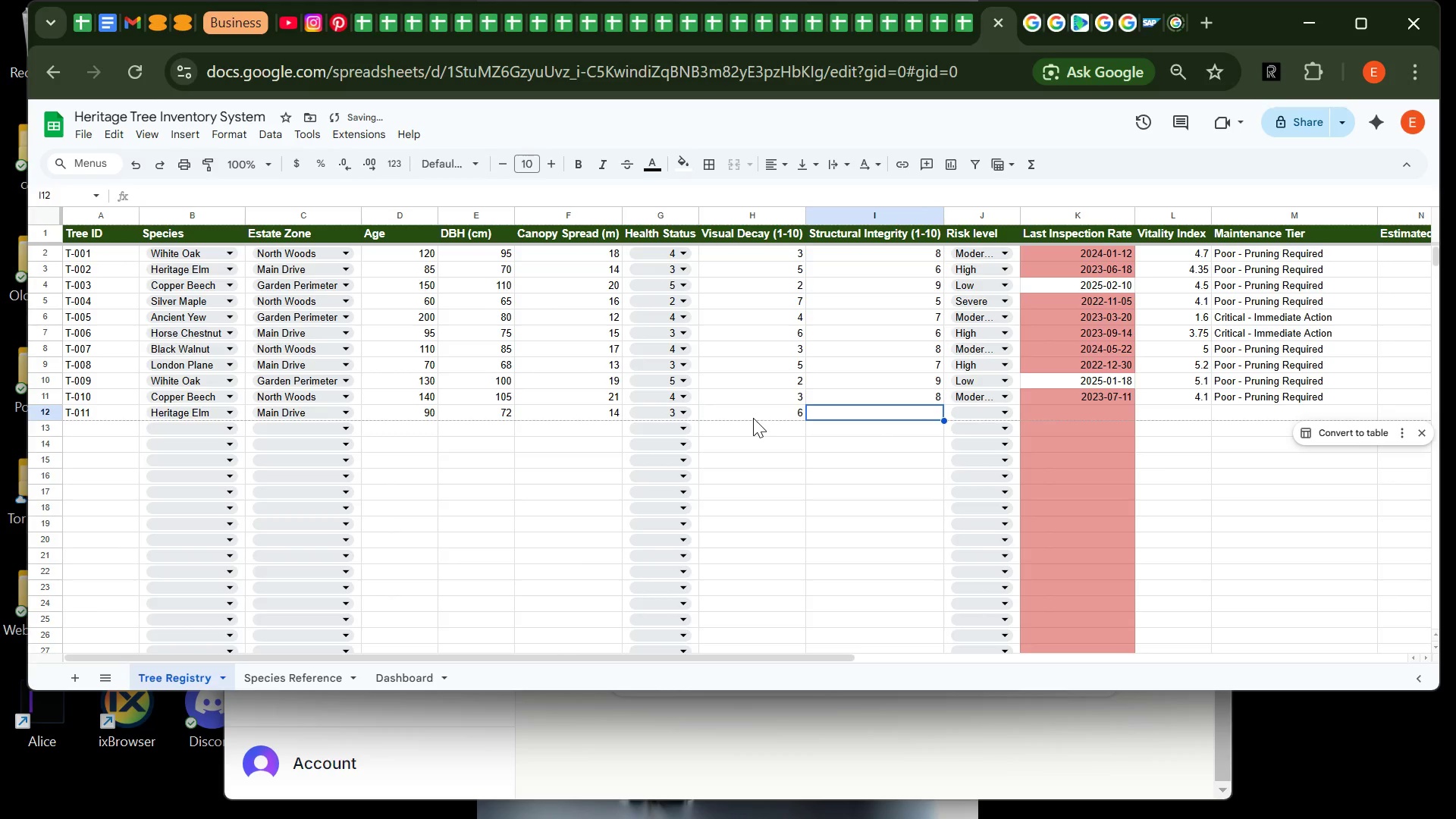 
key(6)
 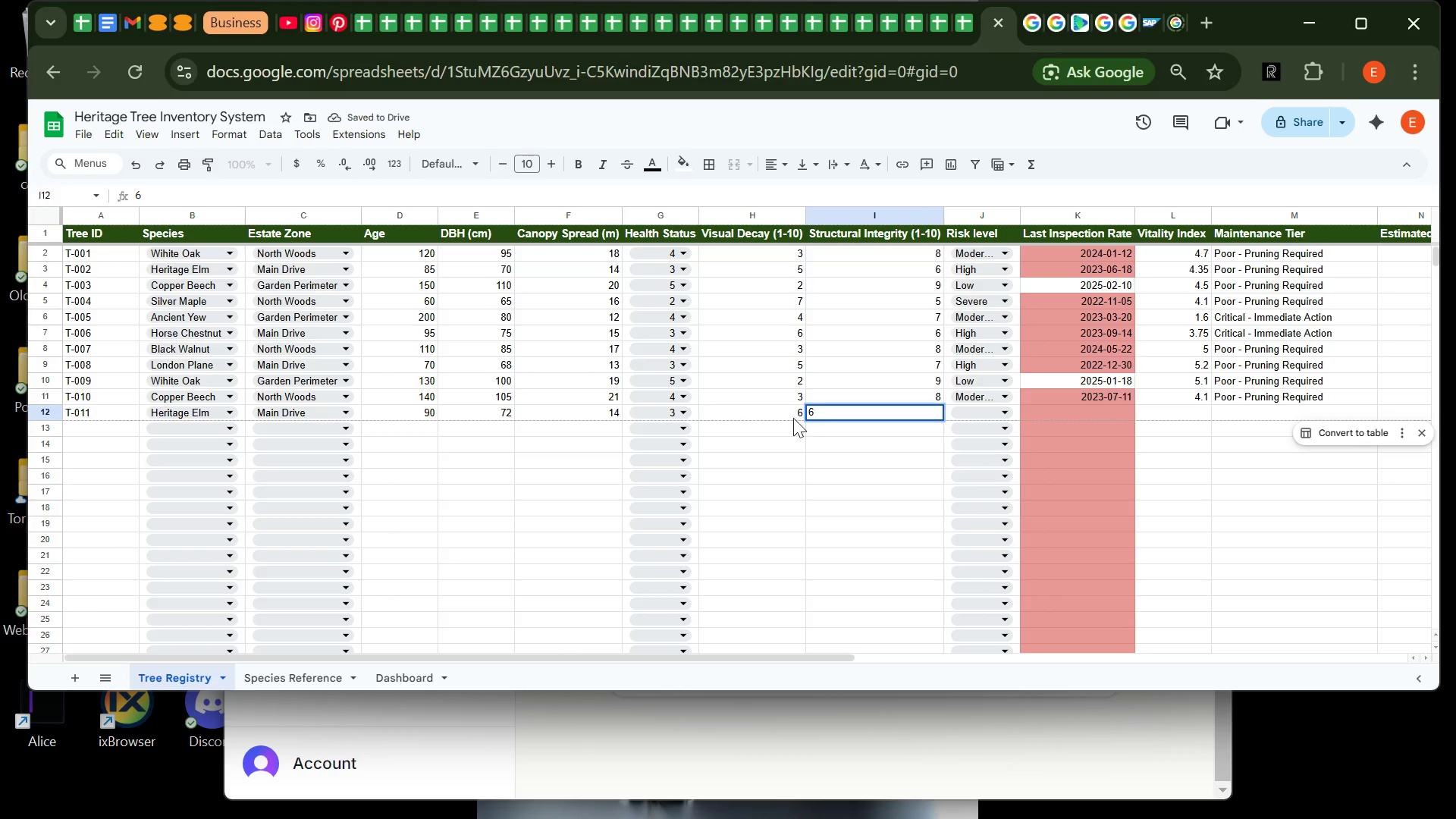 
key(Tab)
 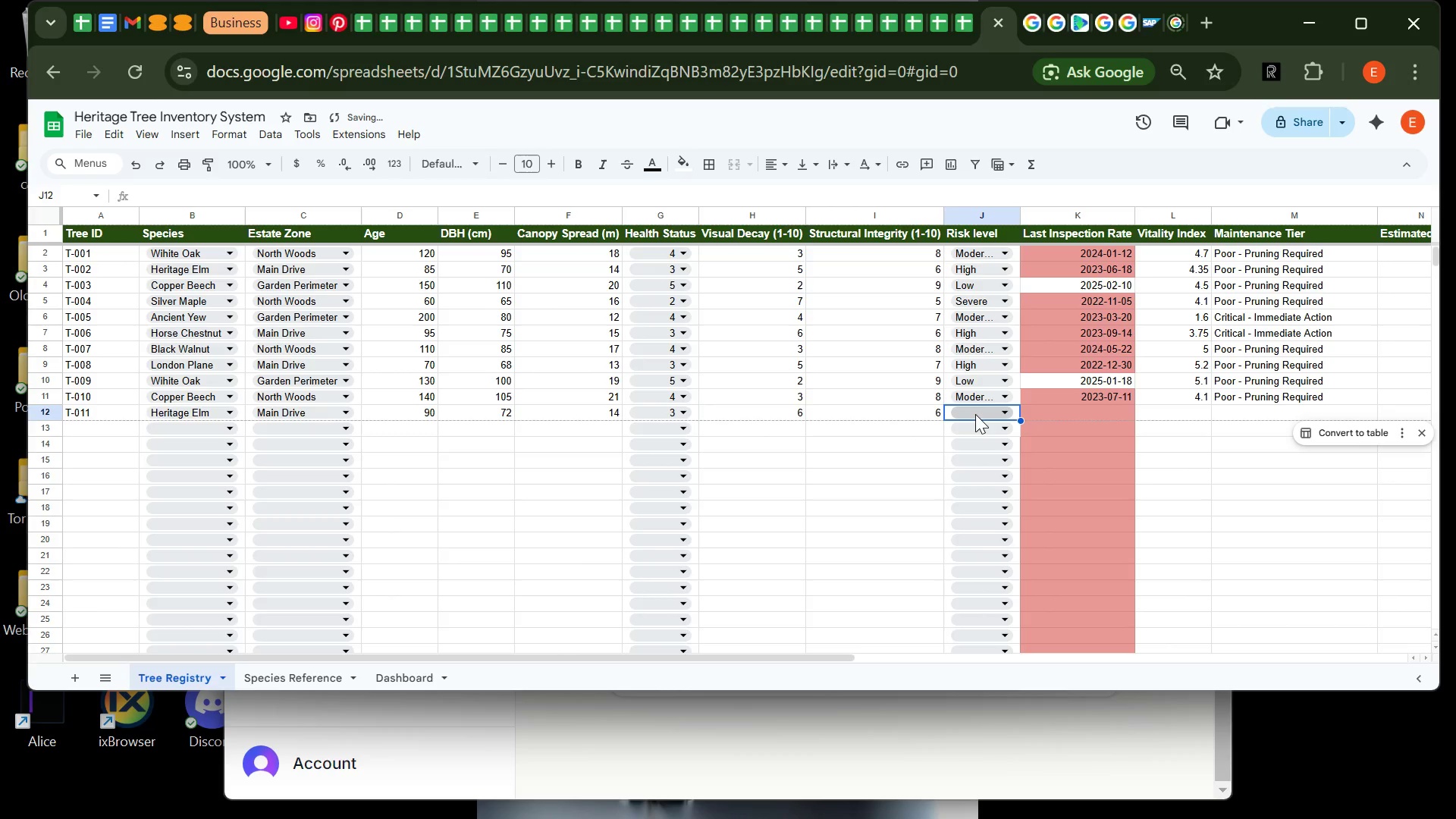 
left_click([975, 414])
 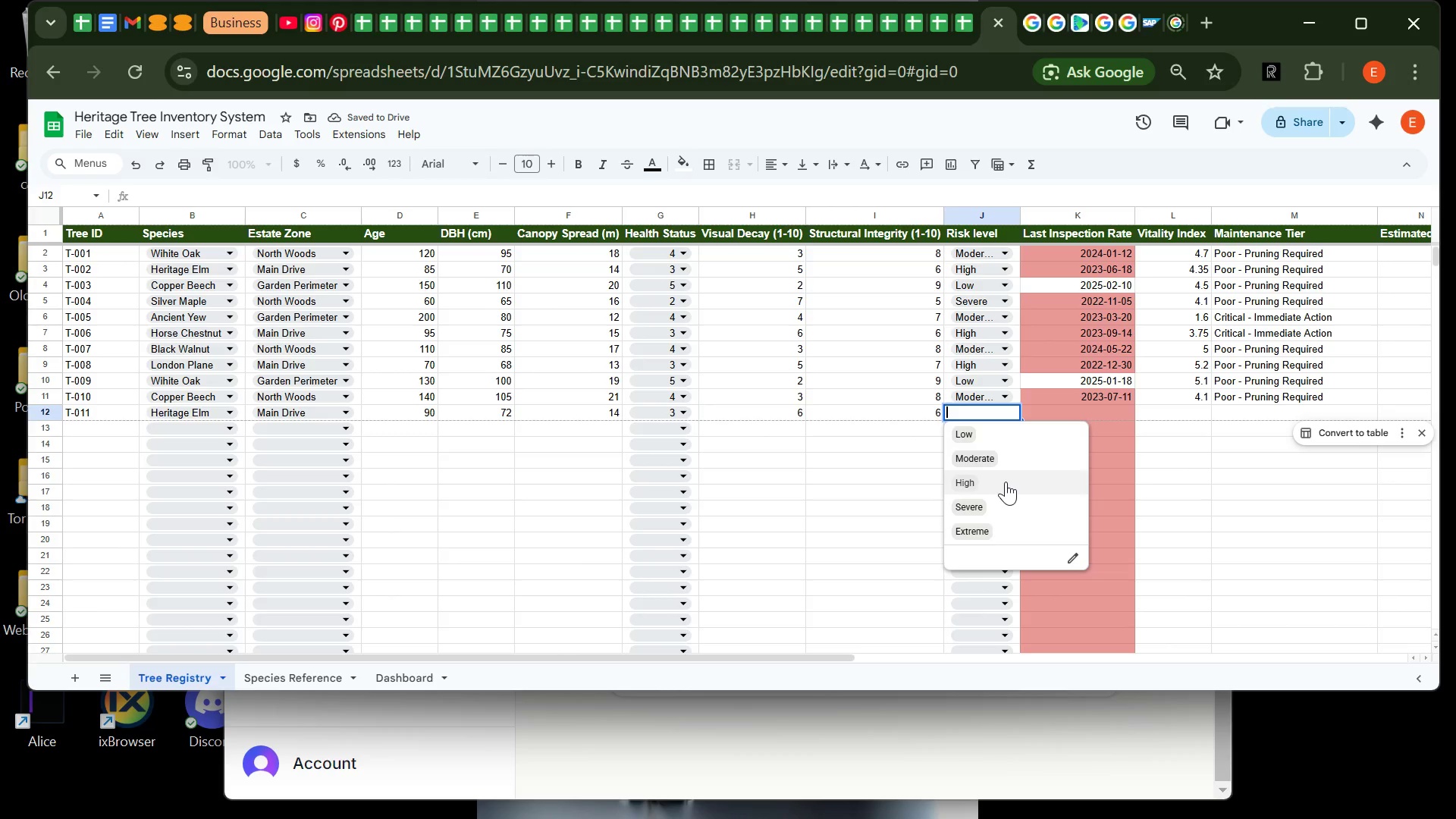 
left_click([986, 480])
 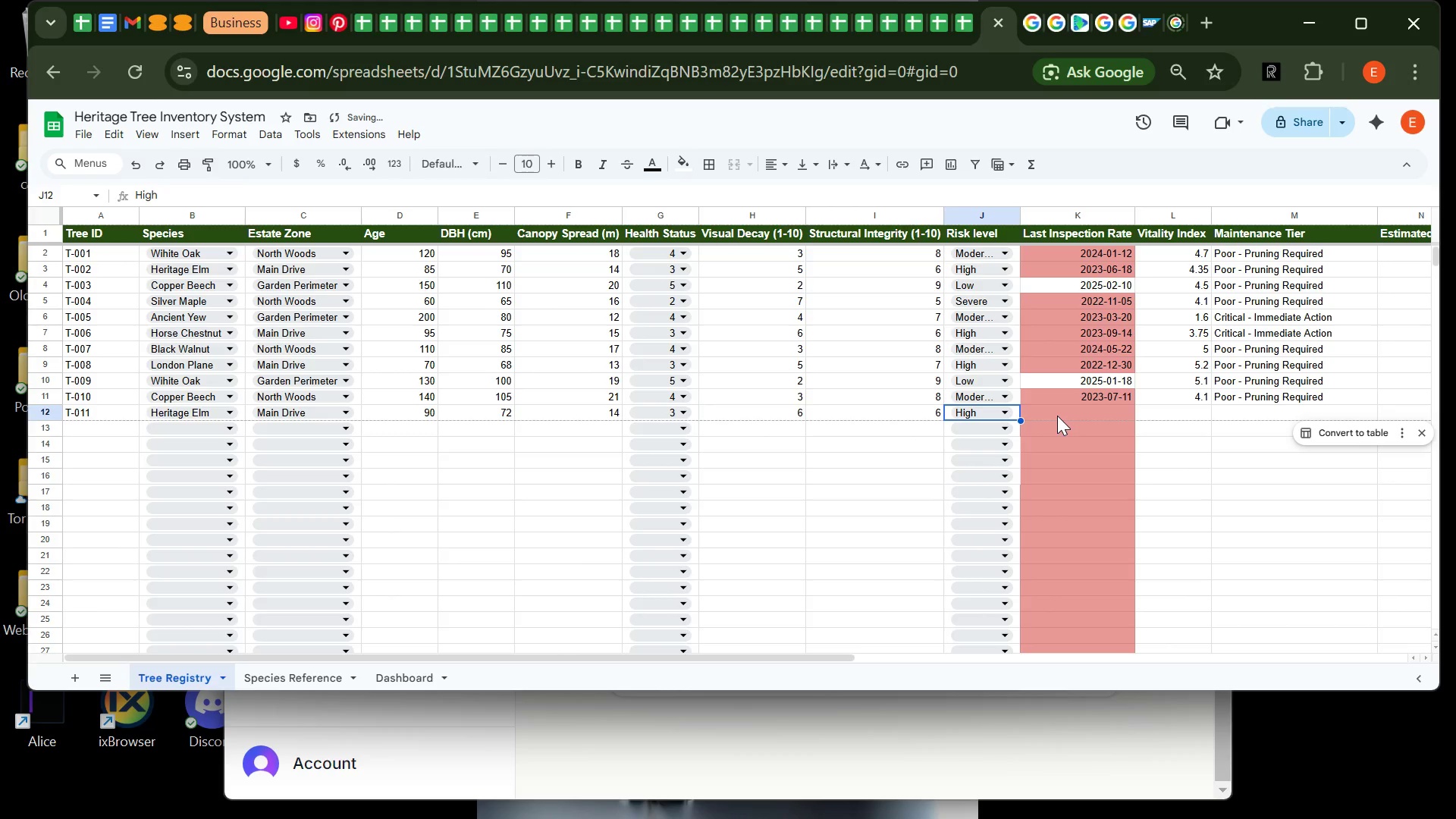 
left_click([1057, 416])
 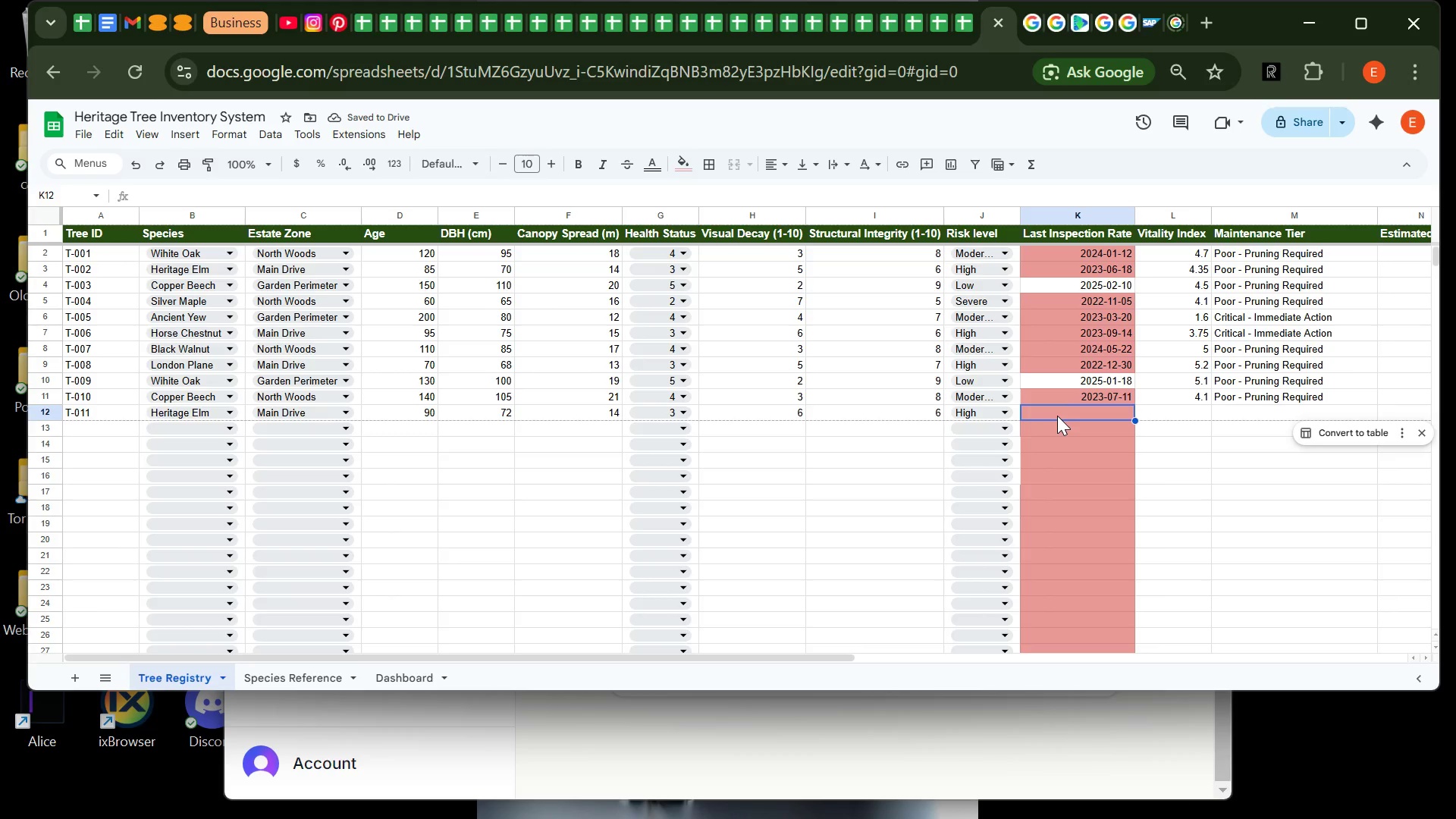 
type(2022-10-09)
key(Tab)
 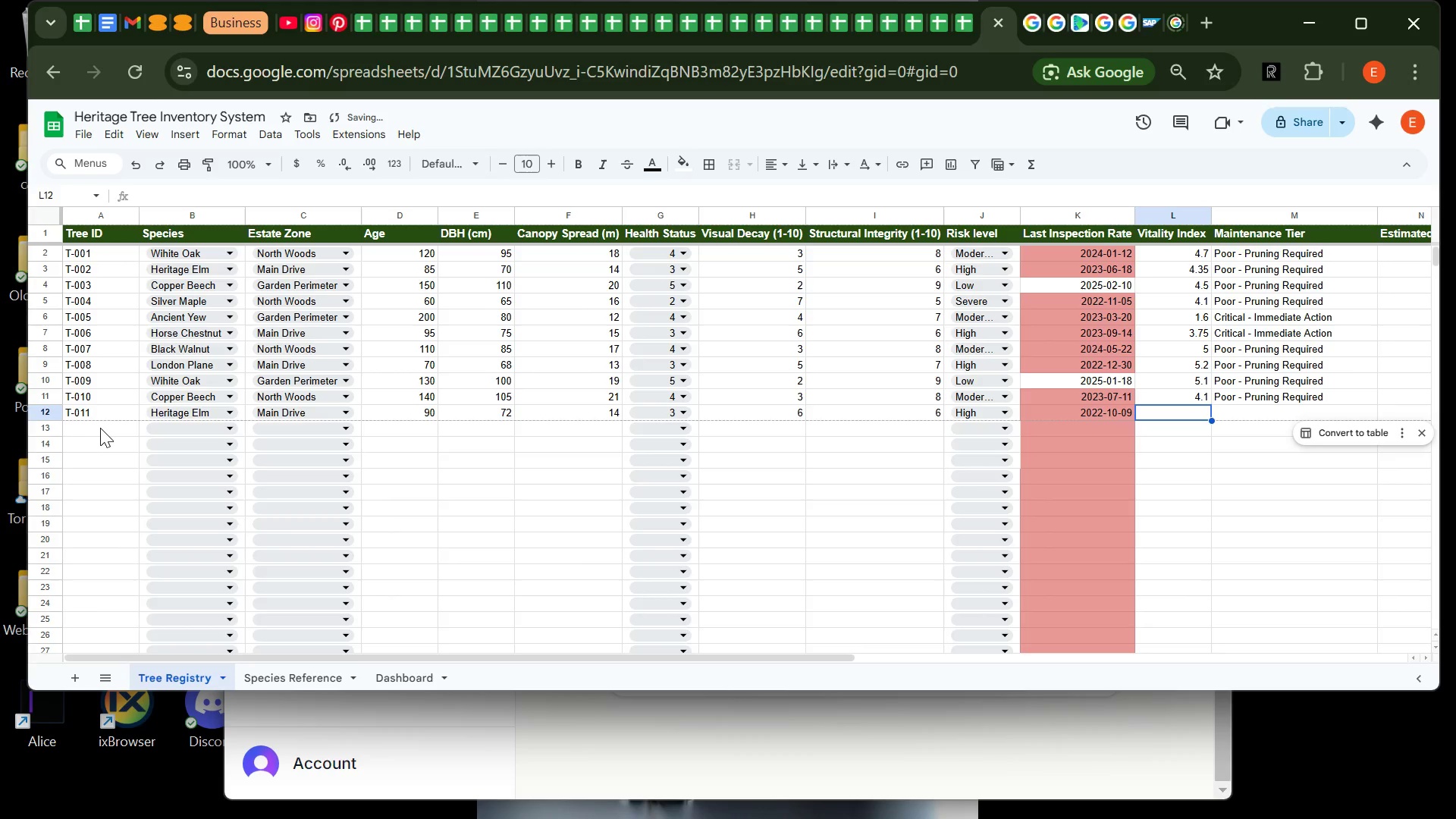 
left_click([104, 432])
 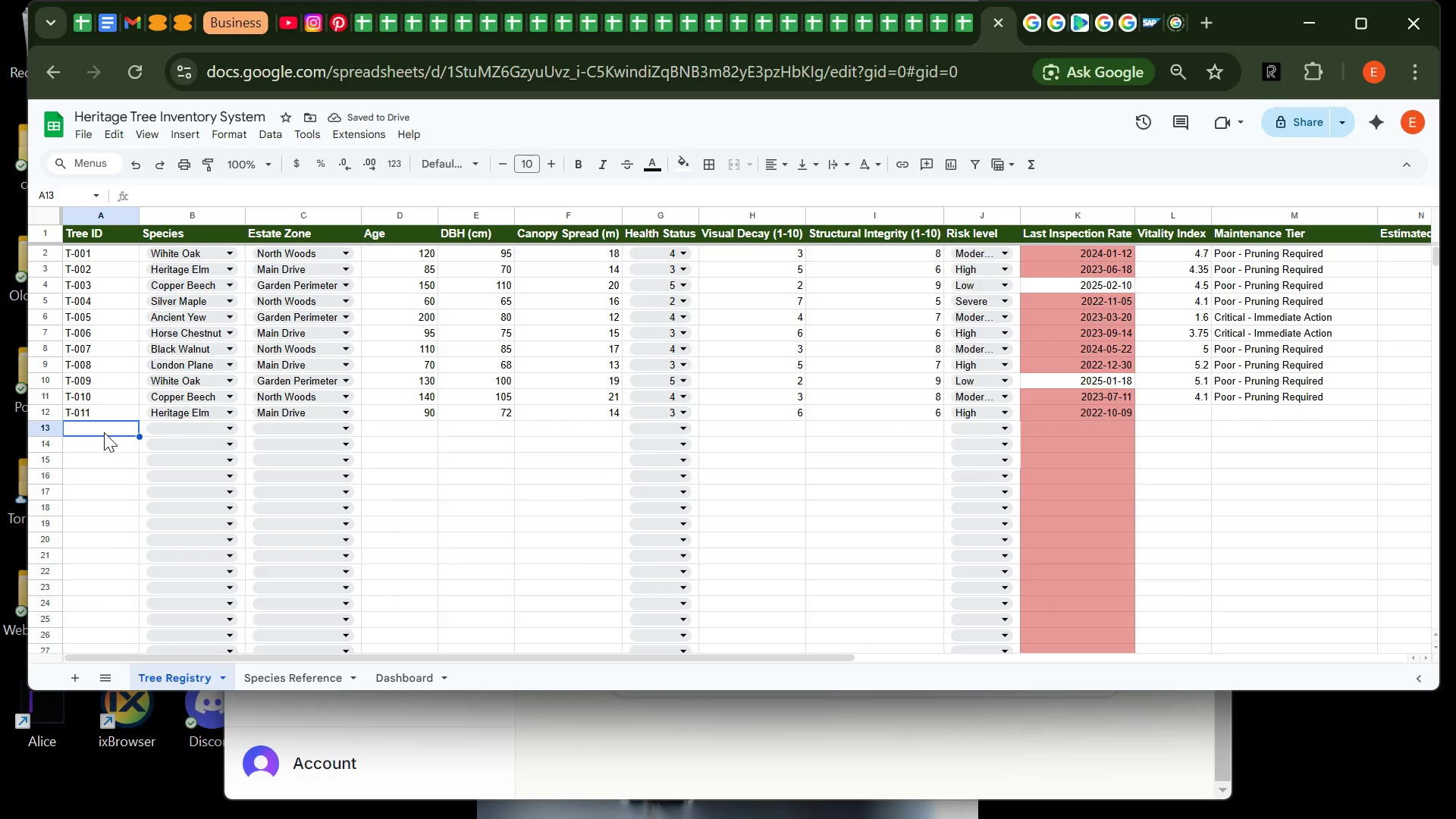 
type(t)
key(Backspace)
type(T-012)
 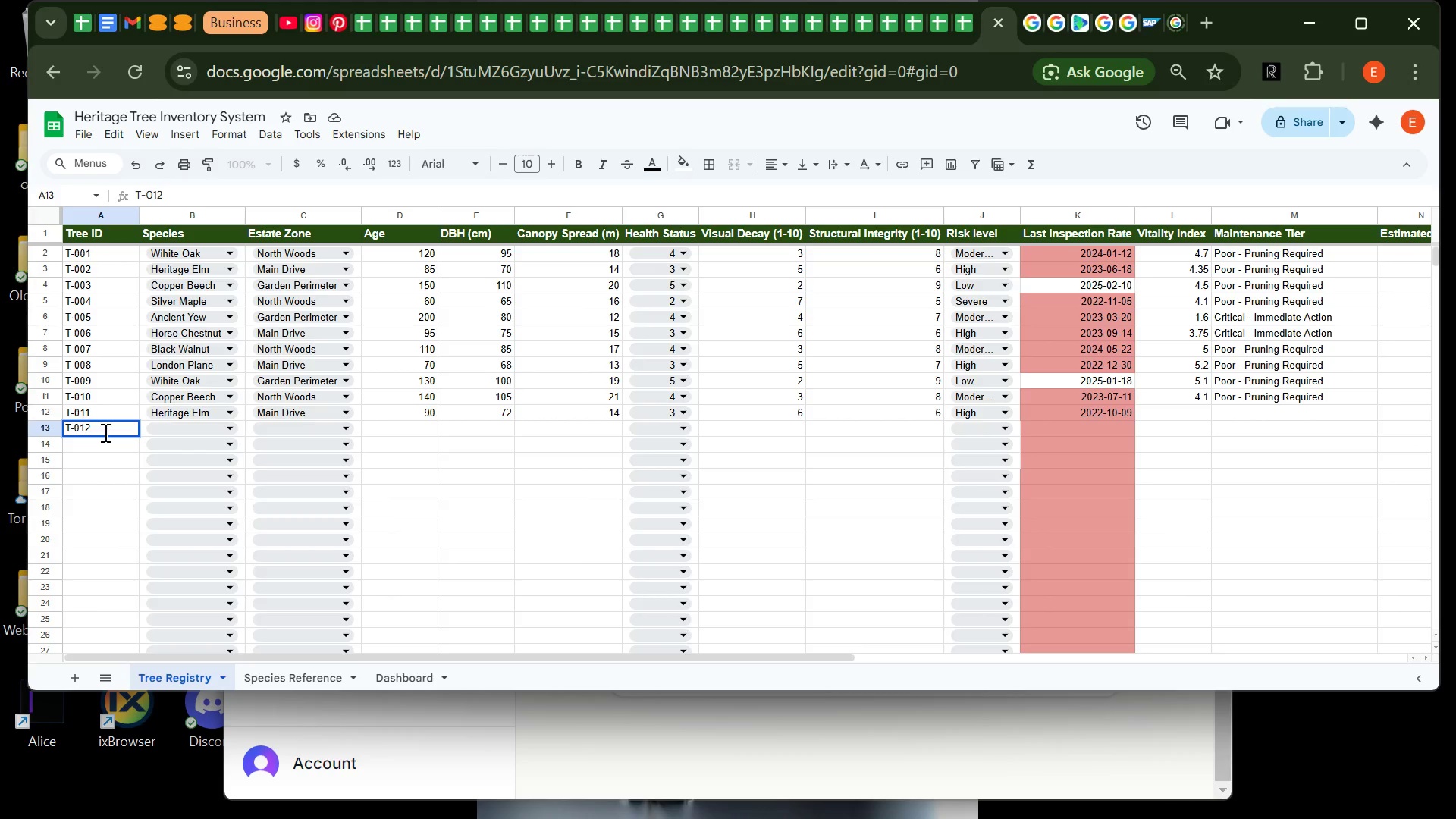 
left_click([199, 429])
 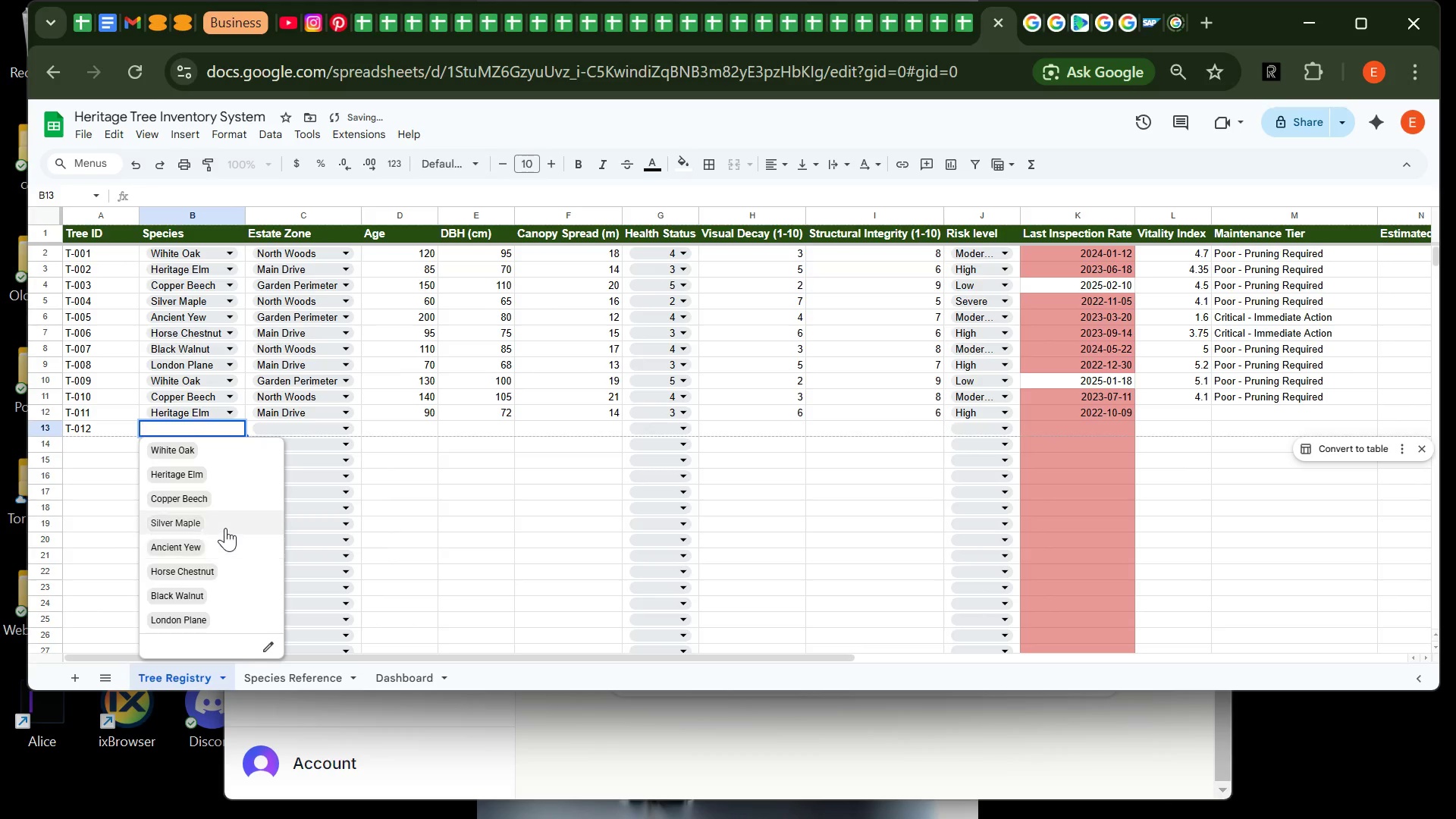 
left_click([225, 524])
 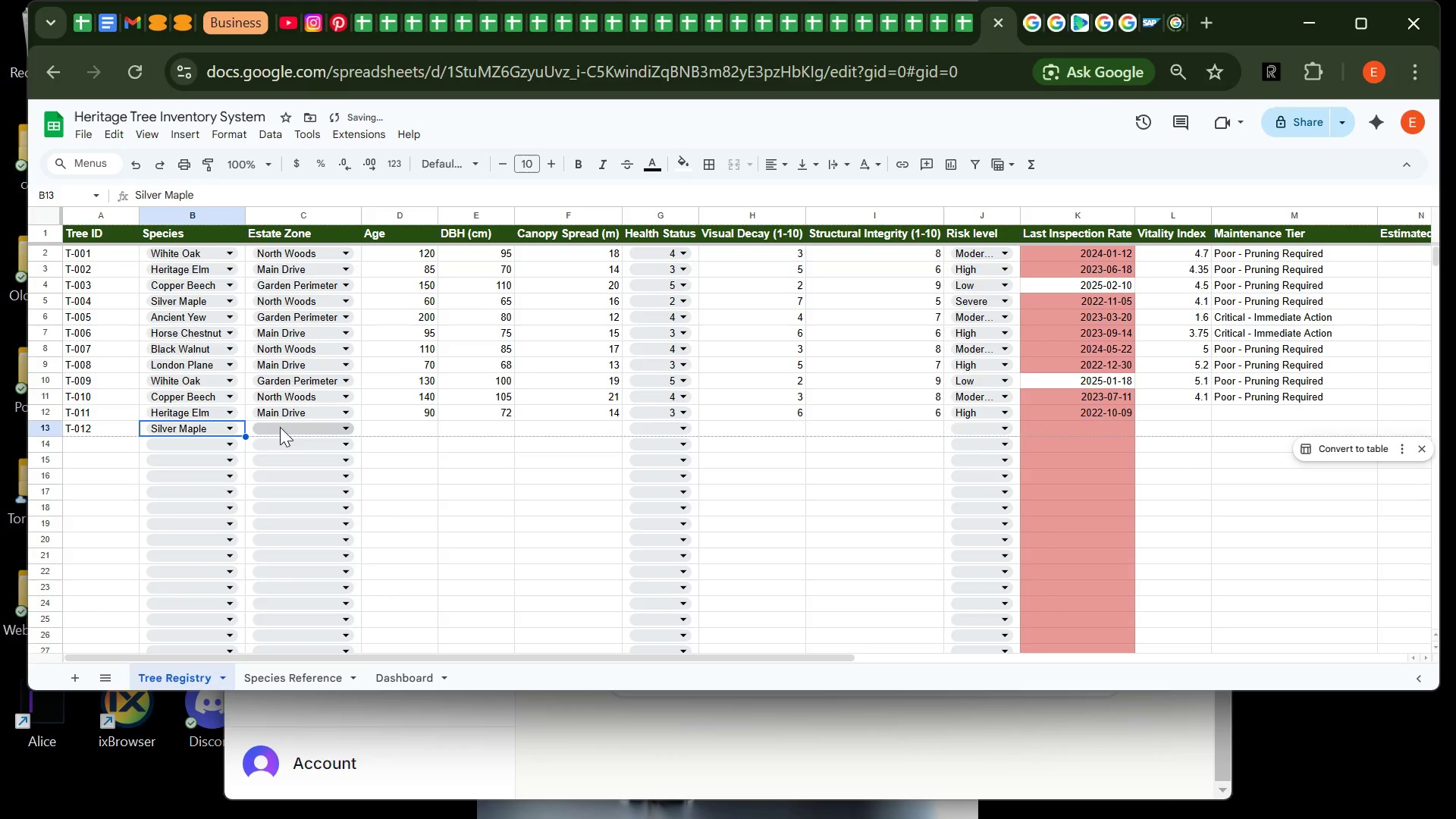 
left_click([280, 427])
 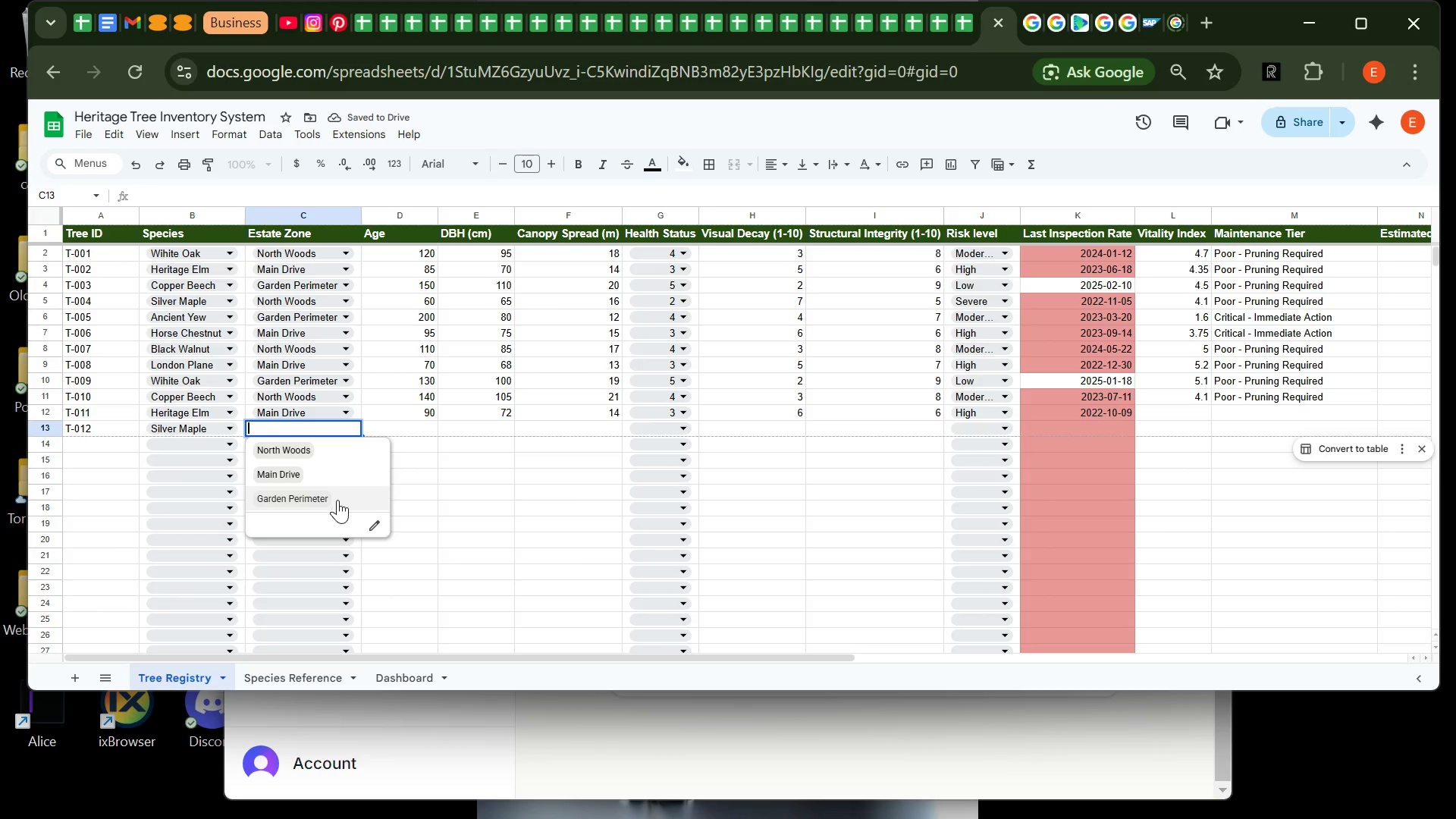 
left_click([338, 500])
 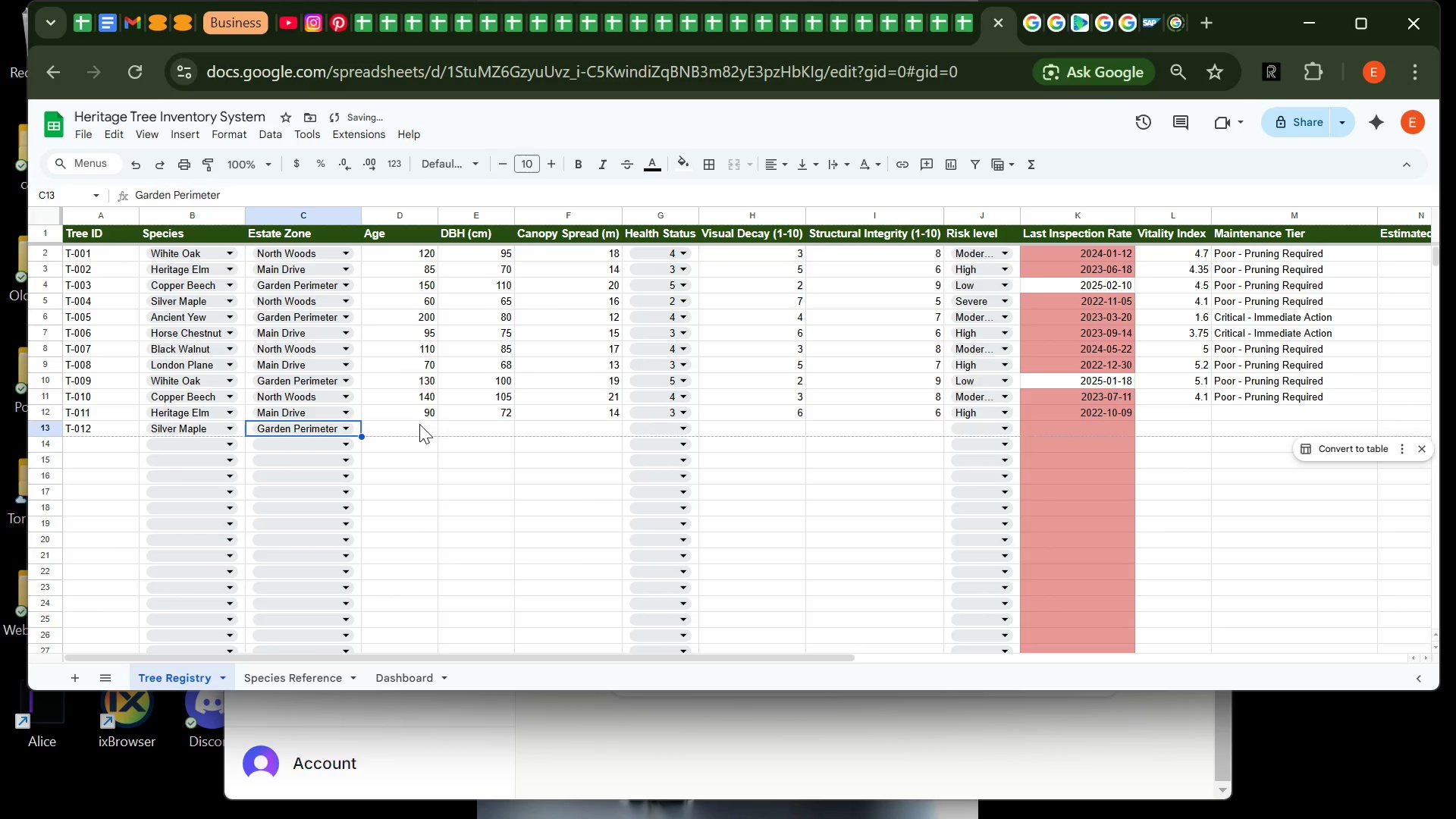 
left_click([419, 424])
 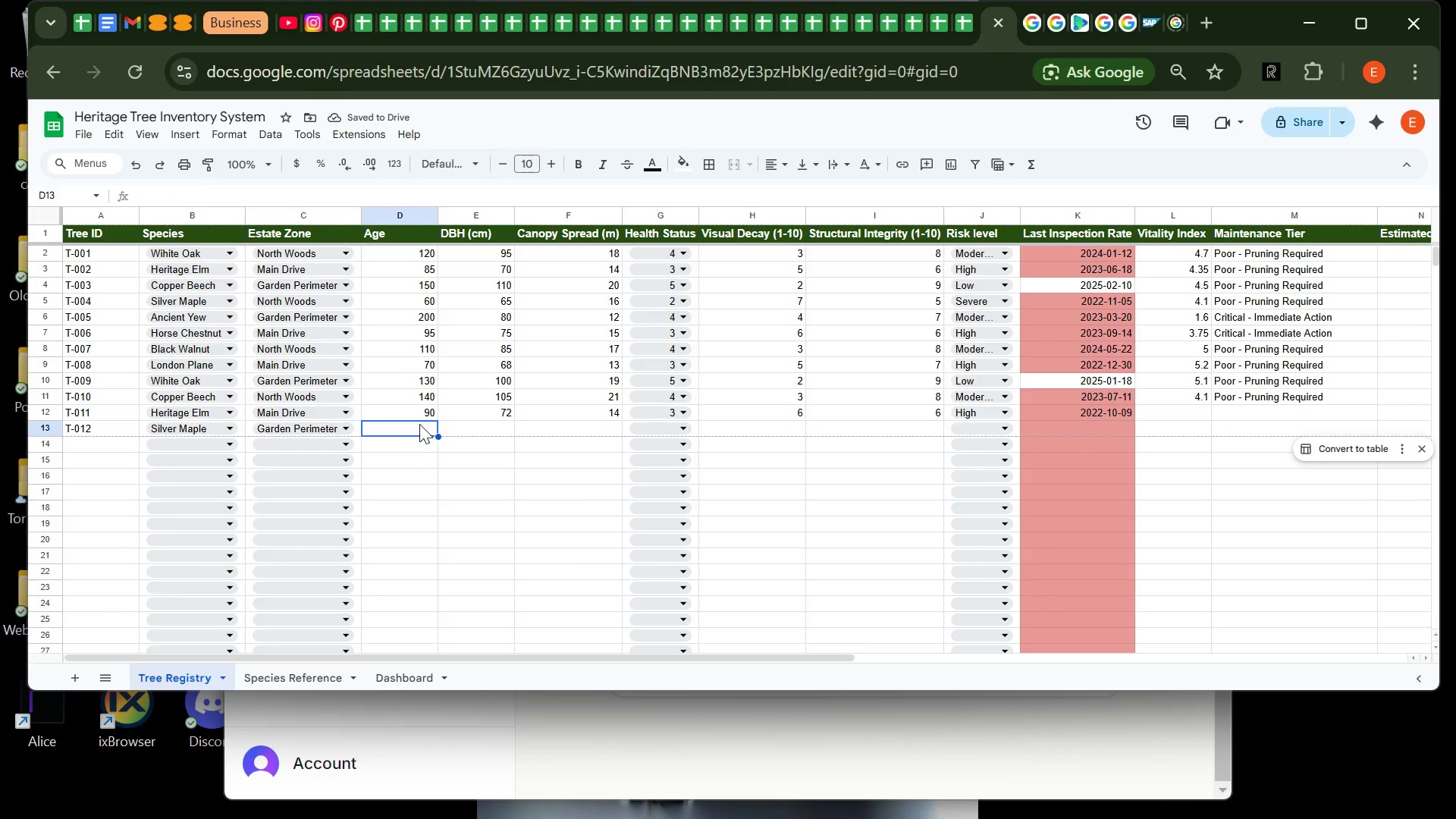 
type(55)
key(Tab)
type(60)
key(Tab)
type(12)
 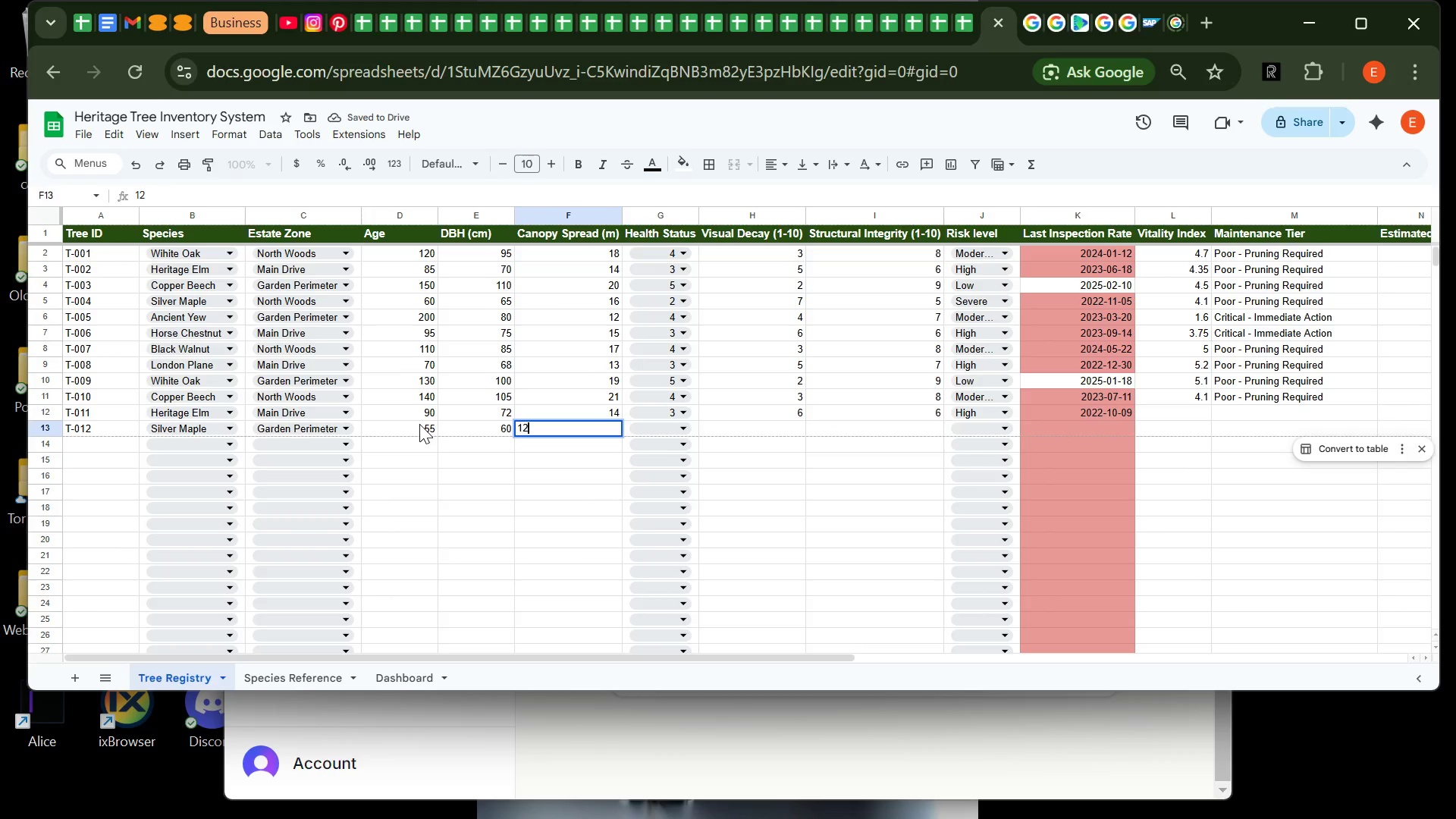 
hold_key(key=Tab, duration=5.72)
 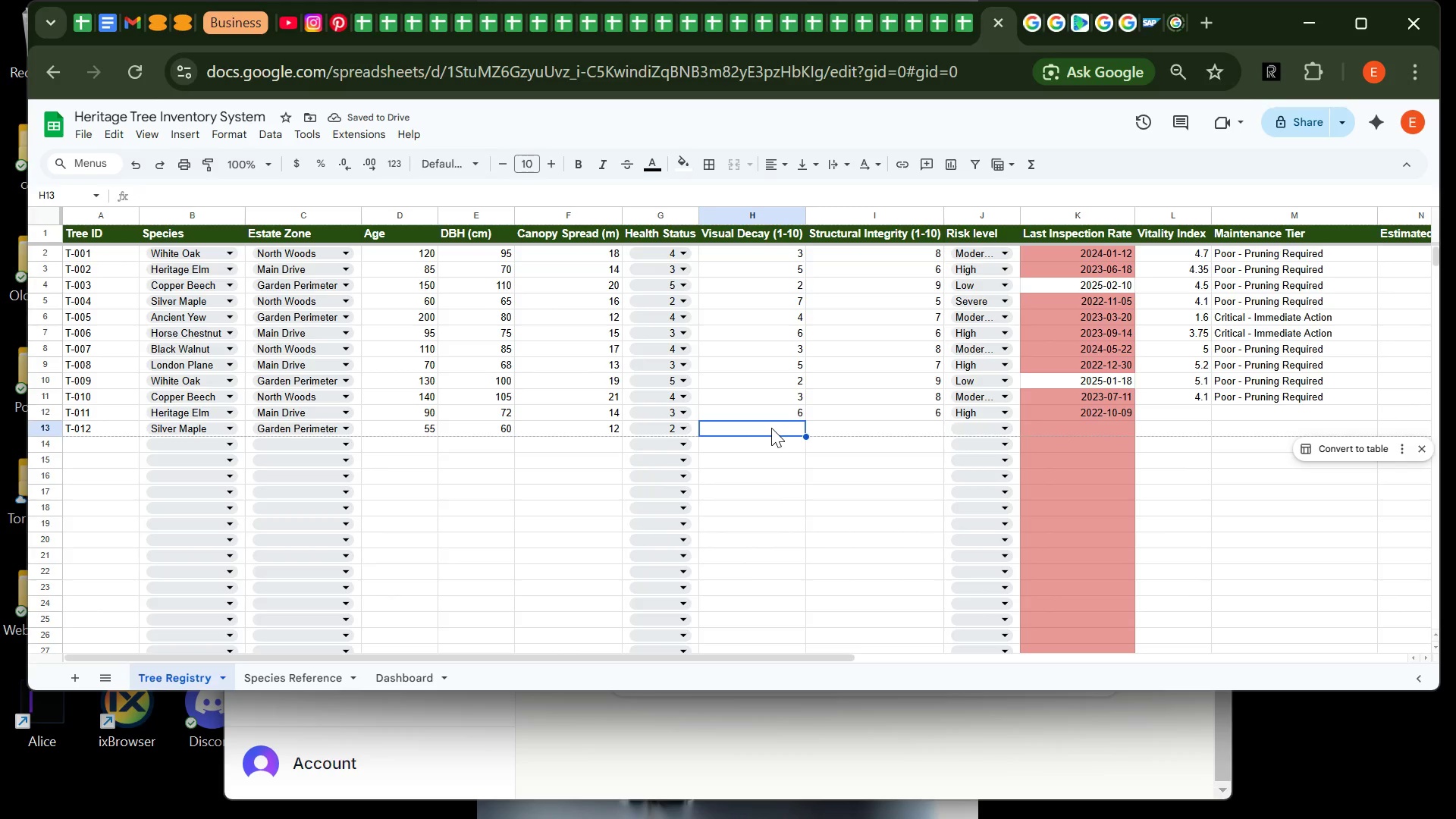 
left_click([645, 428])
 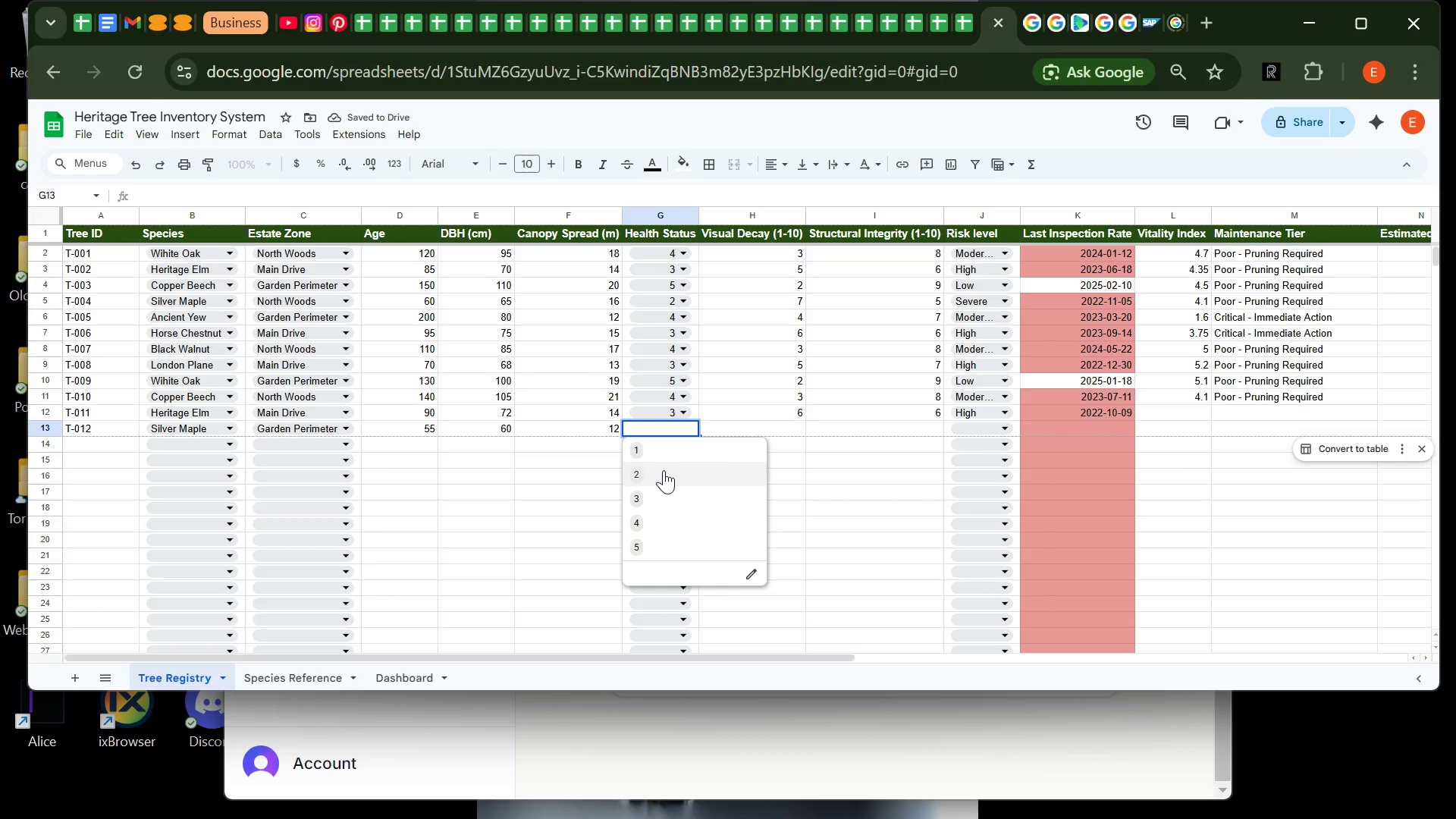 
left_click([664, 470])
 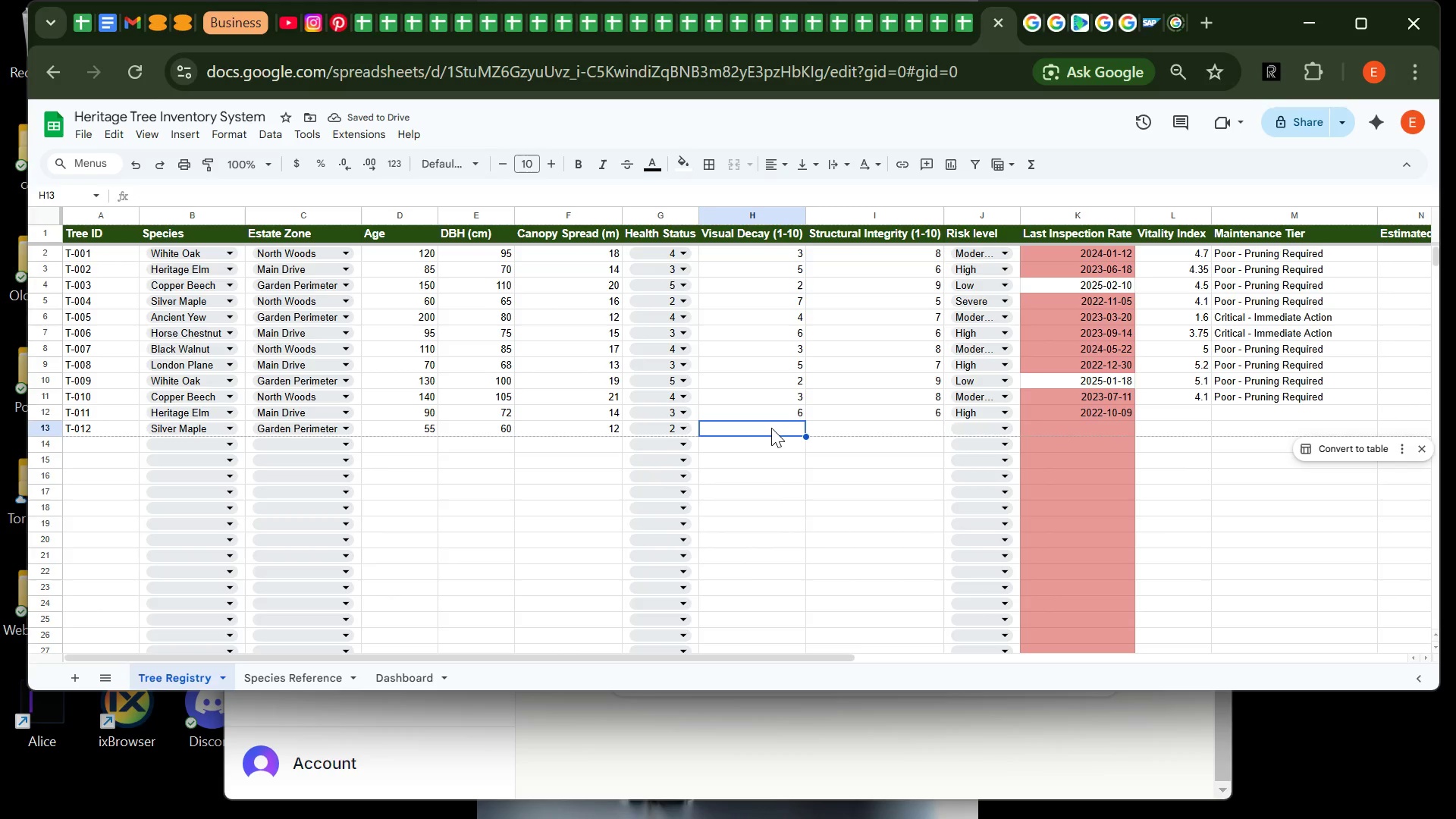 
key(7)
 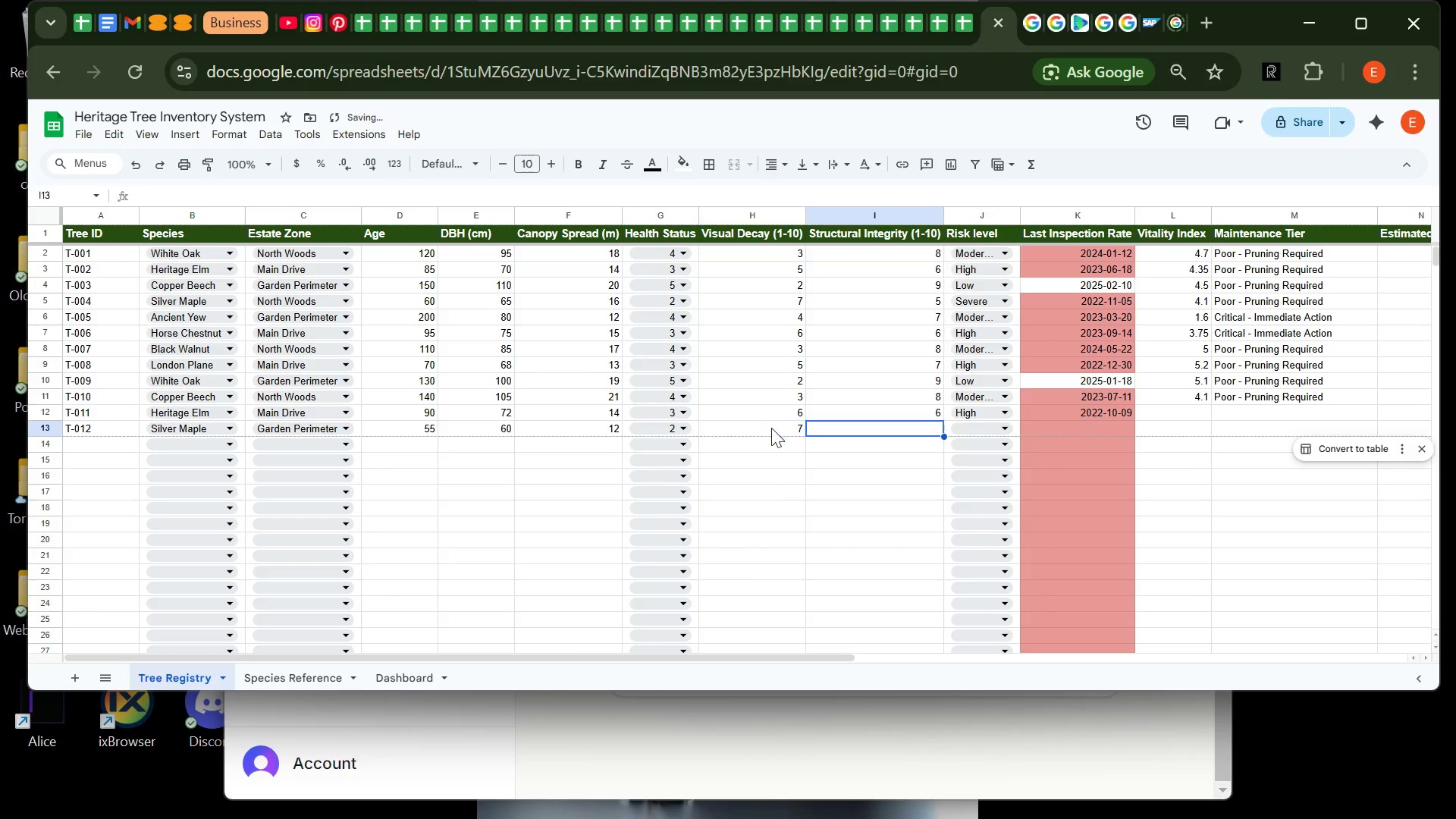 
key(Tab)
 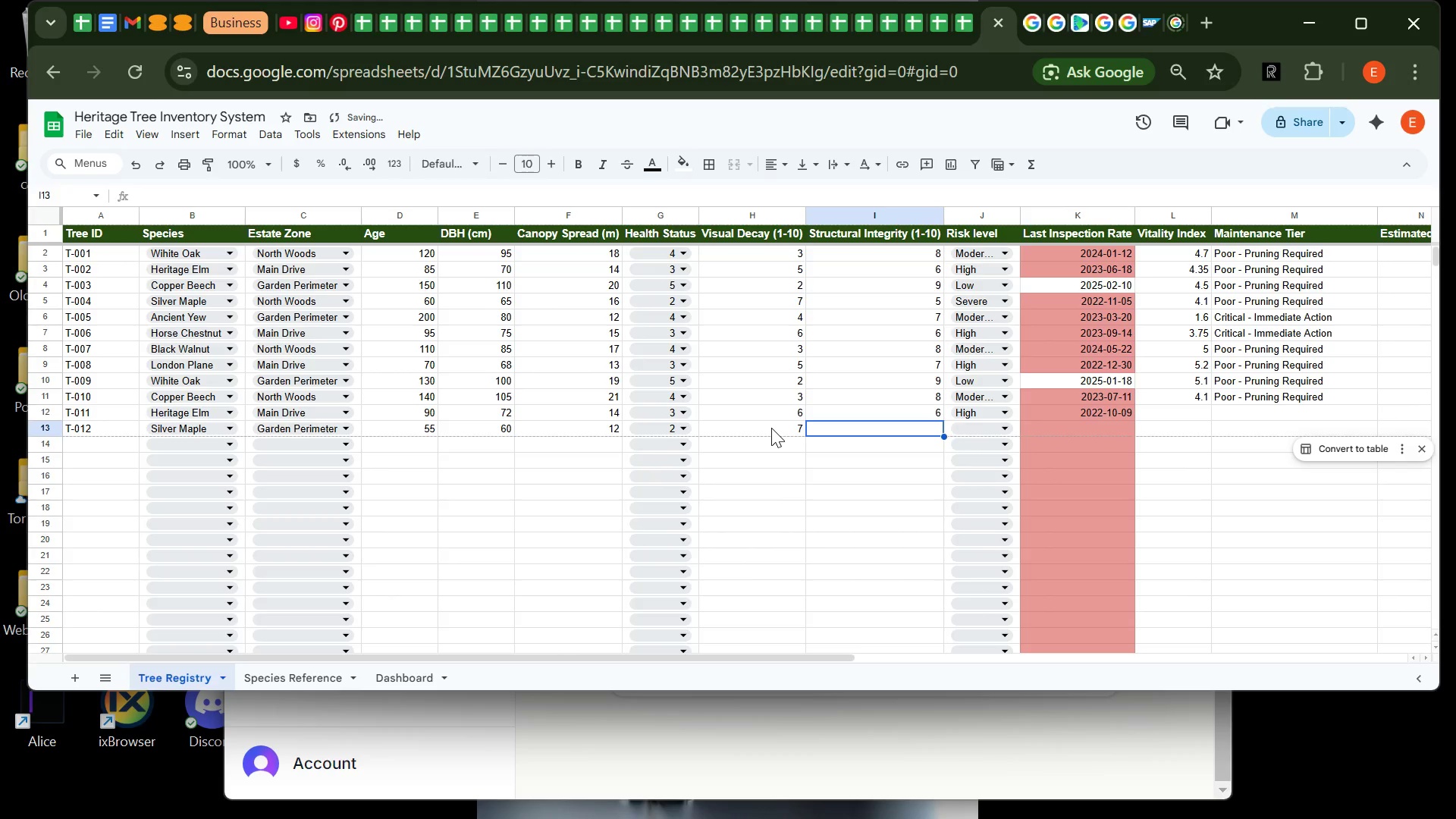 
key(5)
 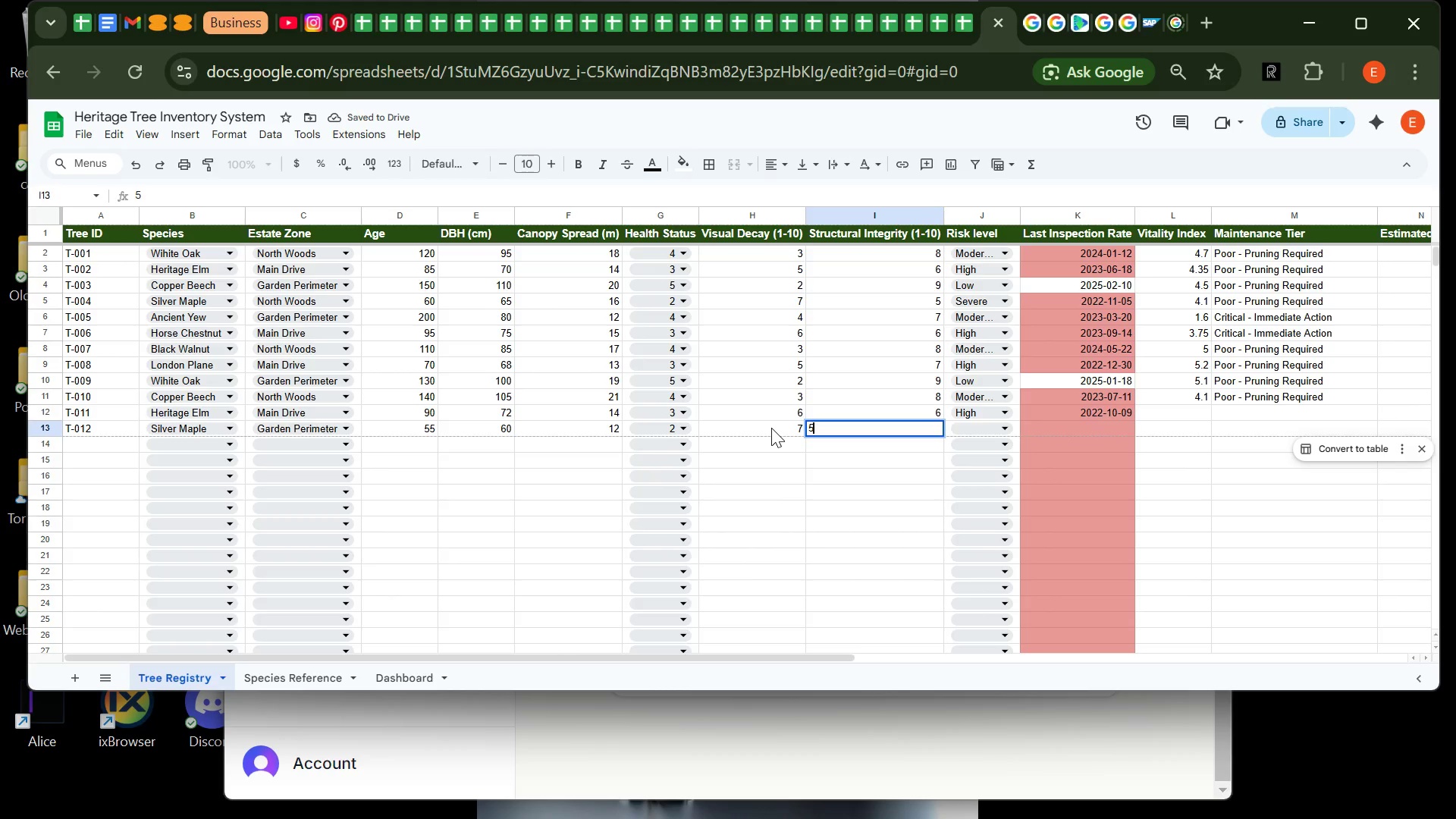 
key(Tab)
 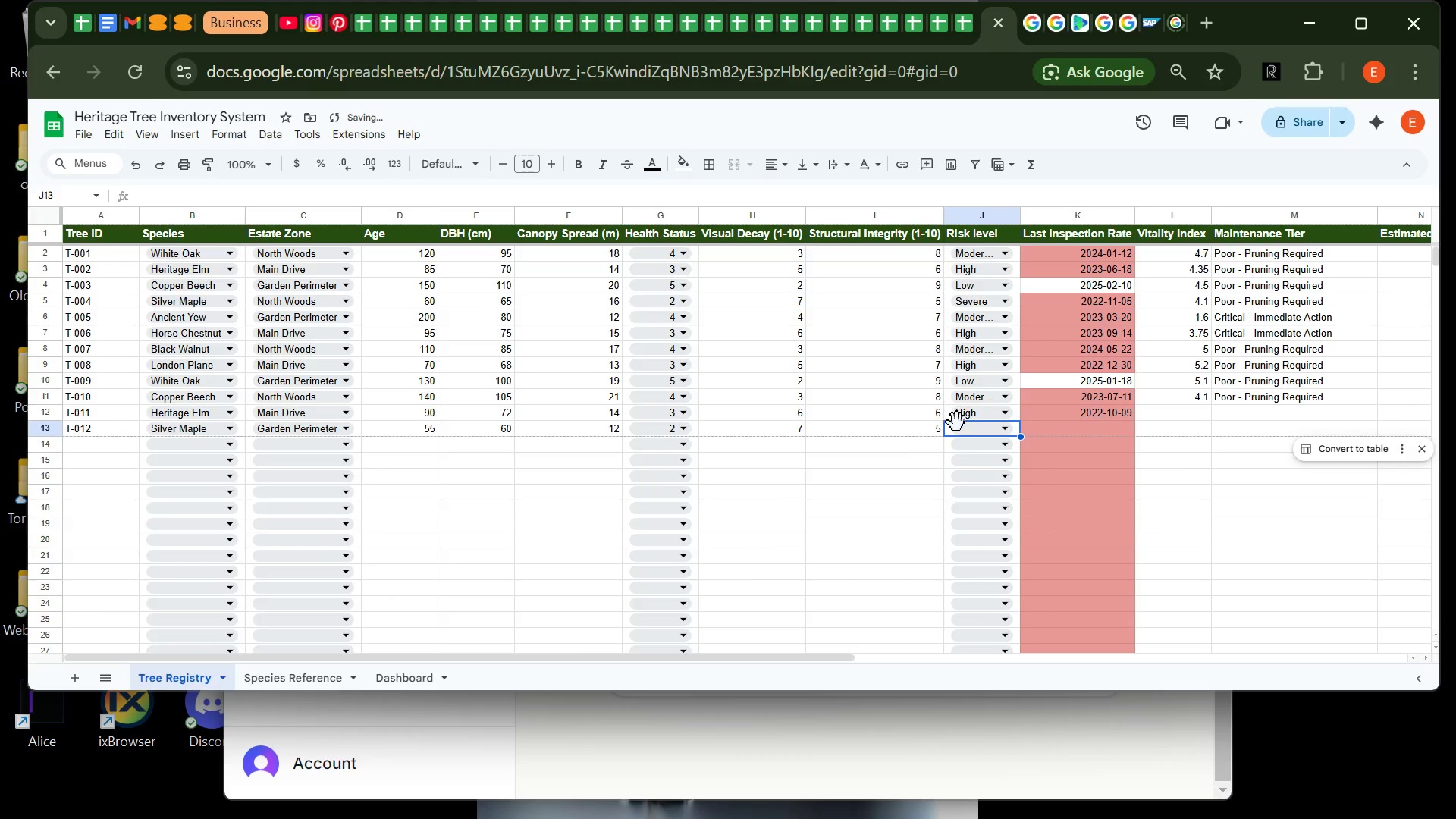 
left_click([963, 428])
 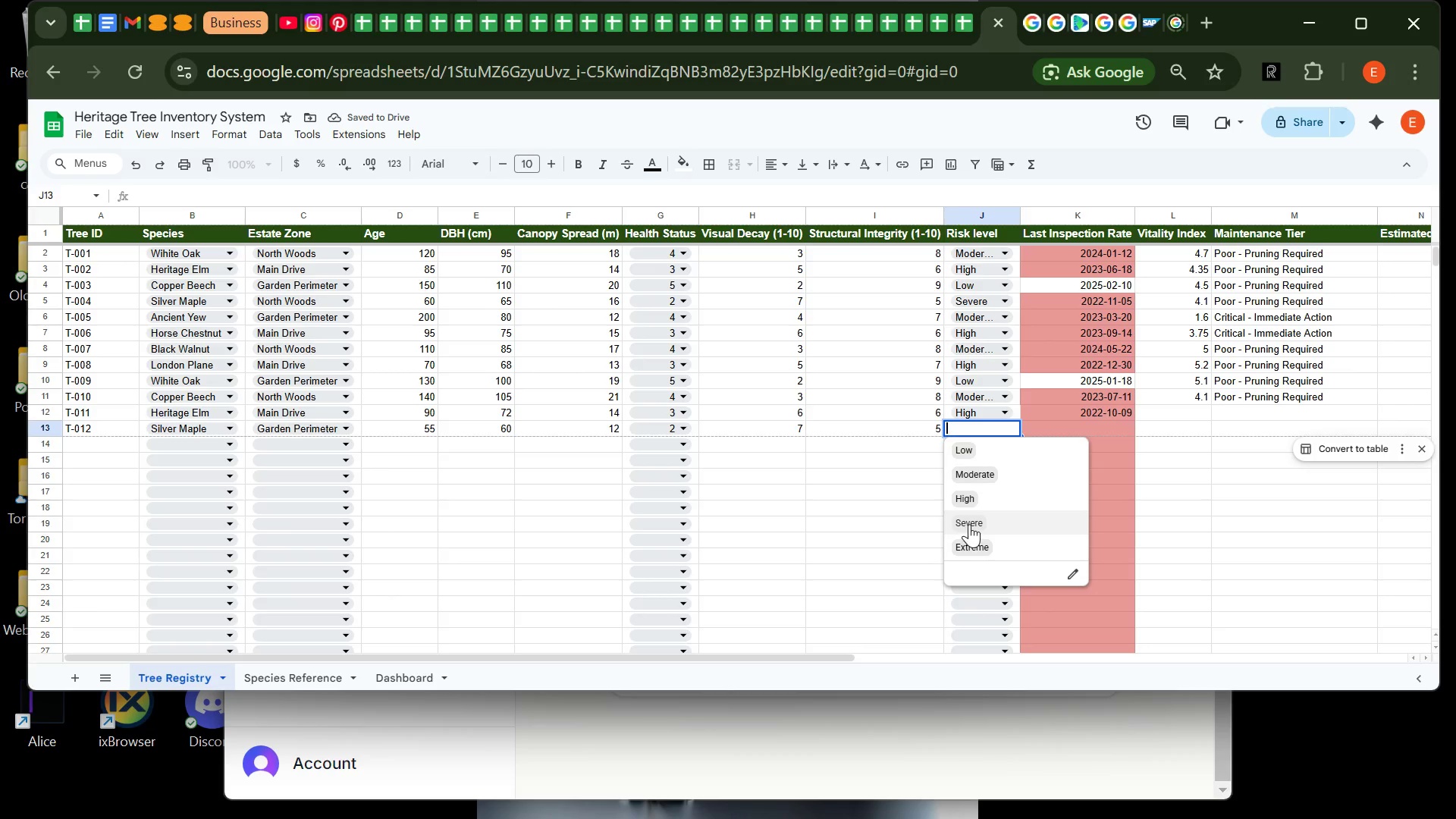 
left_click([969, 524])
 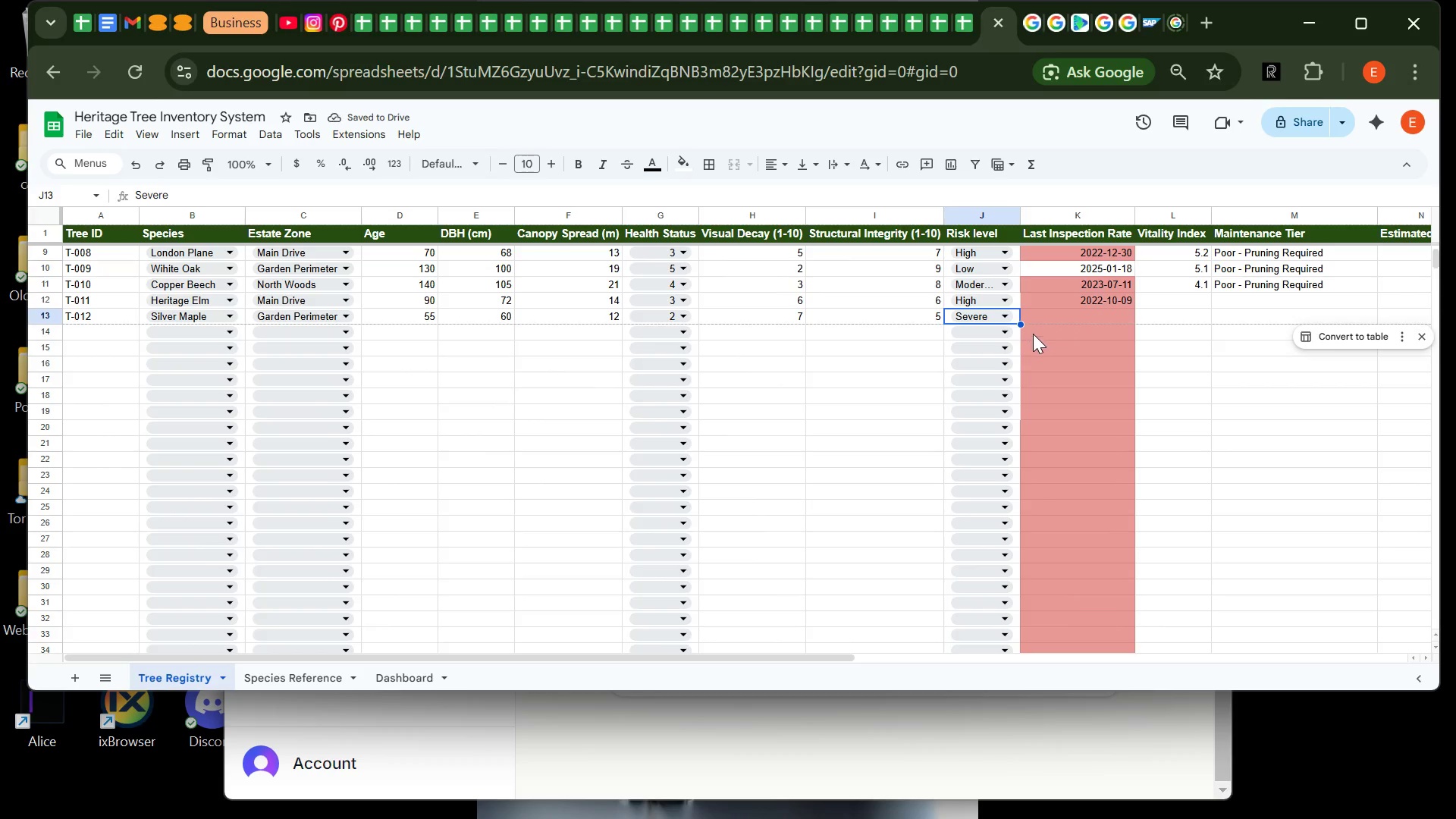 
left_click([1046, 316])
 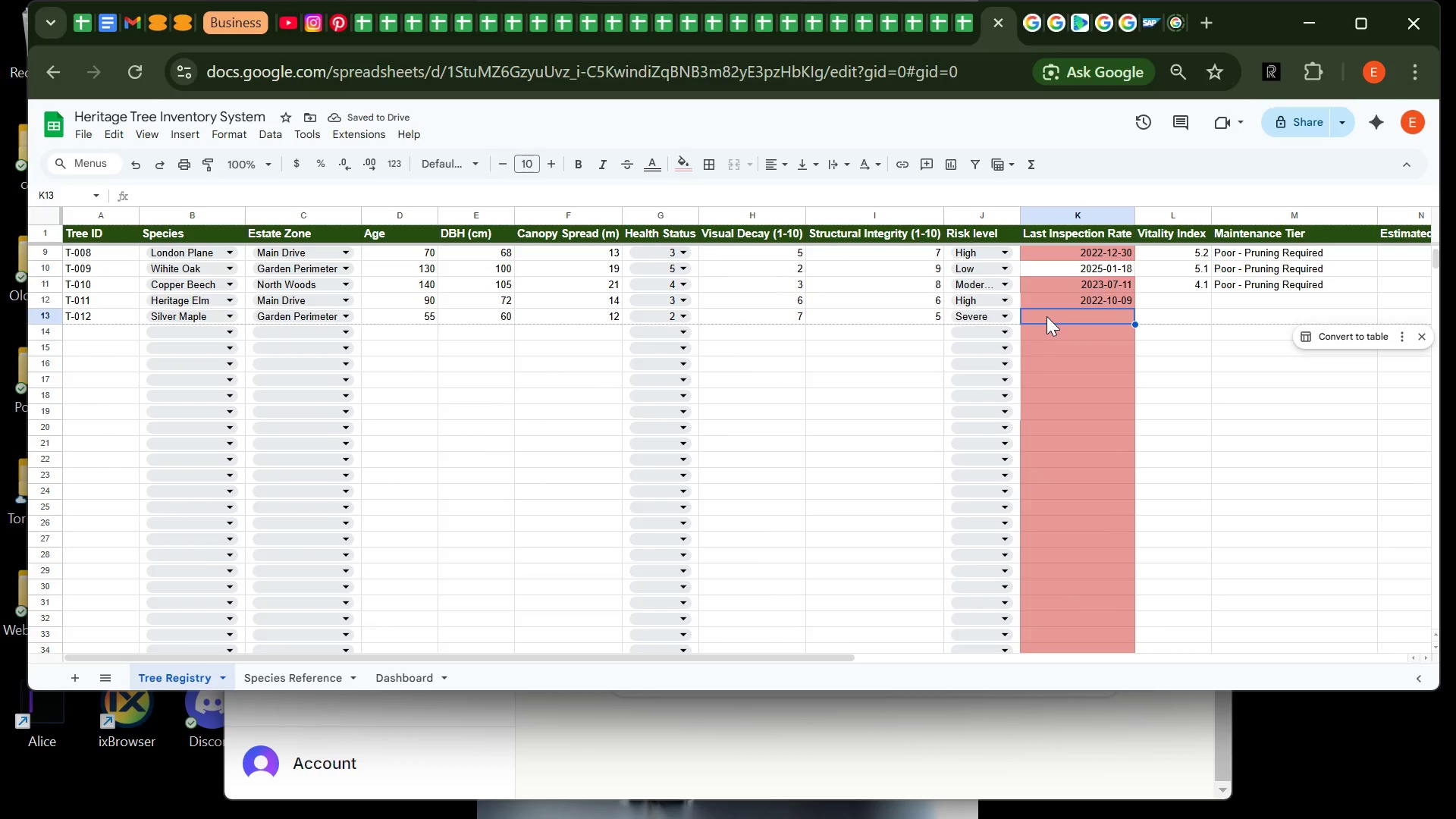 
type(2023-)
 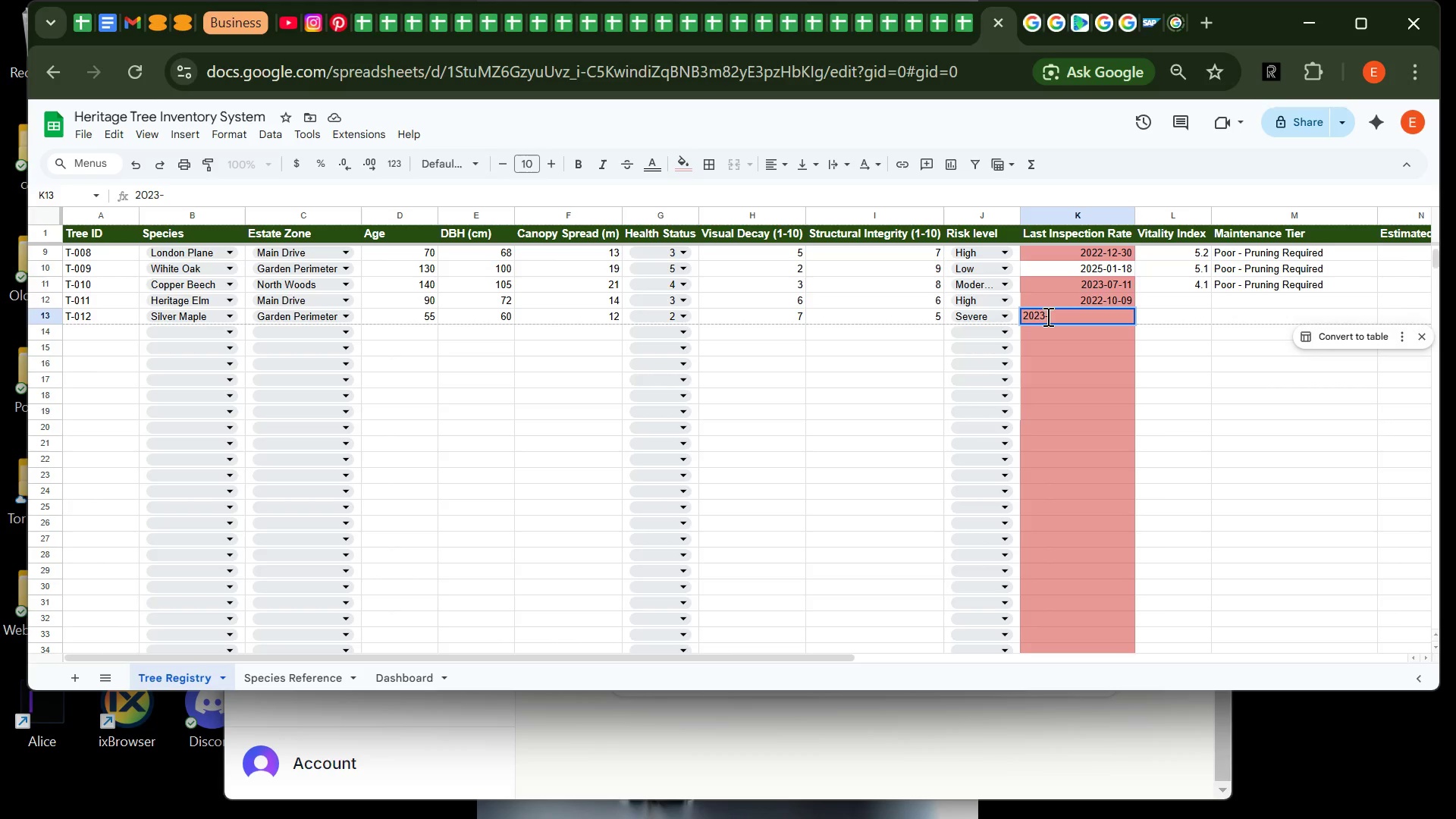 
wait(9.09)
 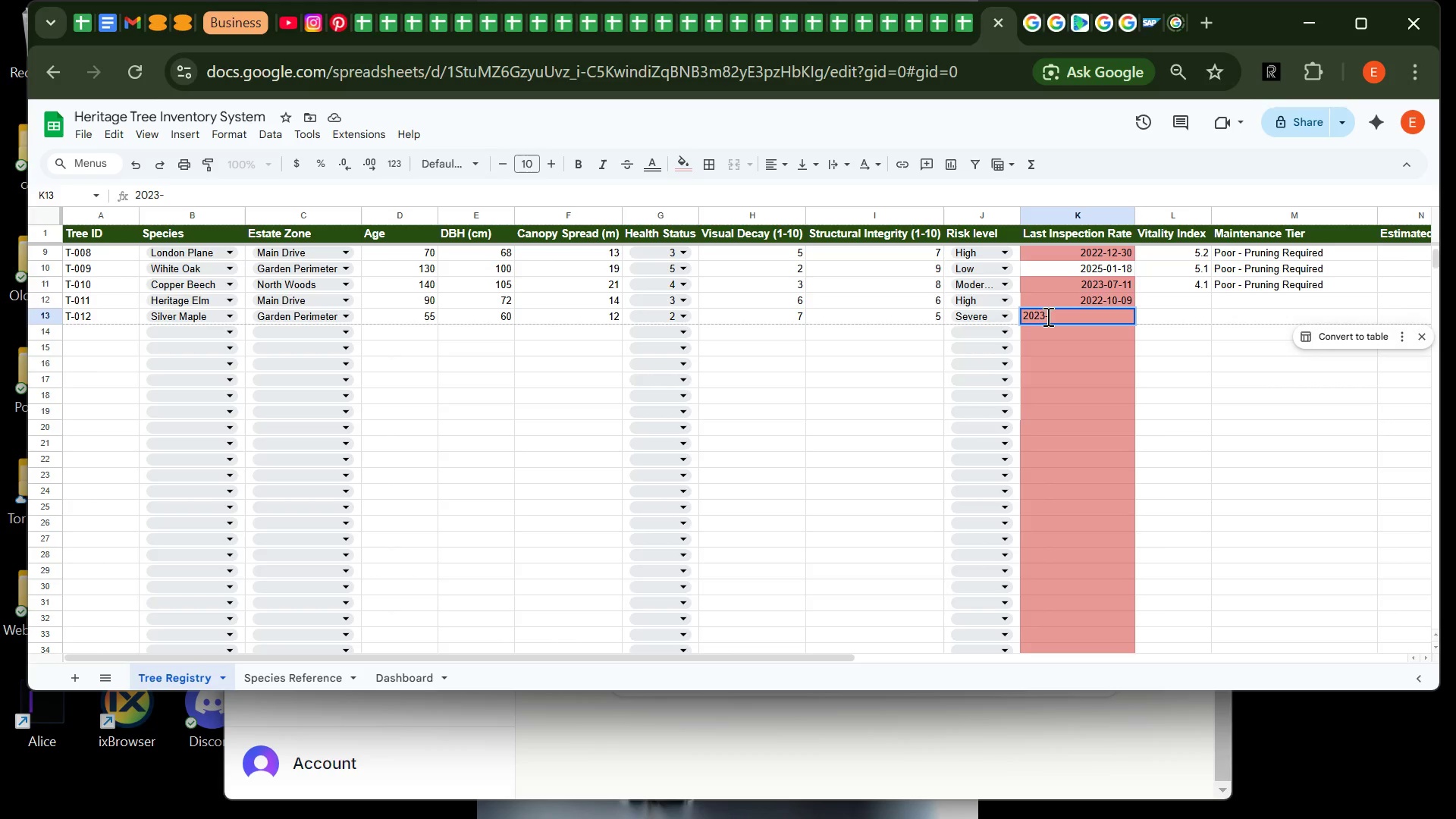 
type(05-16)
 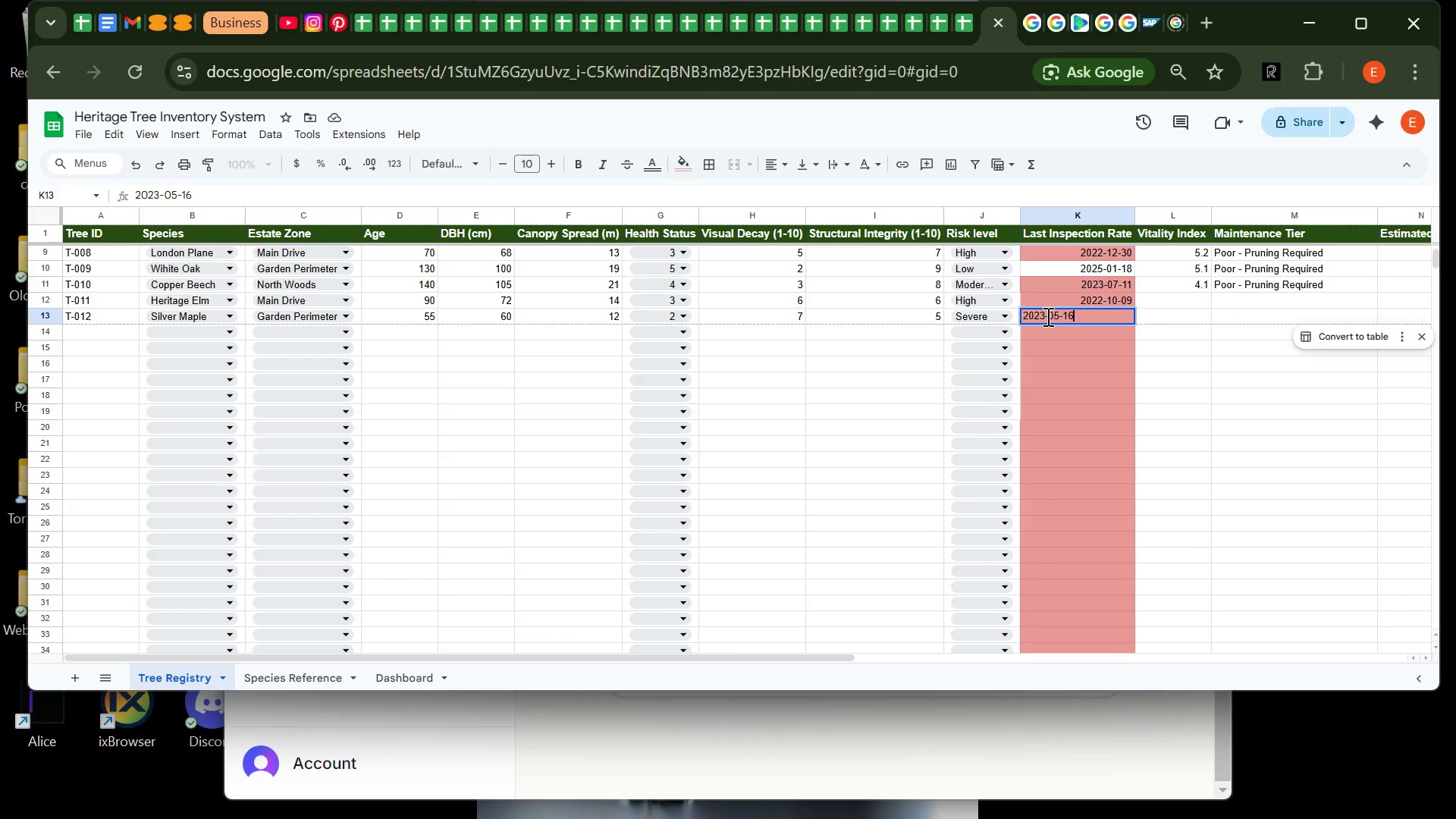 
key(Enter)
 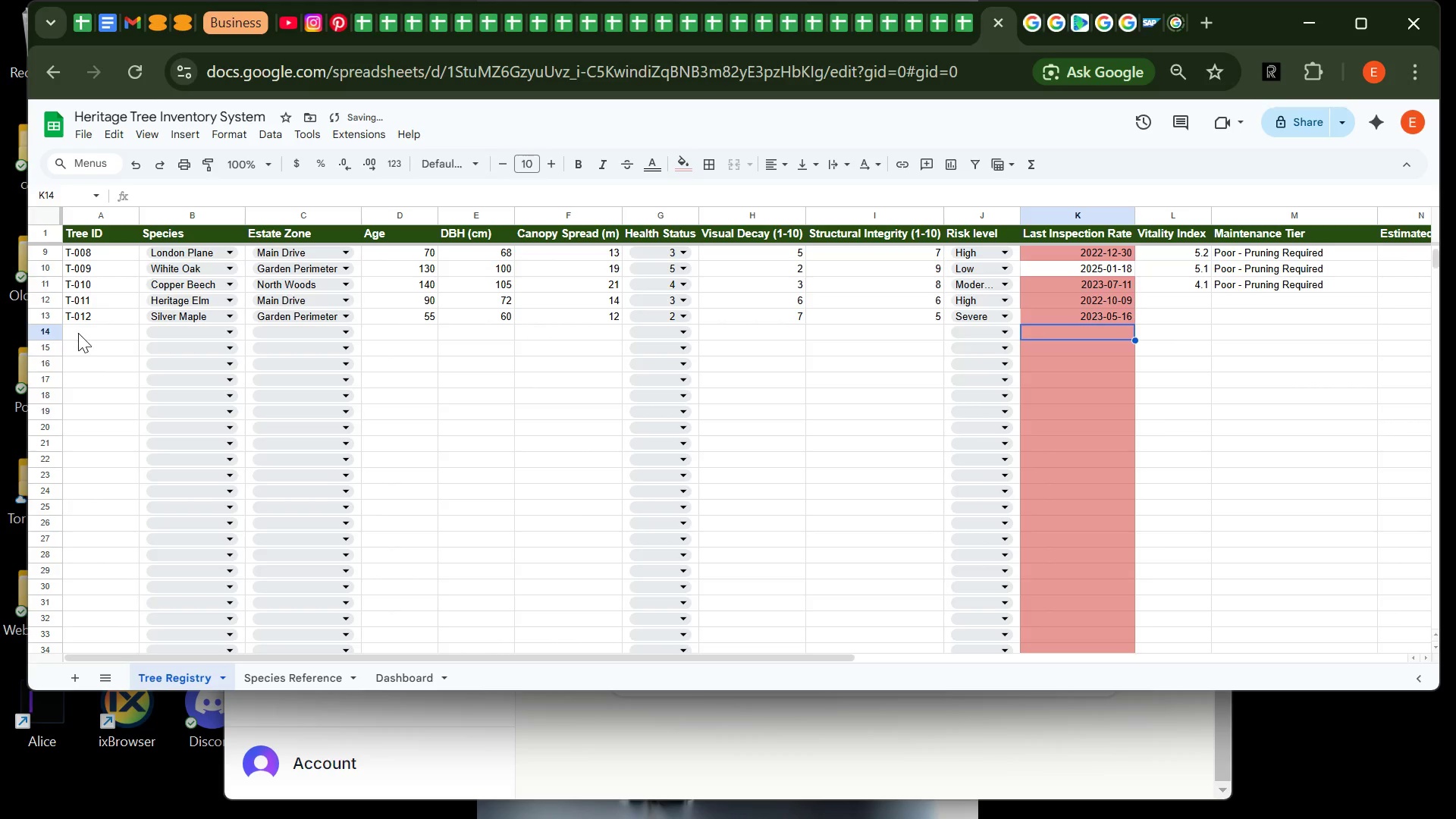 
left_click([84, 334])
 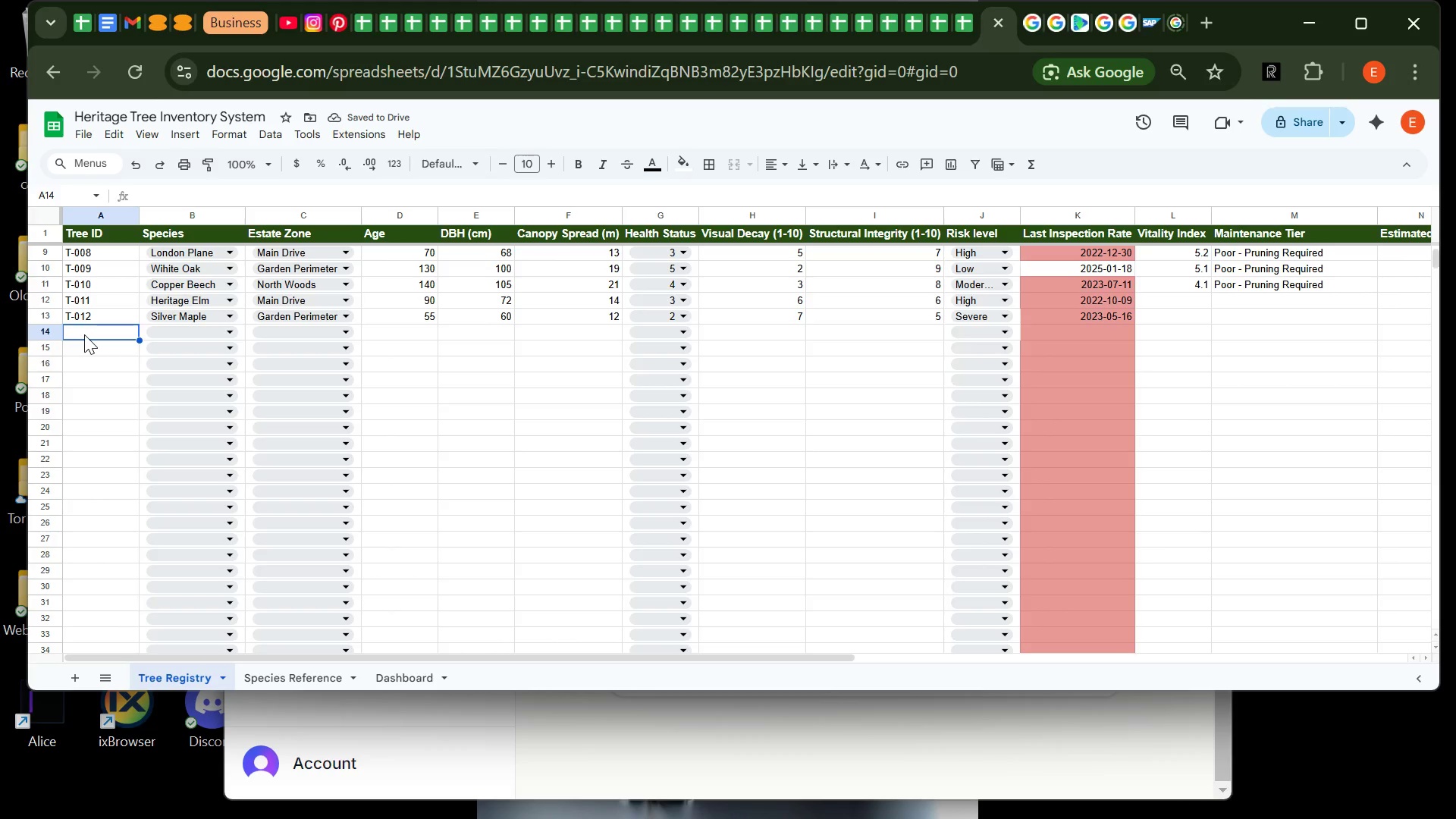 
type(T-013)
key(Tab)
 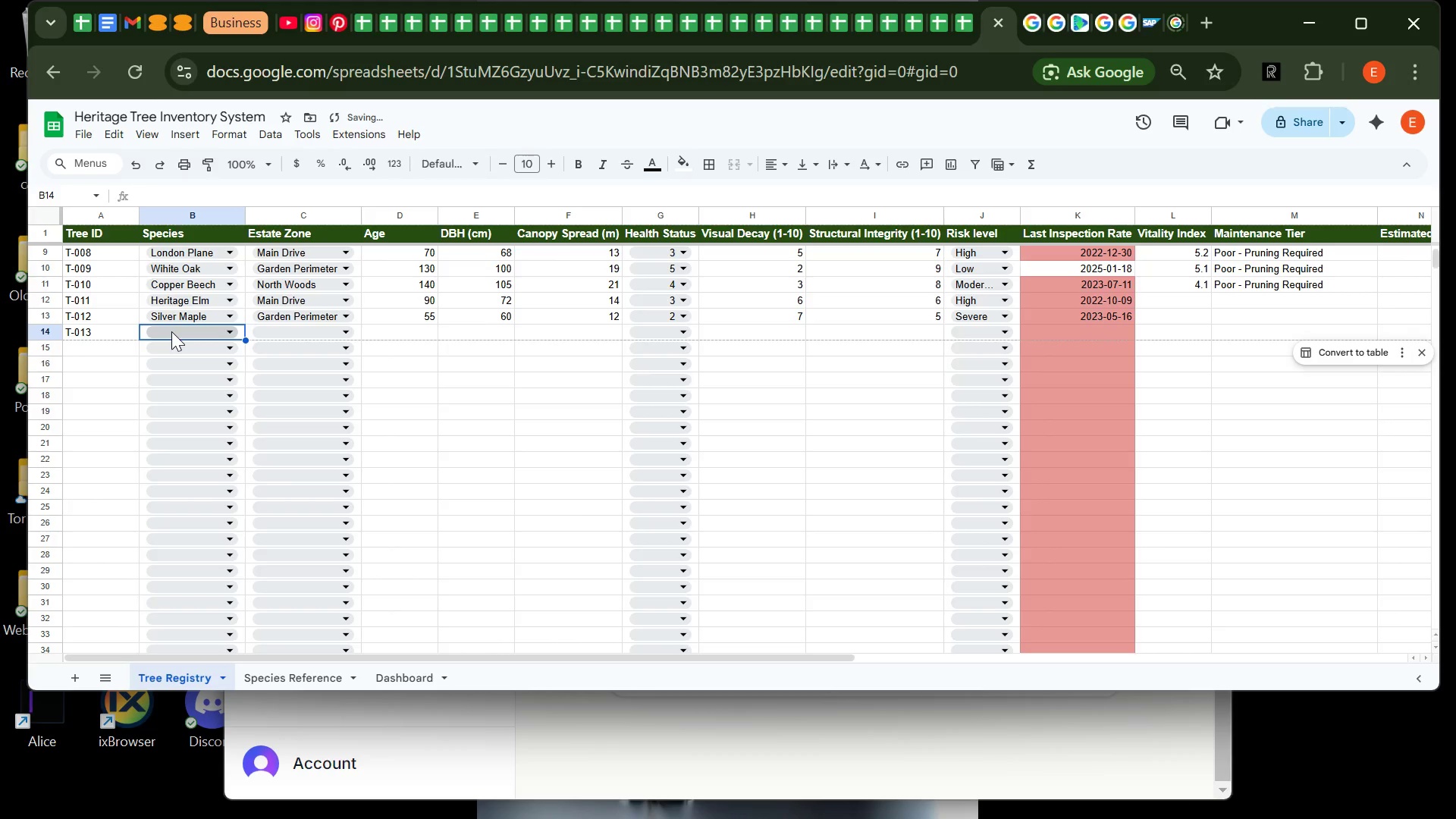 
left_click([171, 331])
 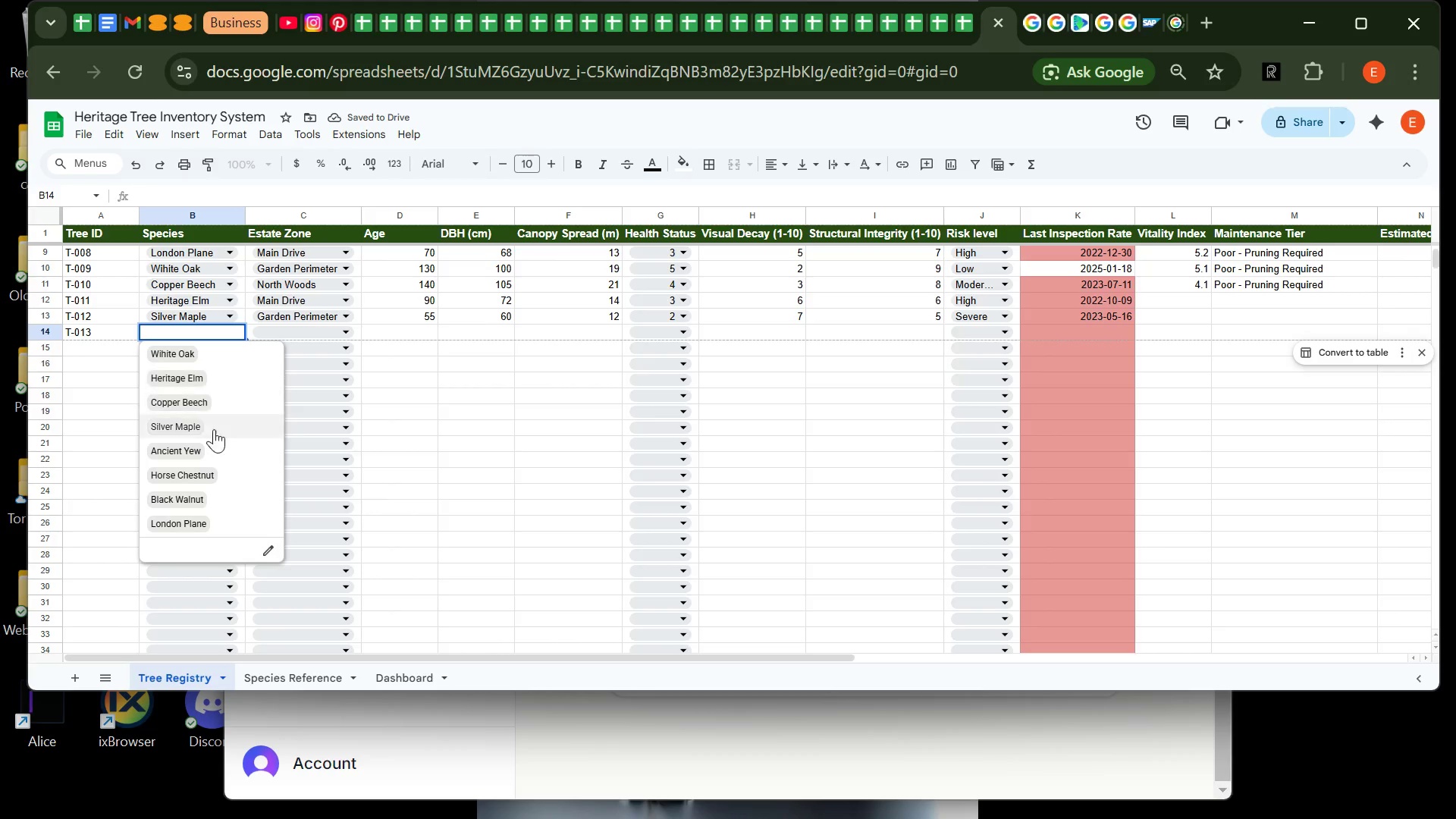 
left_click([220, 451])
 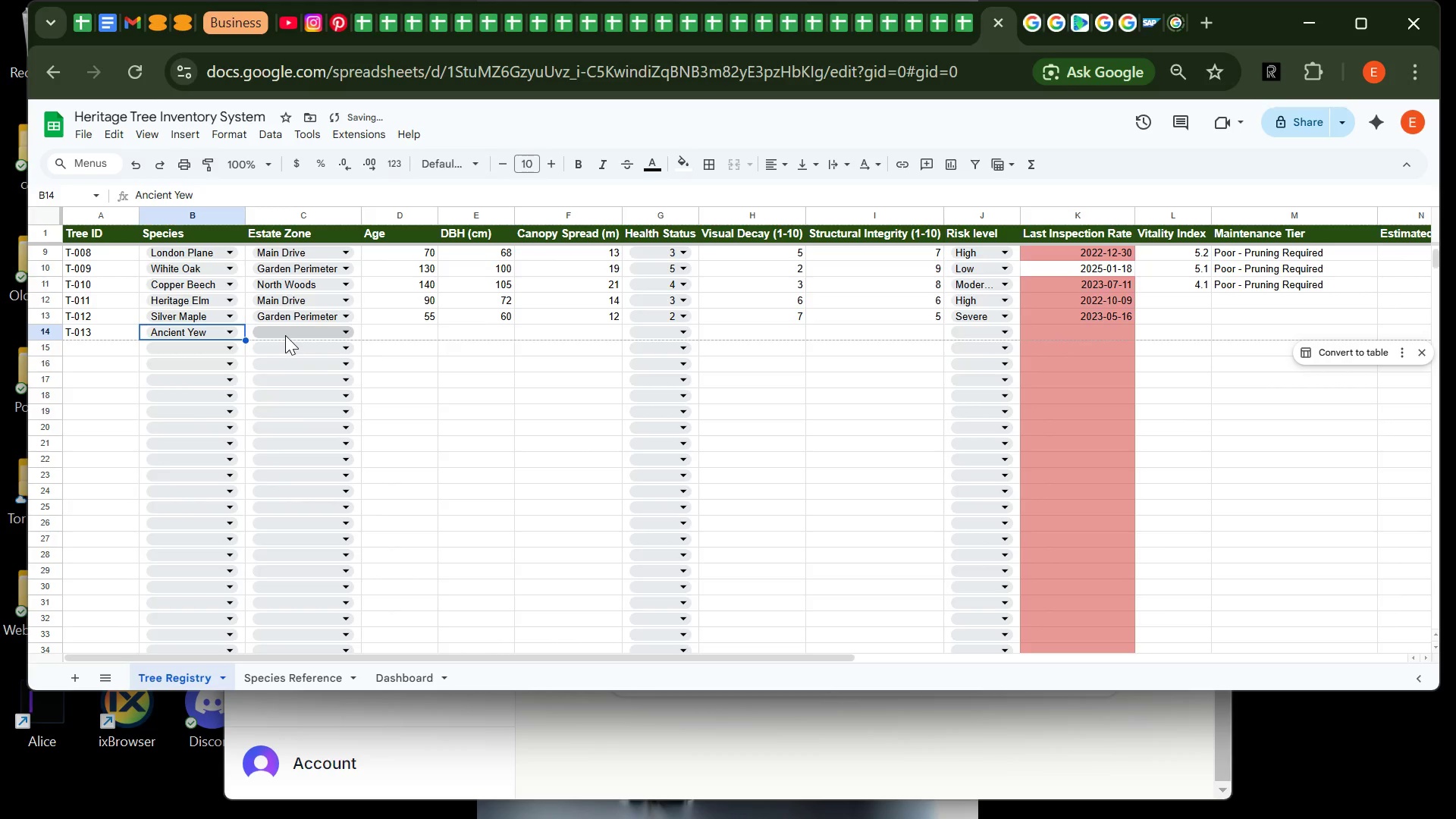 
left_click([285, 335])
 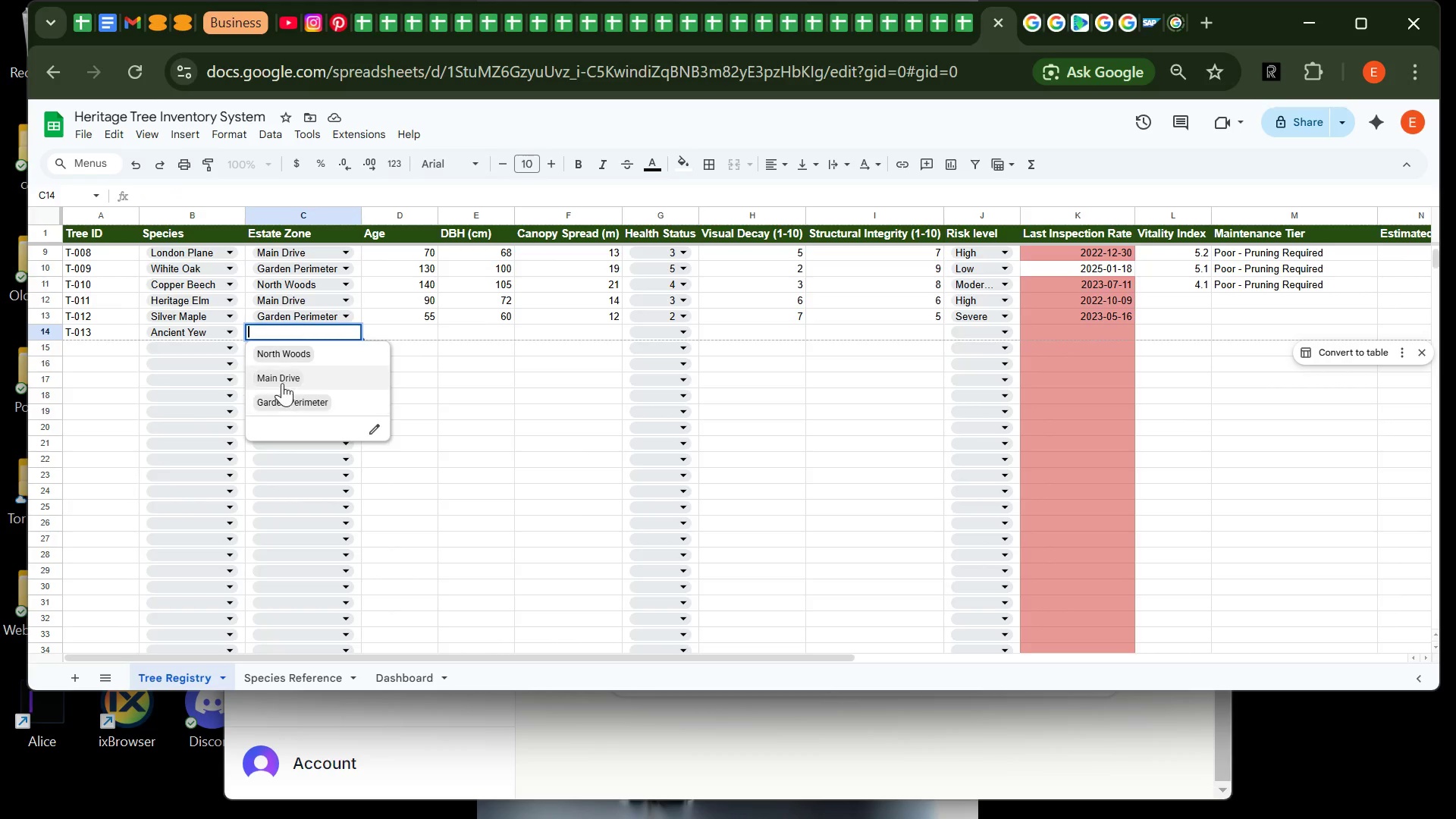 
wait(6.06)
 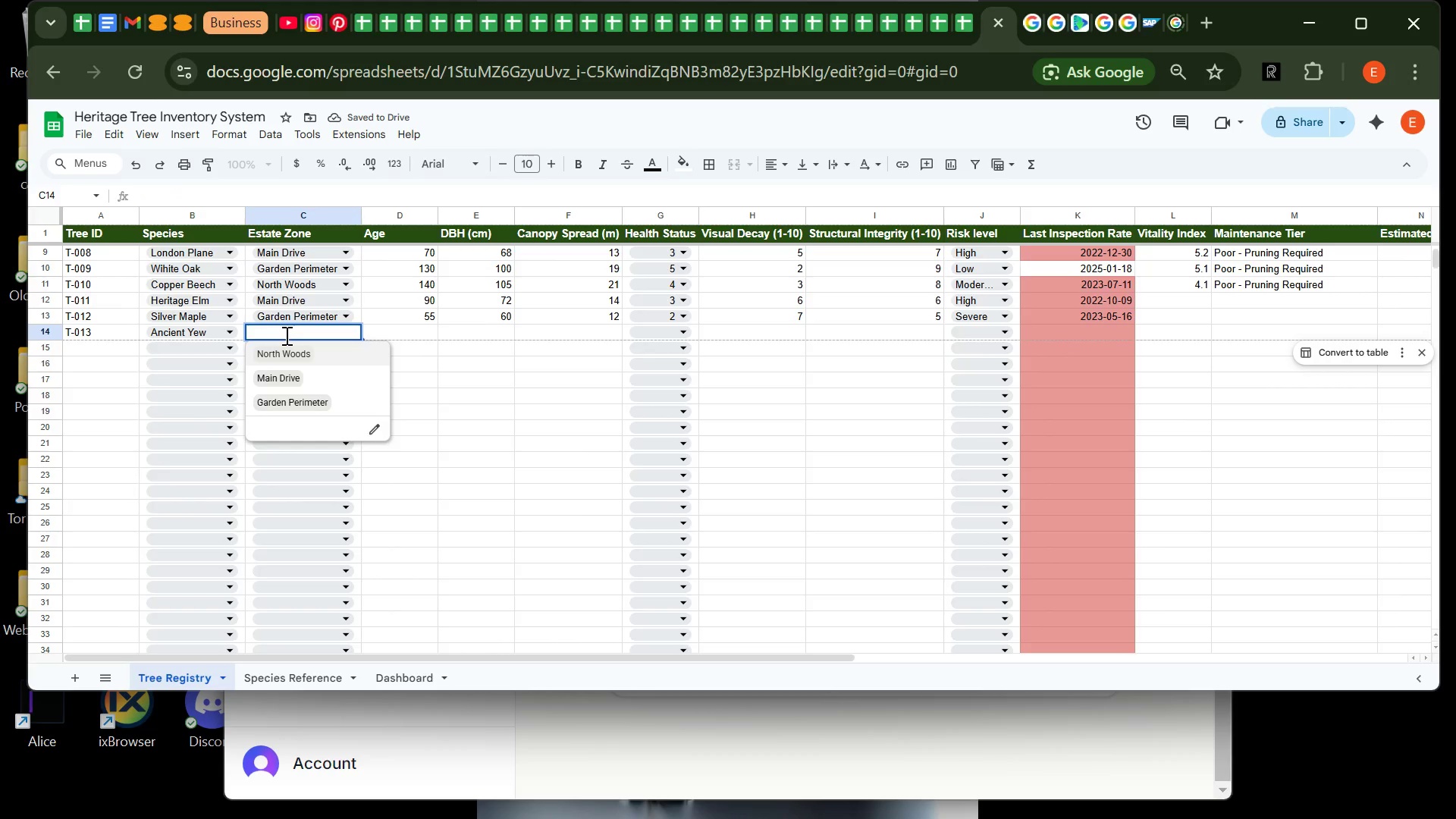 
left_click([306, 353])
 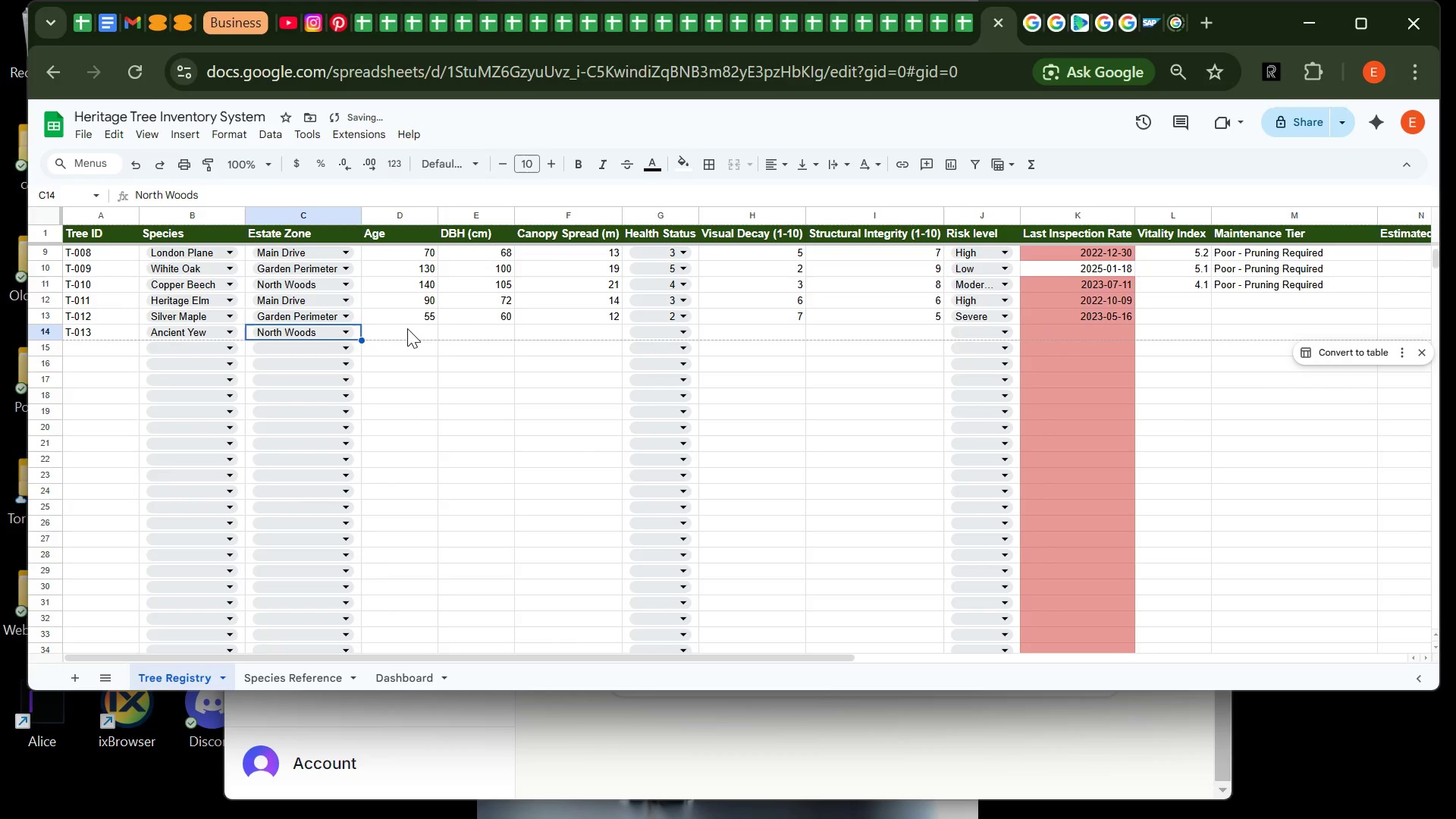 
left_click([407, 328])
 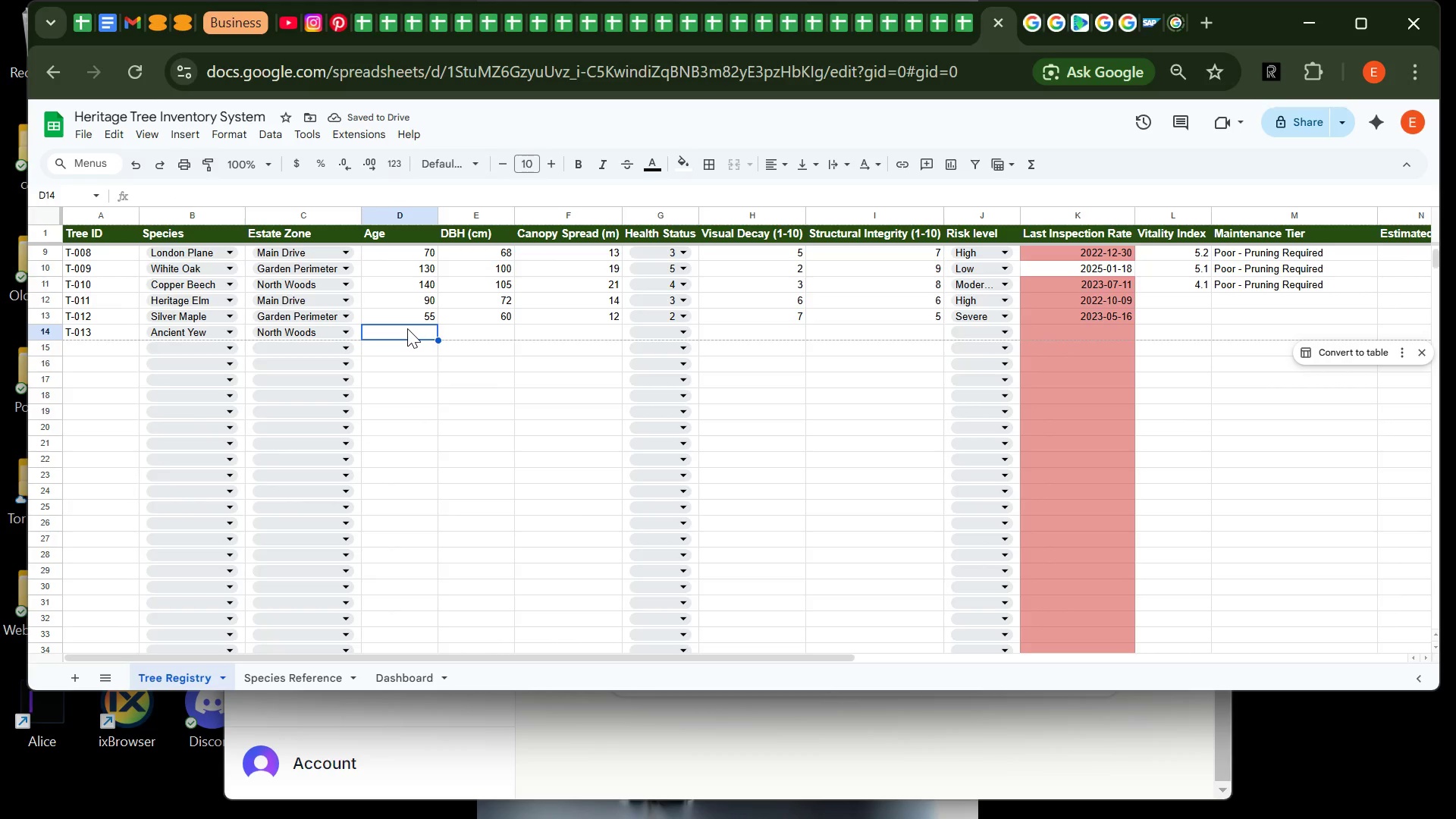 
type(18-)
key(Backspace)
type(0)
key(Tab)
type(78)
key(Tab)
 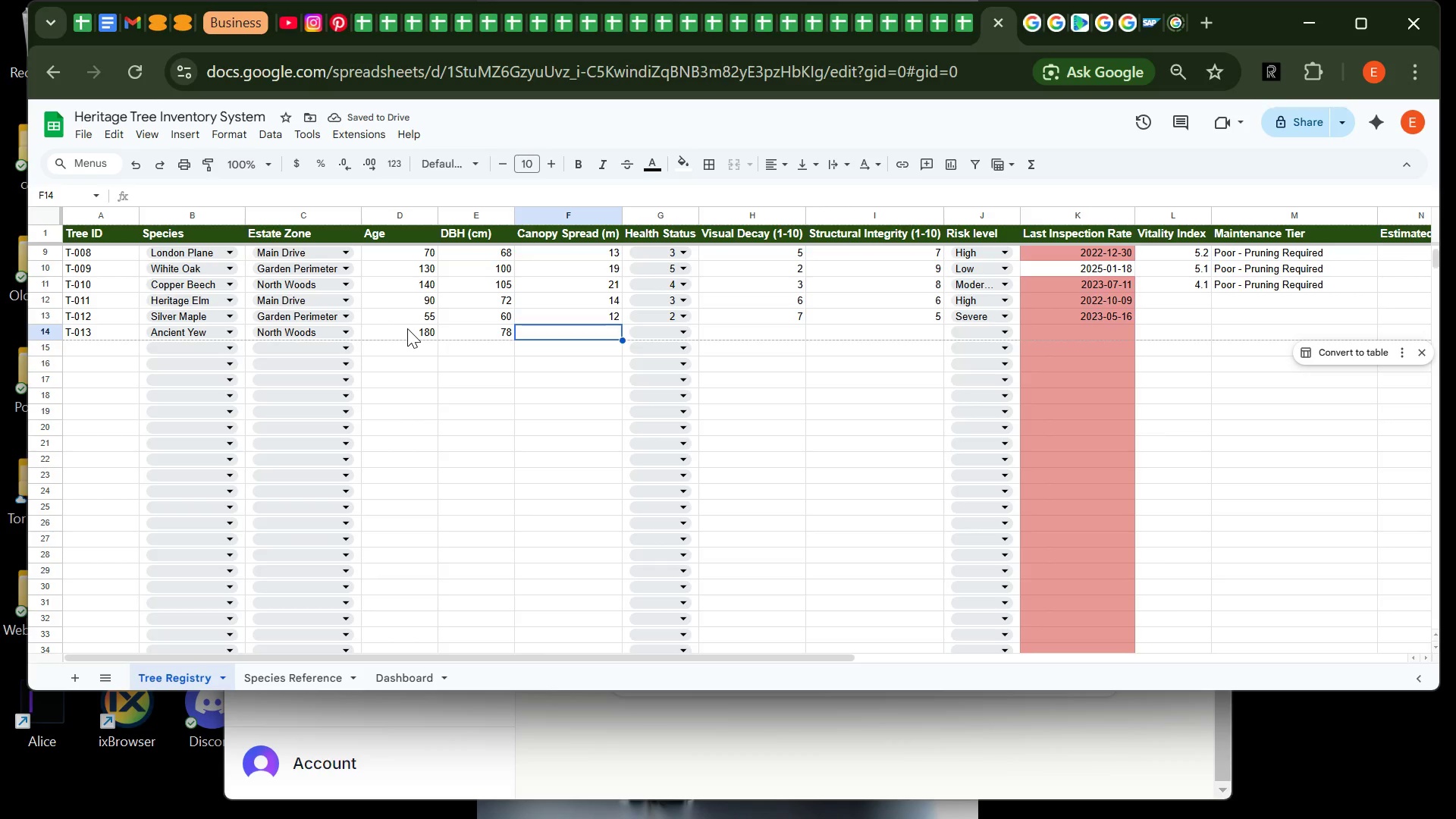 
type(11)
key(Tab)
 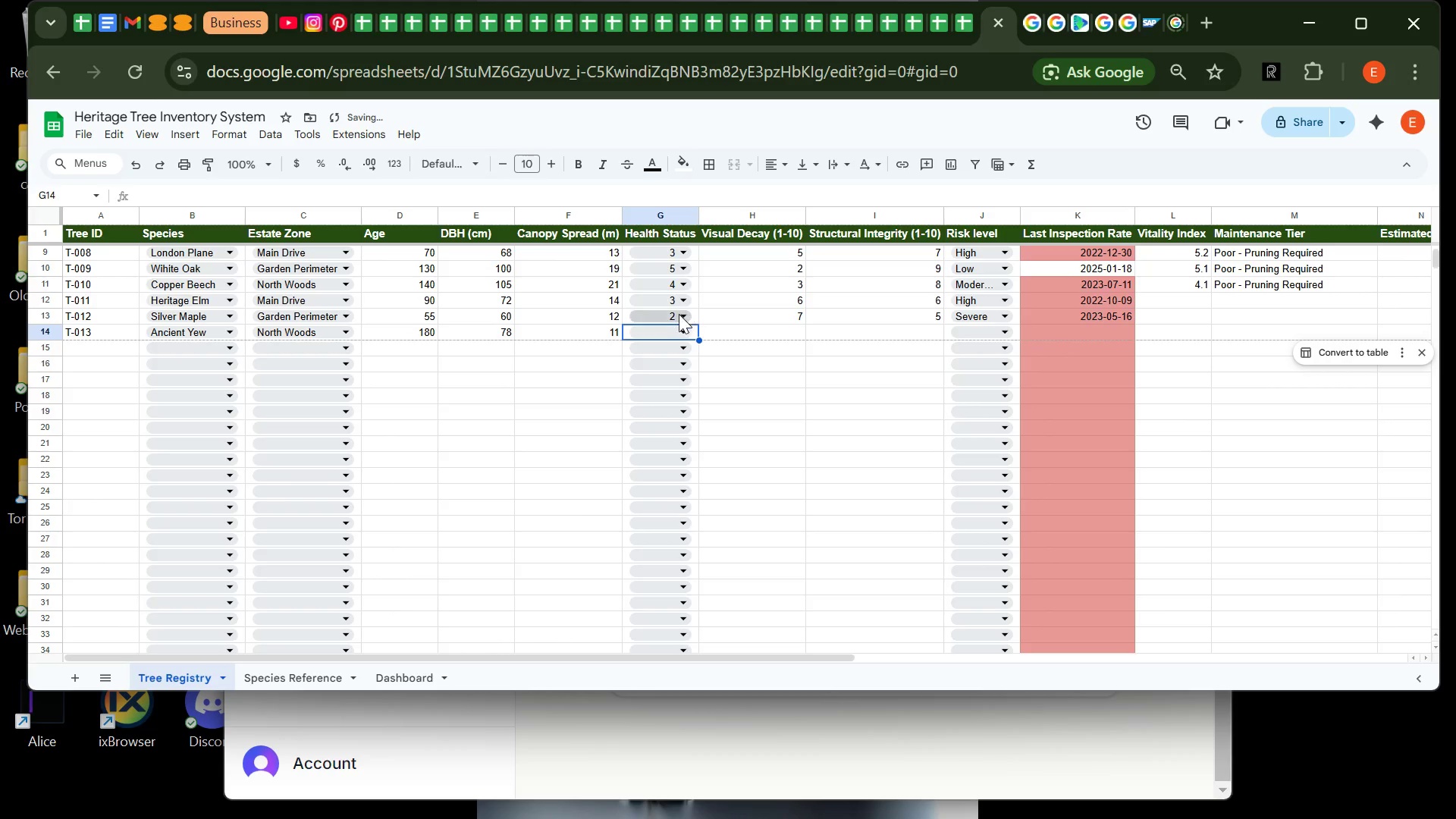 
left_click([664, 329])
 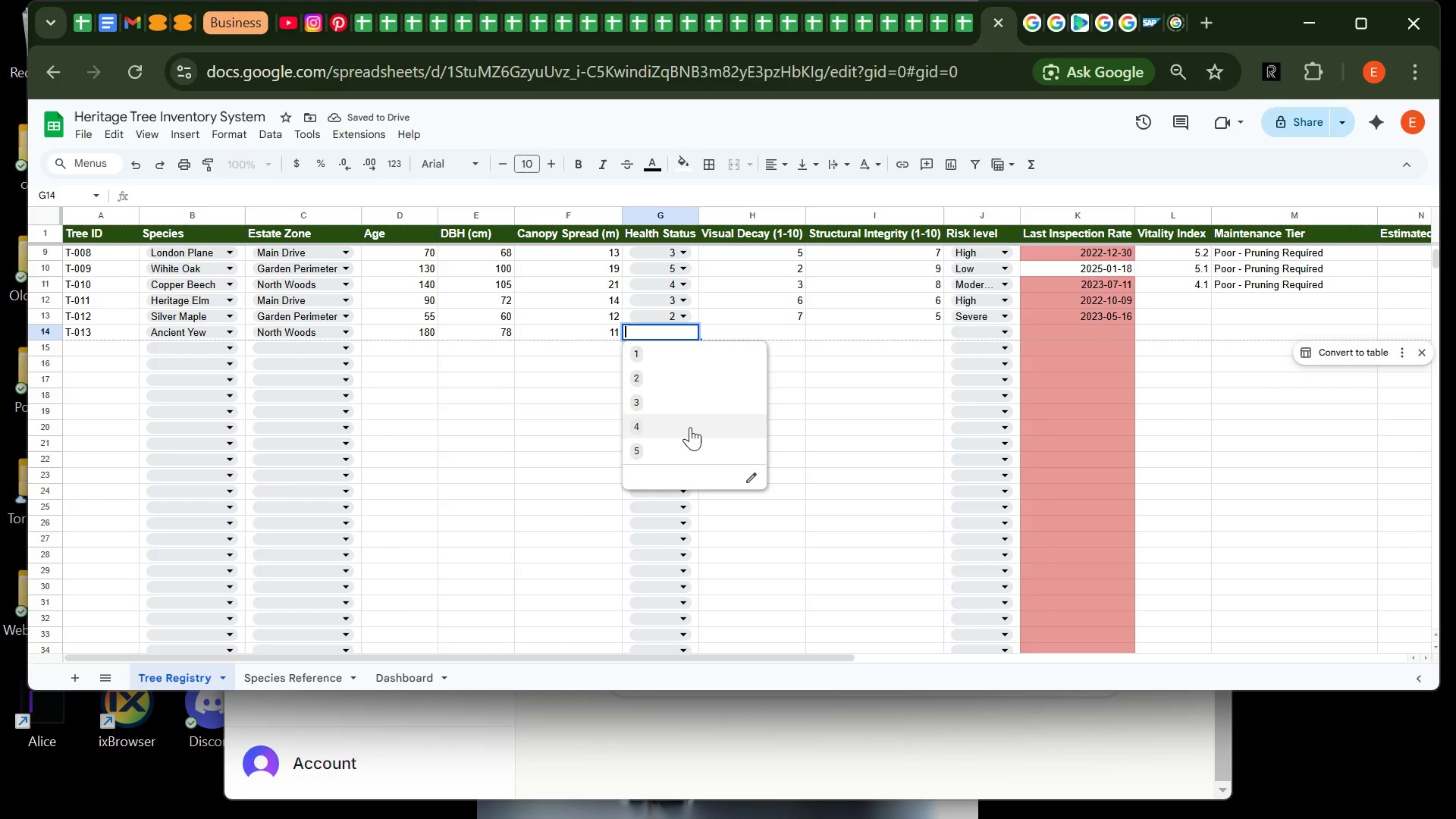 
left_click([690, 427])
 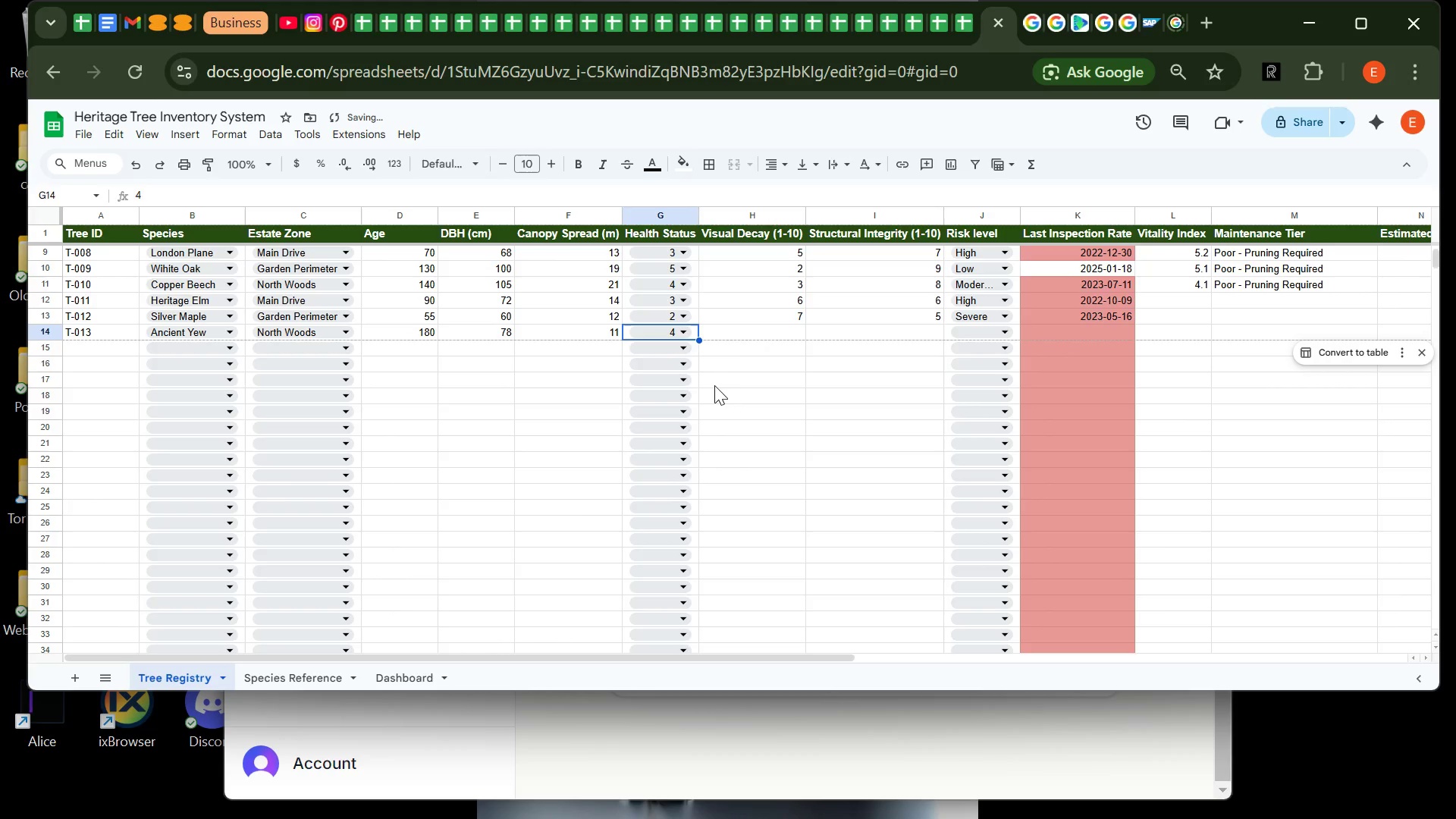 
key(Tab)
 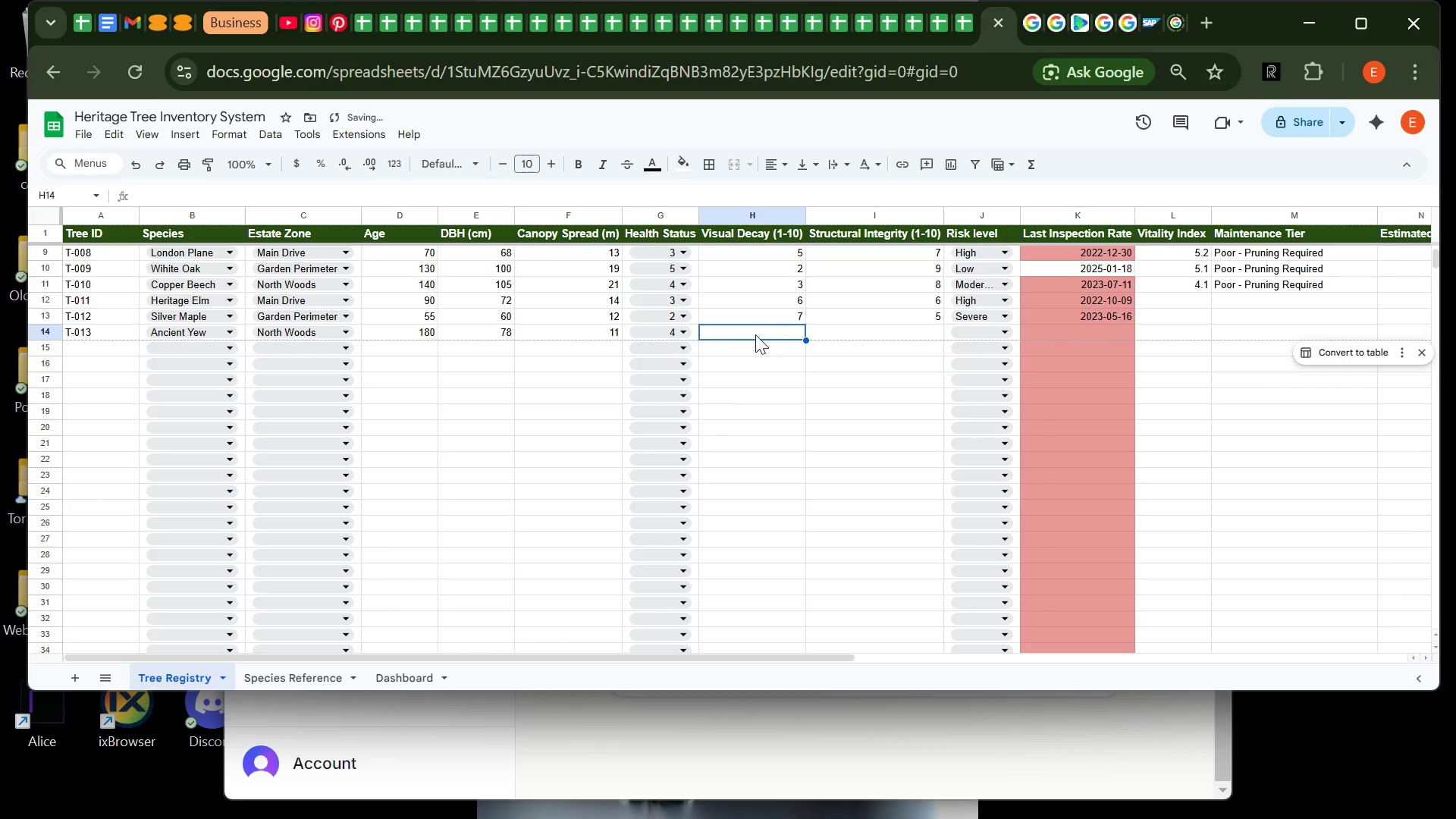 
key(4)
 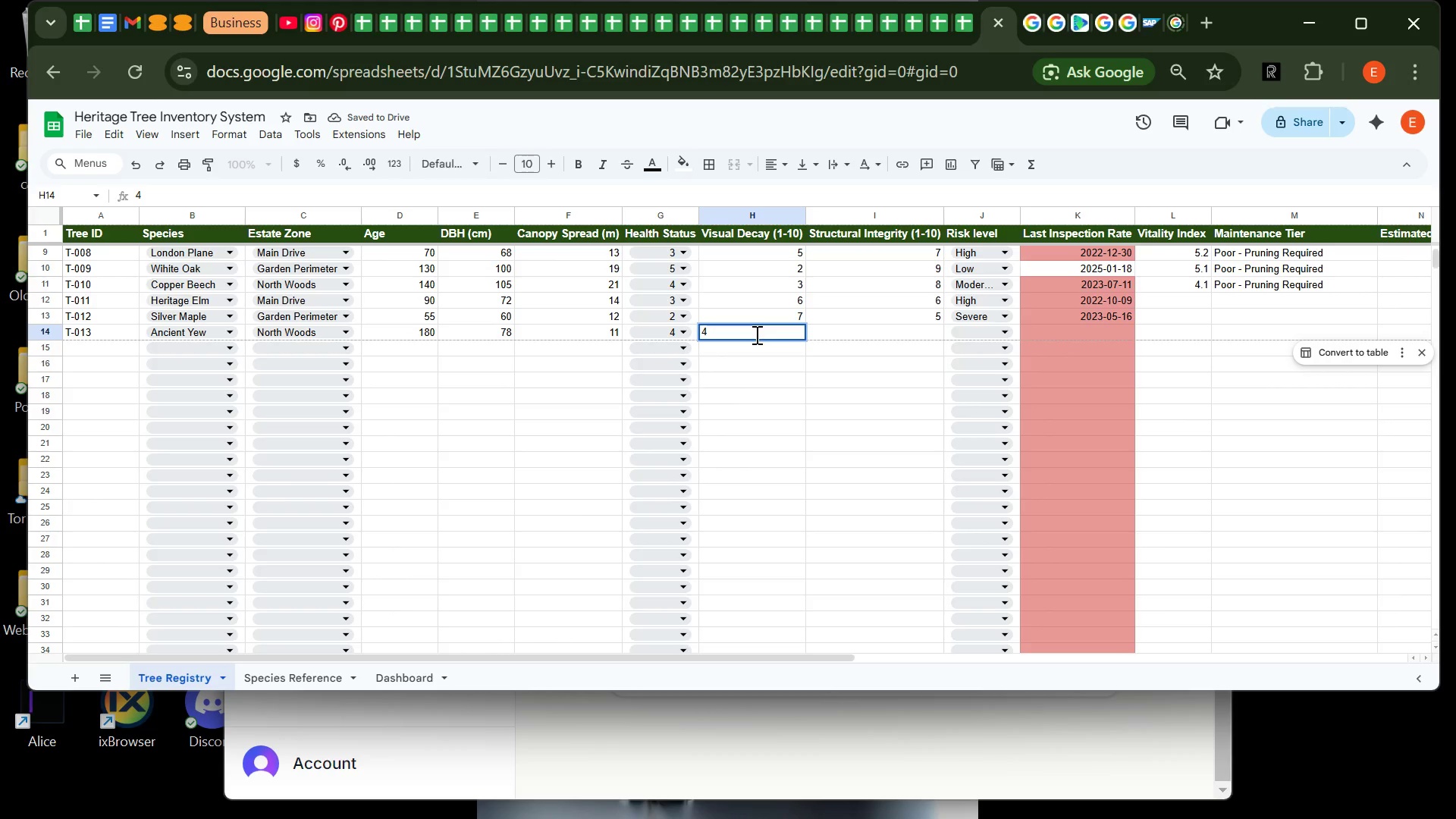 
key(Tab)
 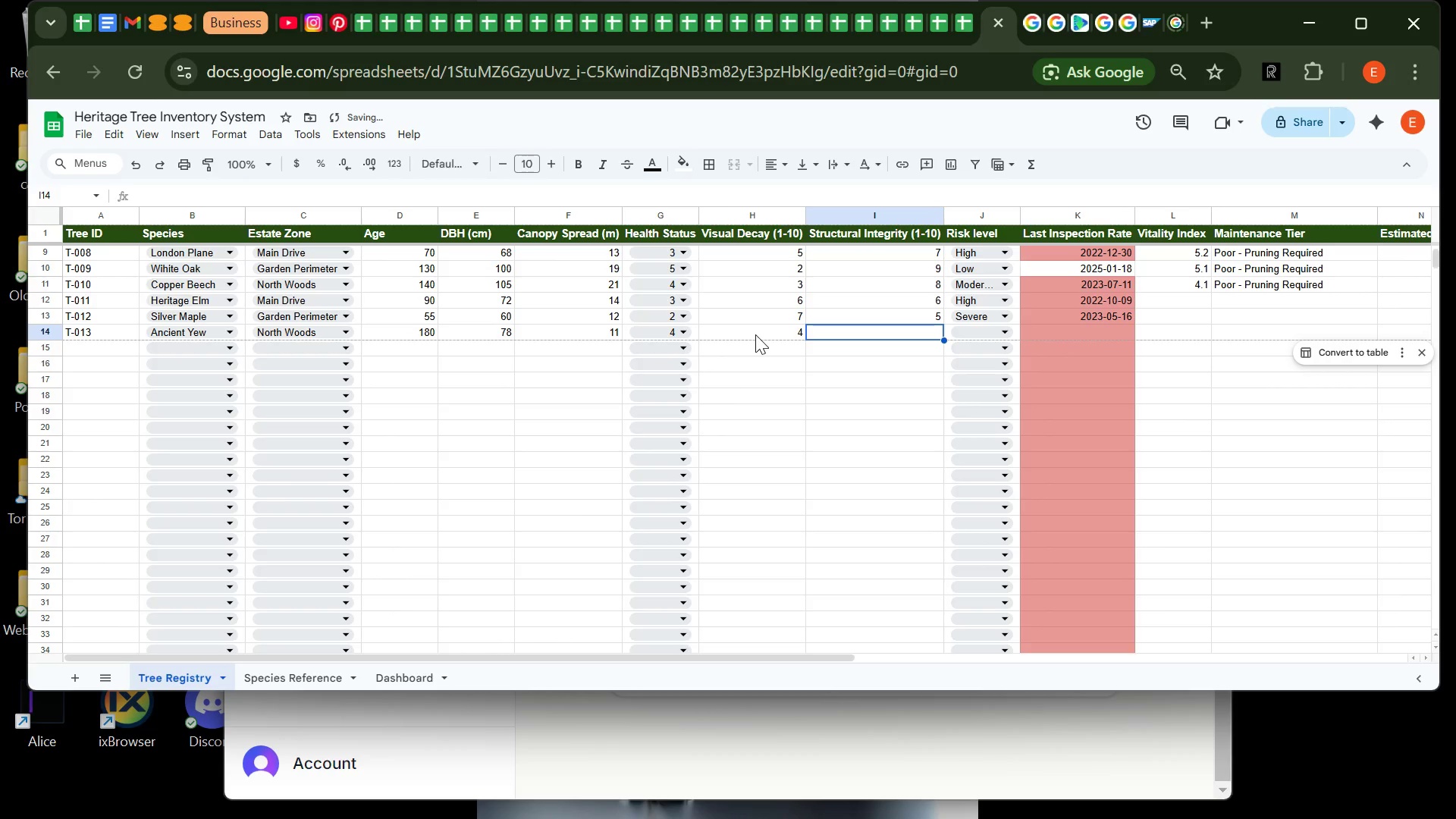 
key(7)
 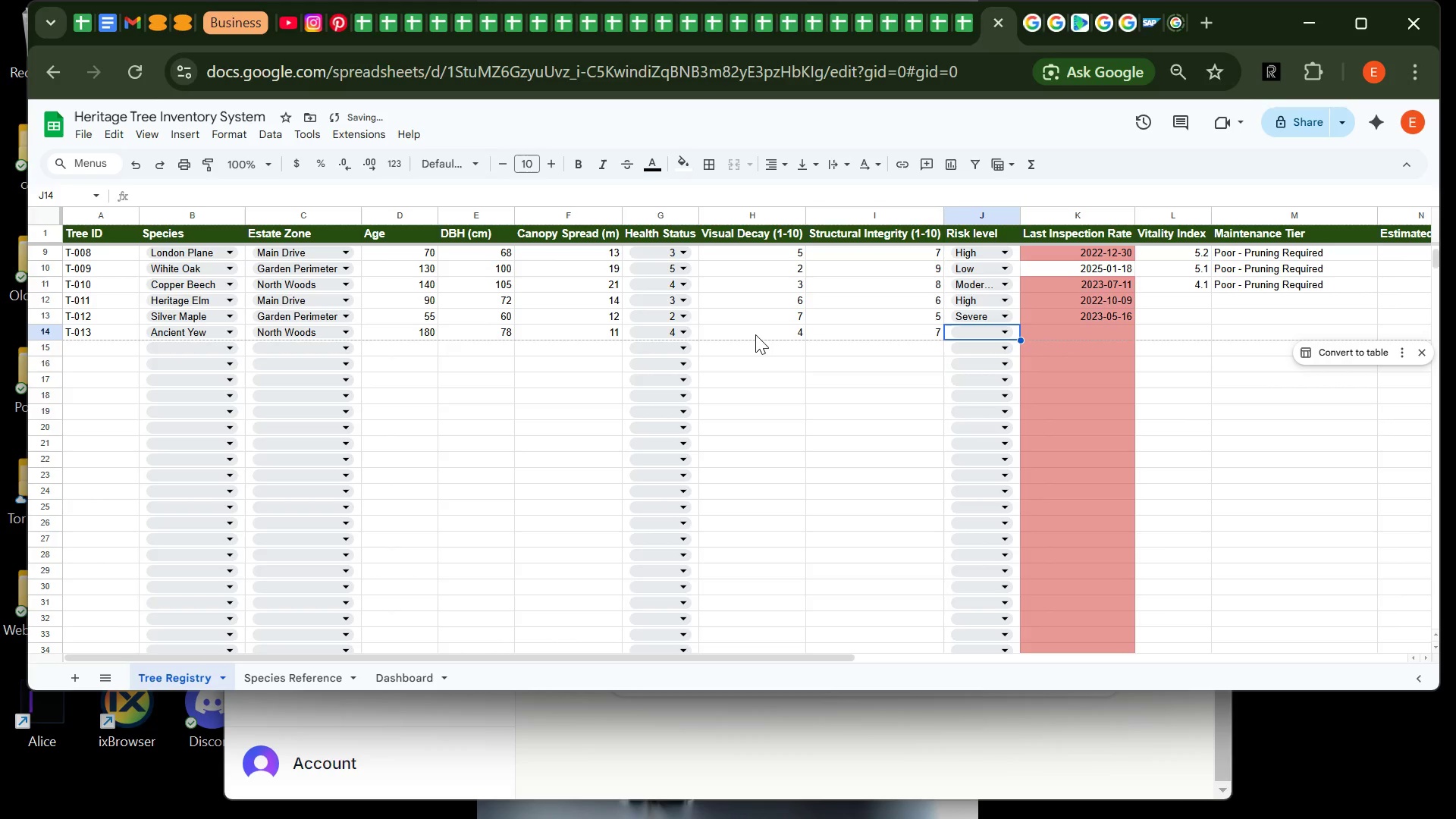 
key(Tab)
 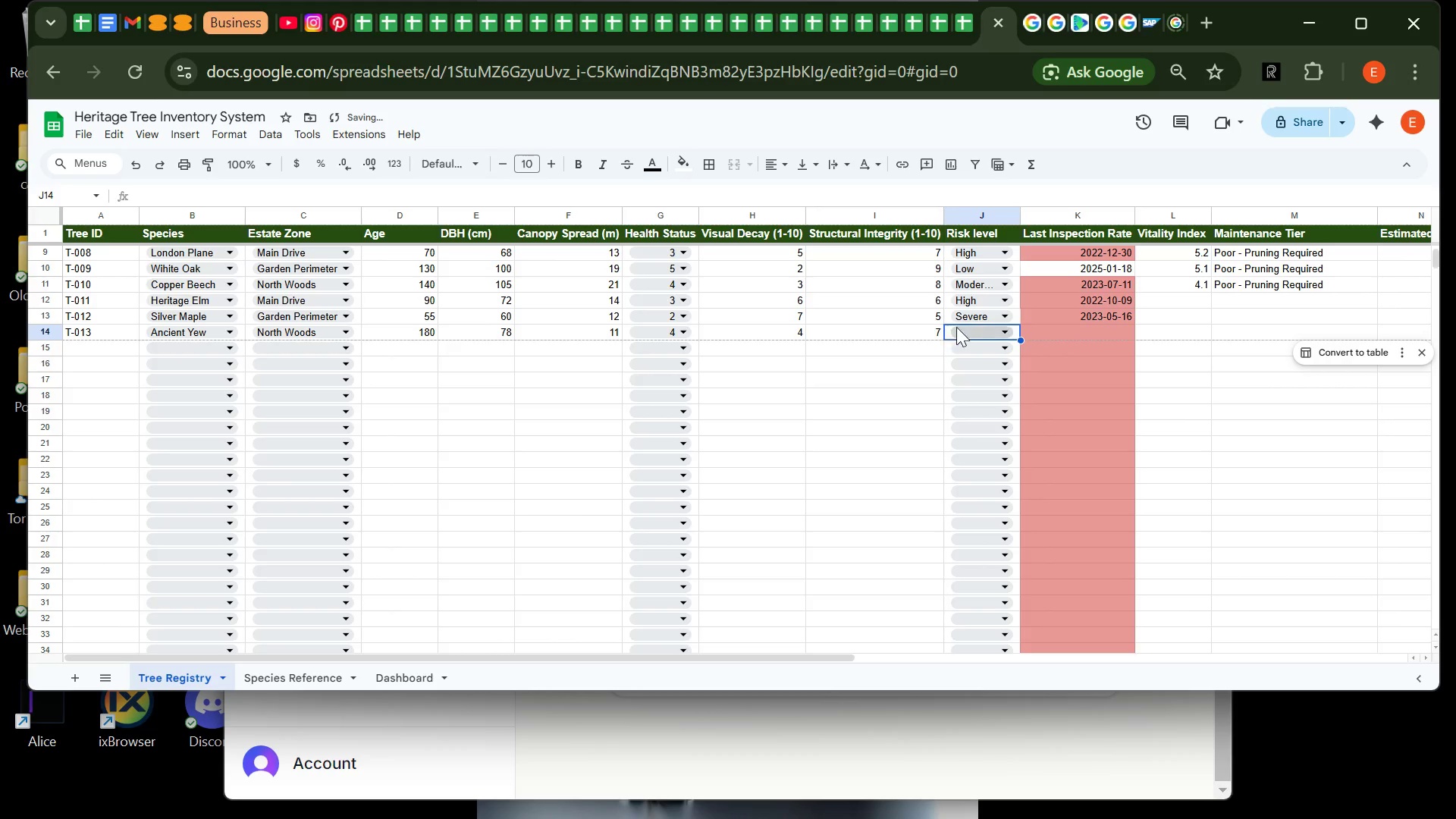 
left_click([962, 325])
 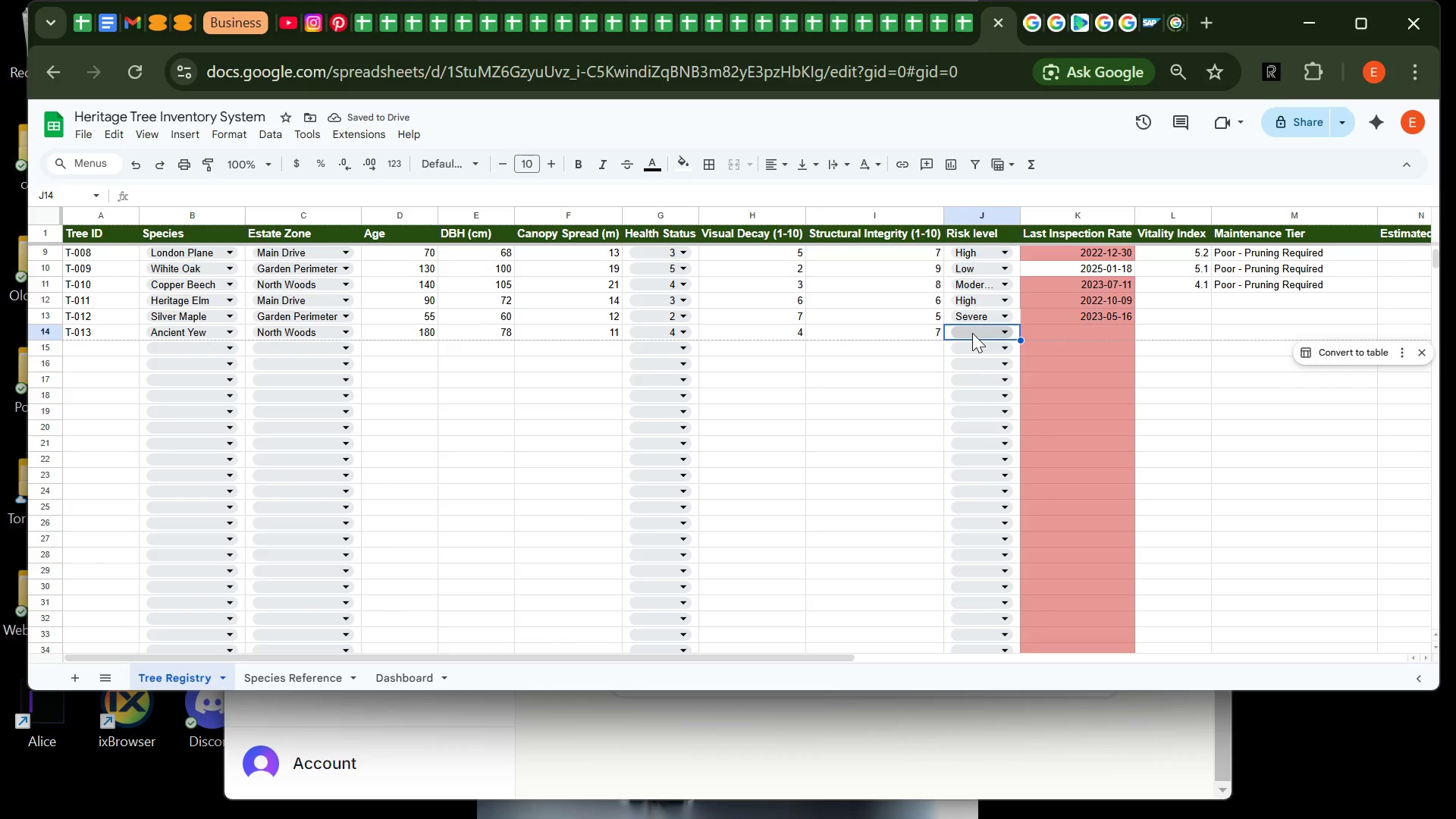 
left_click([972, 333])
 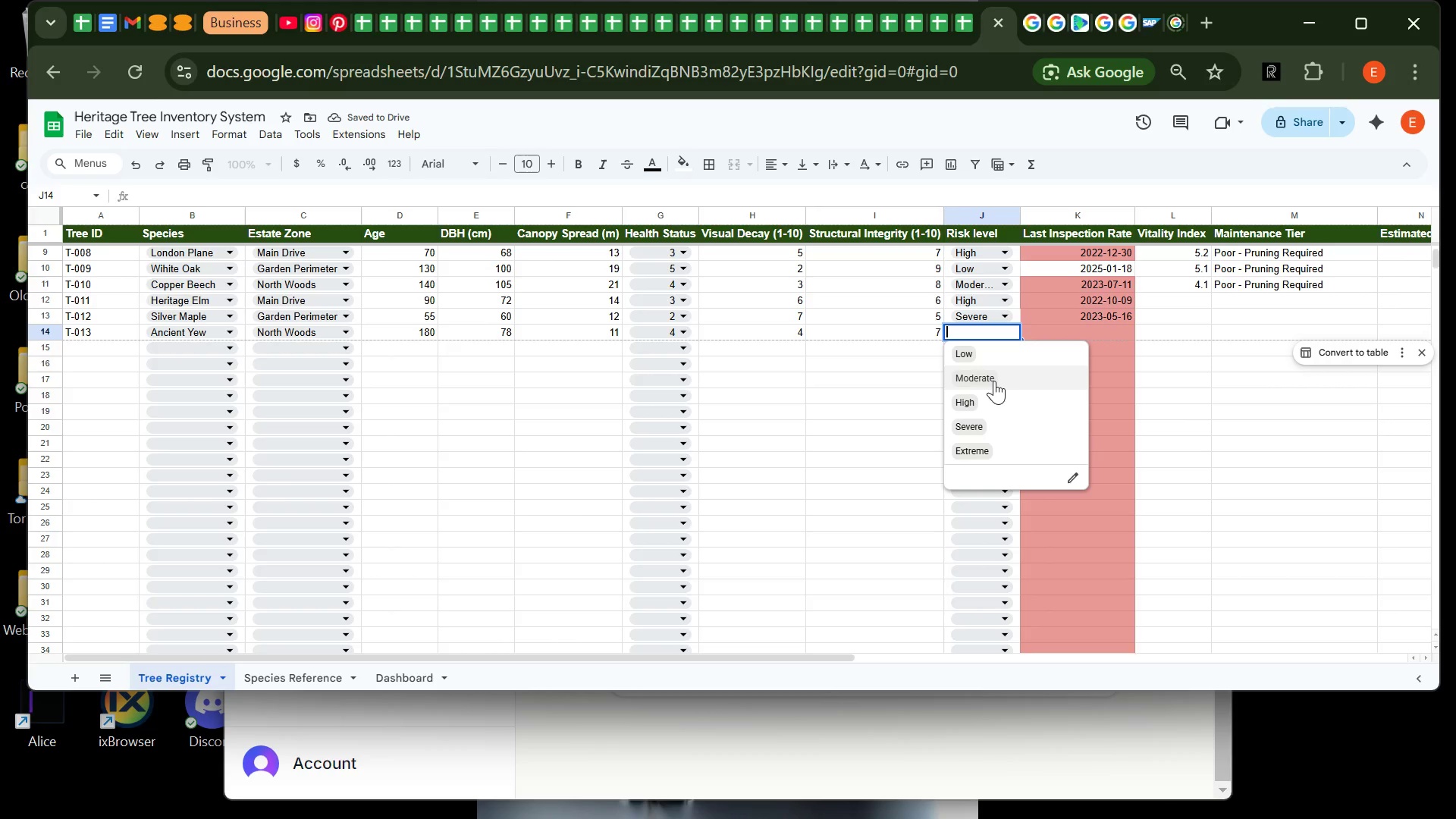 
left_click([994, 381])
 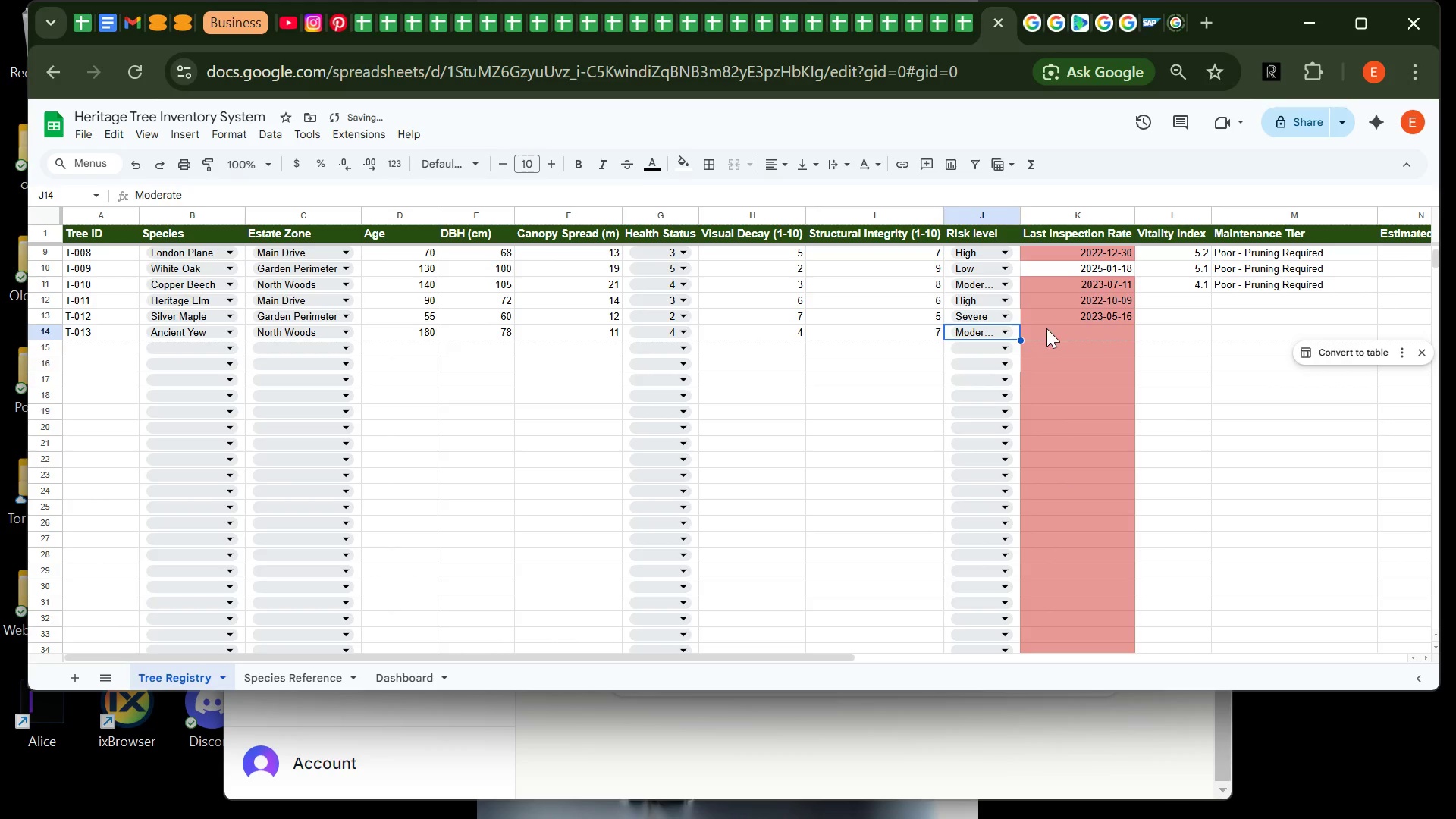 
key(Tab)
 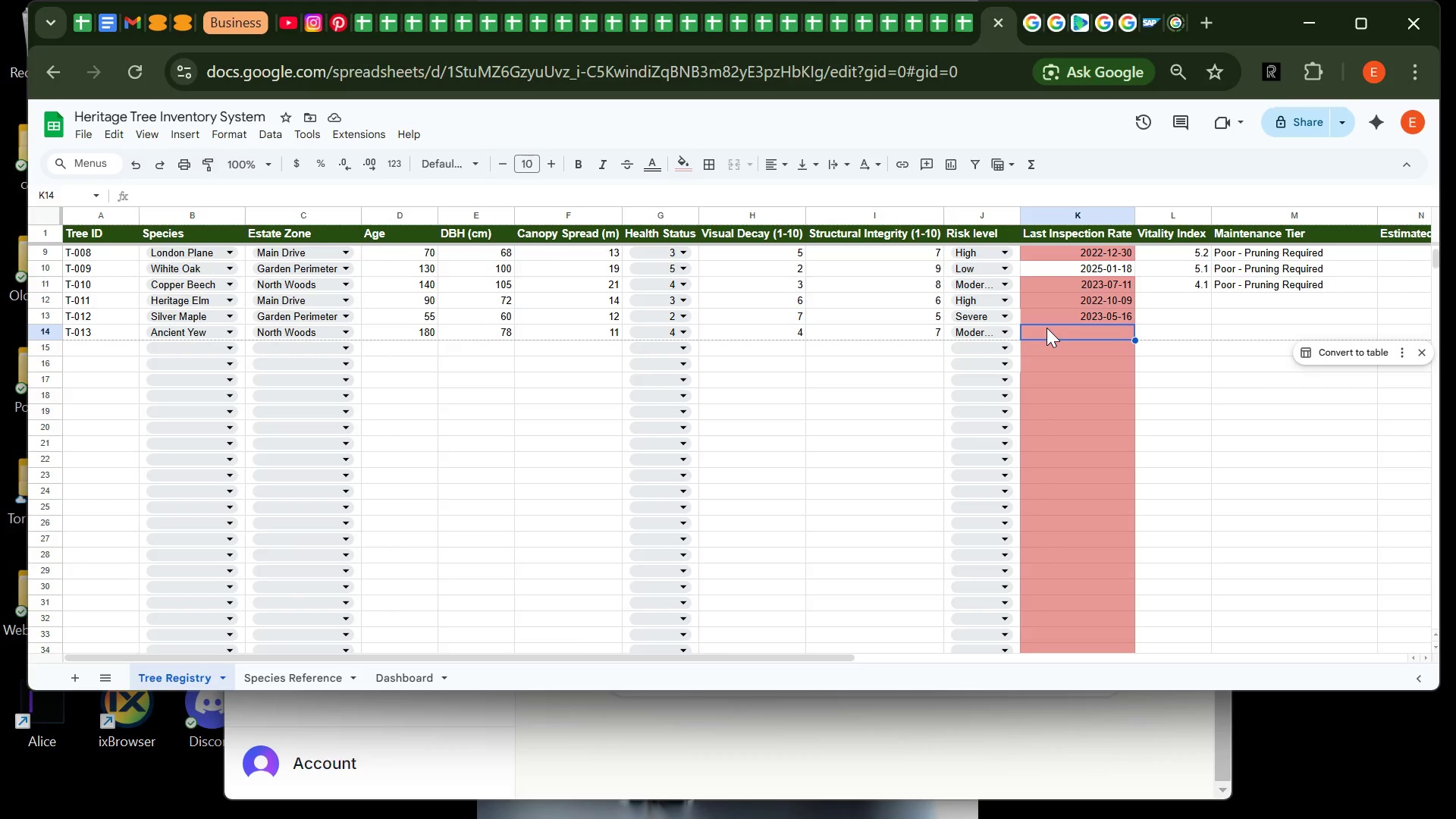 
wait(6.11)
 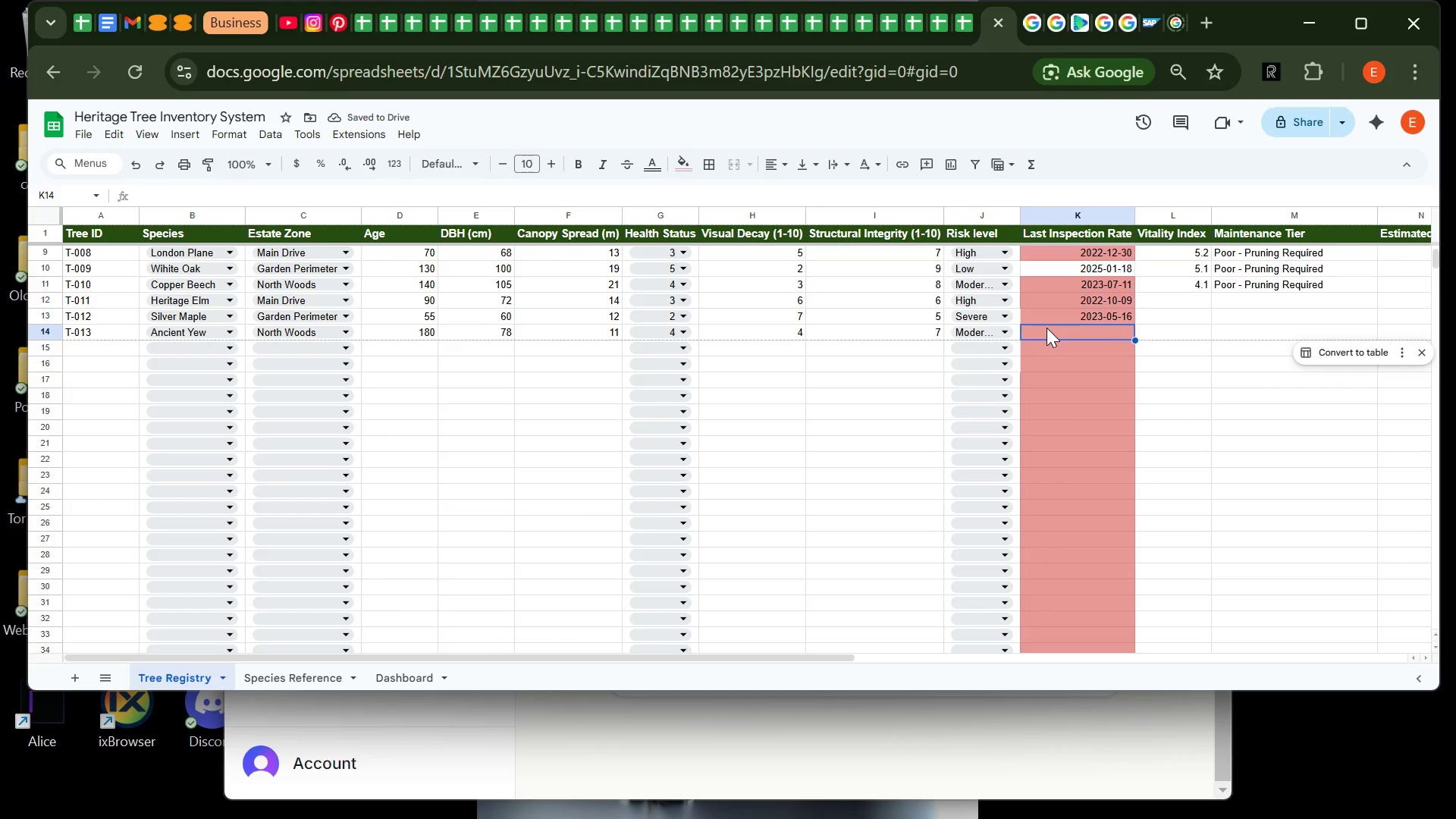 
type(2024-03-25)
 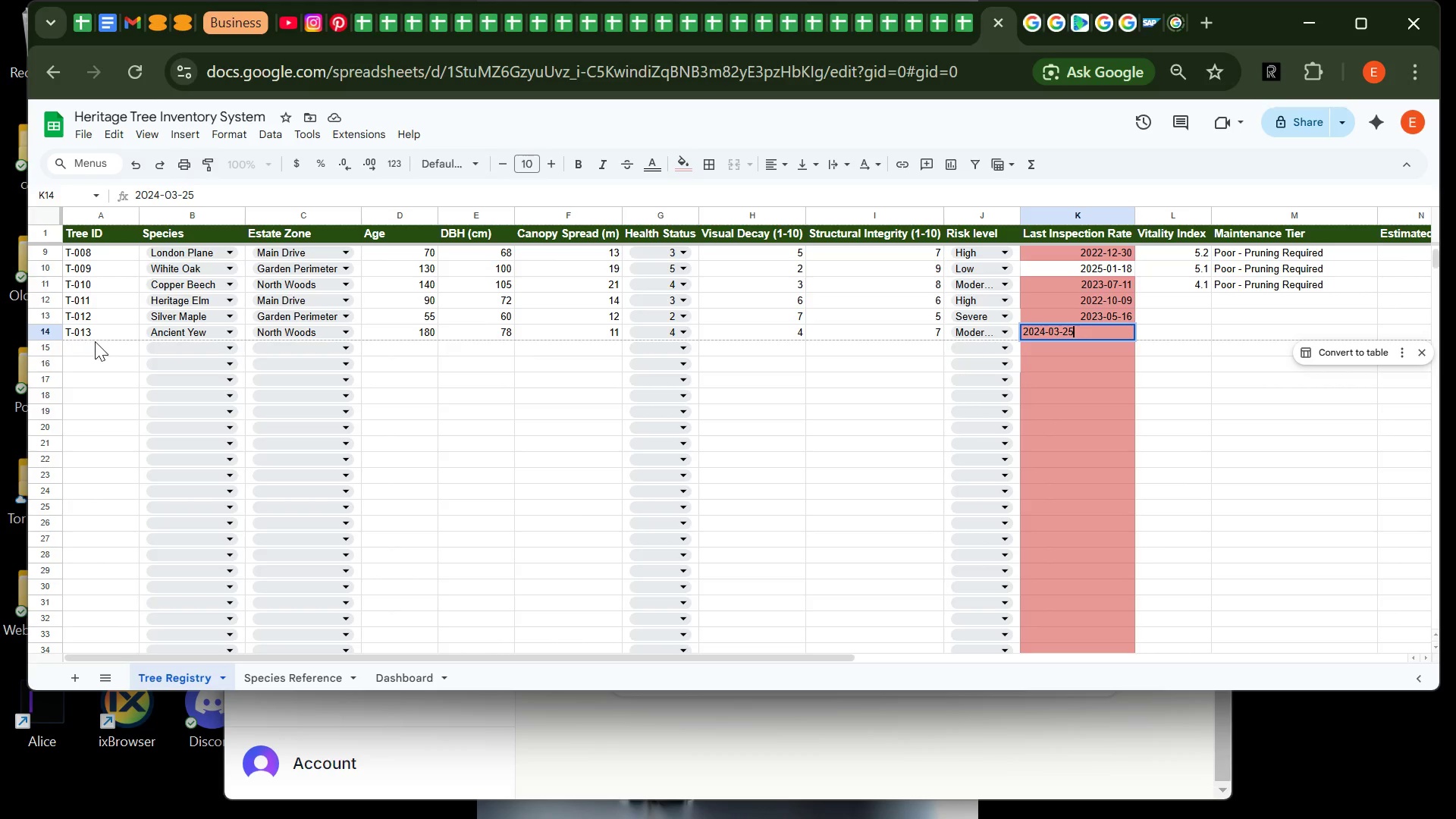 
left_click([101, 344])
 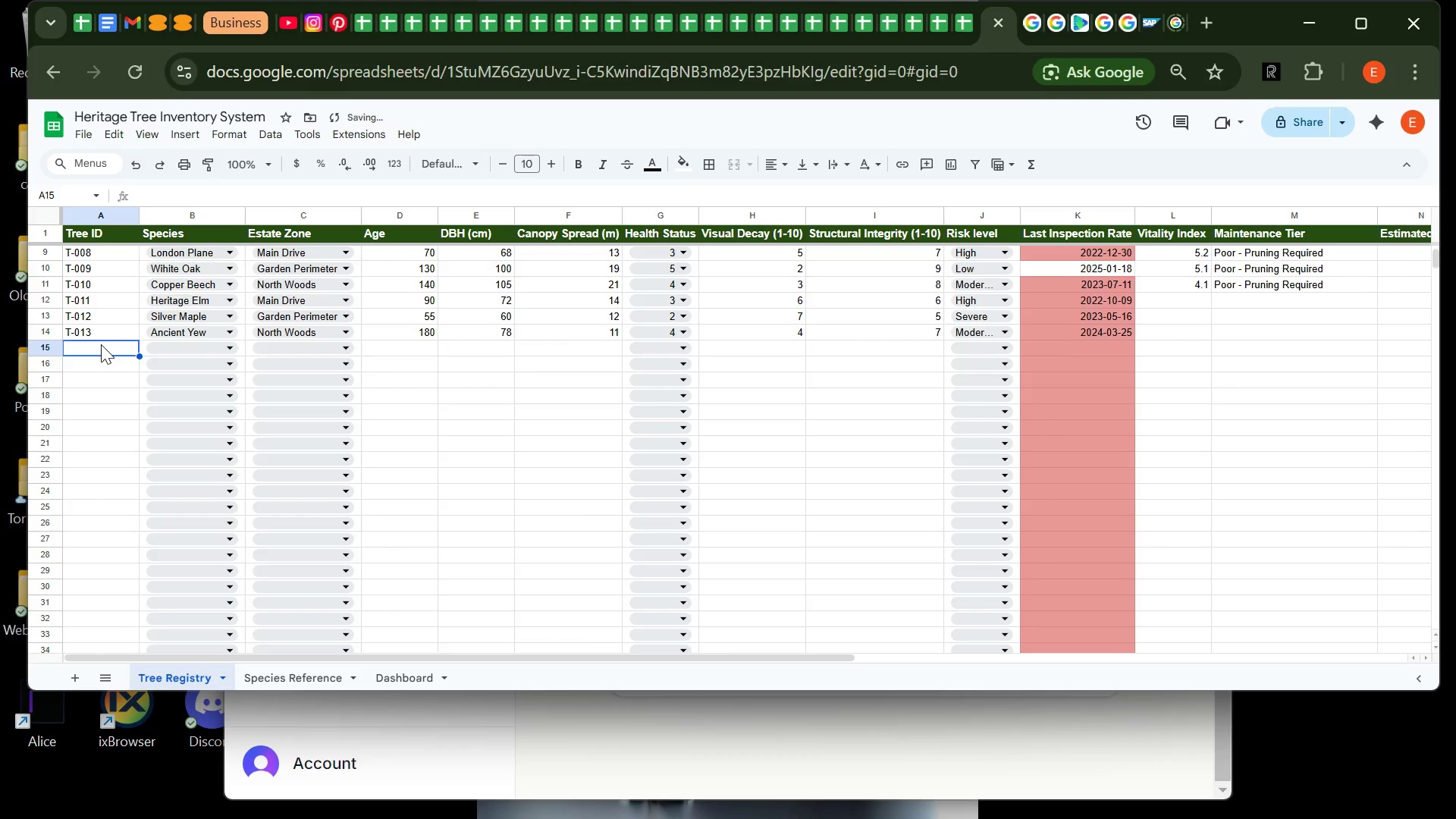 
type(T-014)
 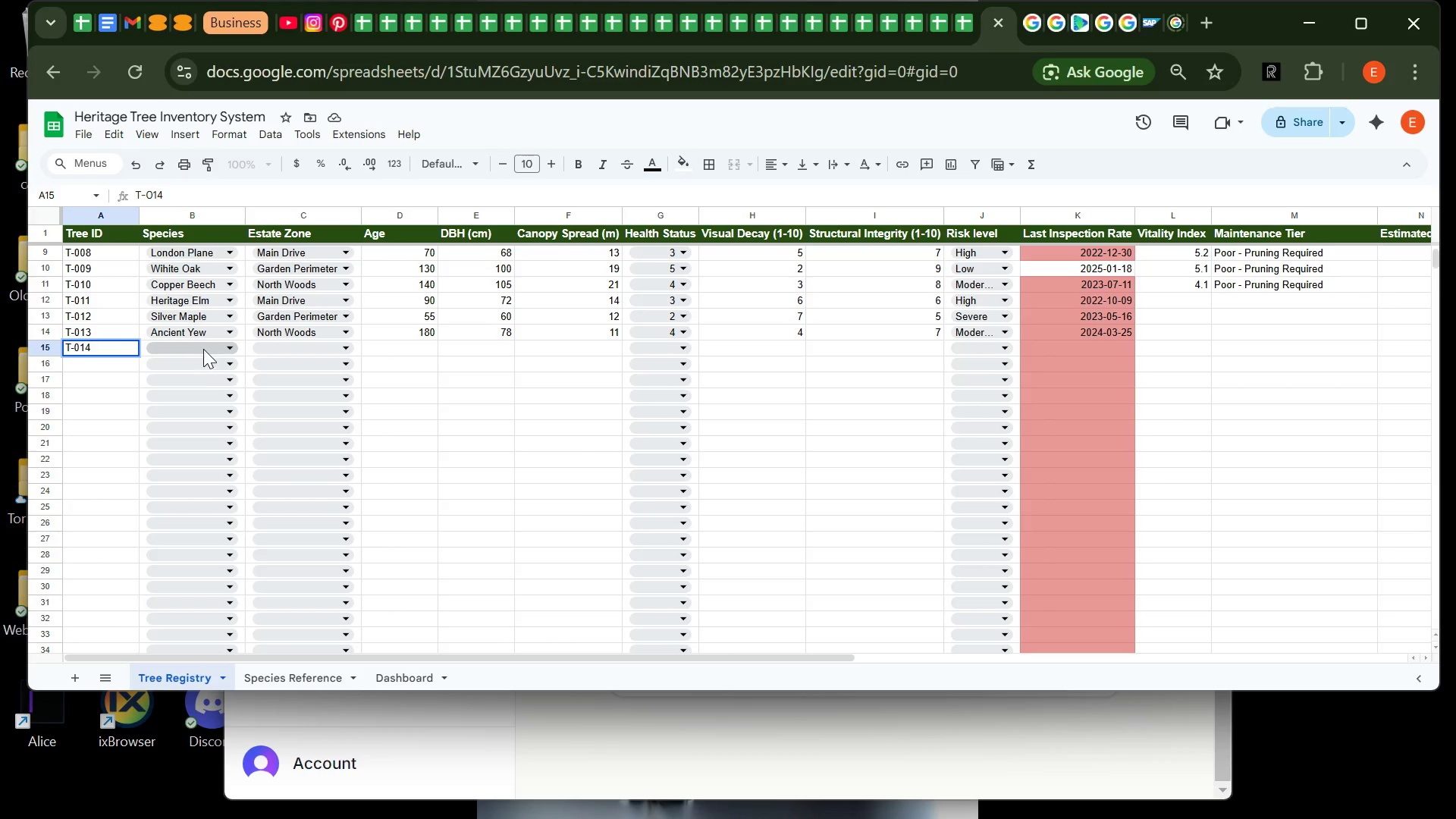 
left_click([204, 347])
 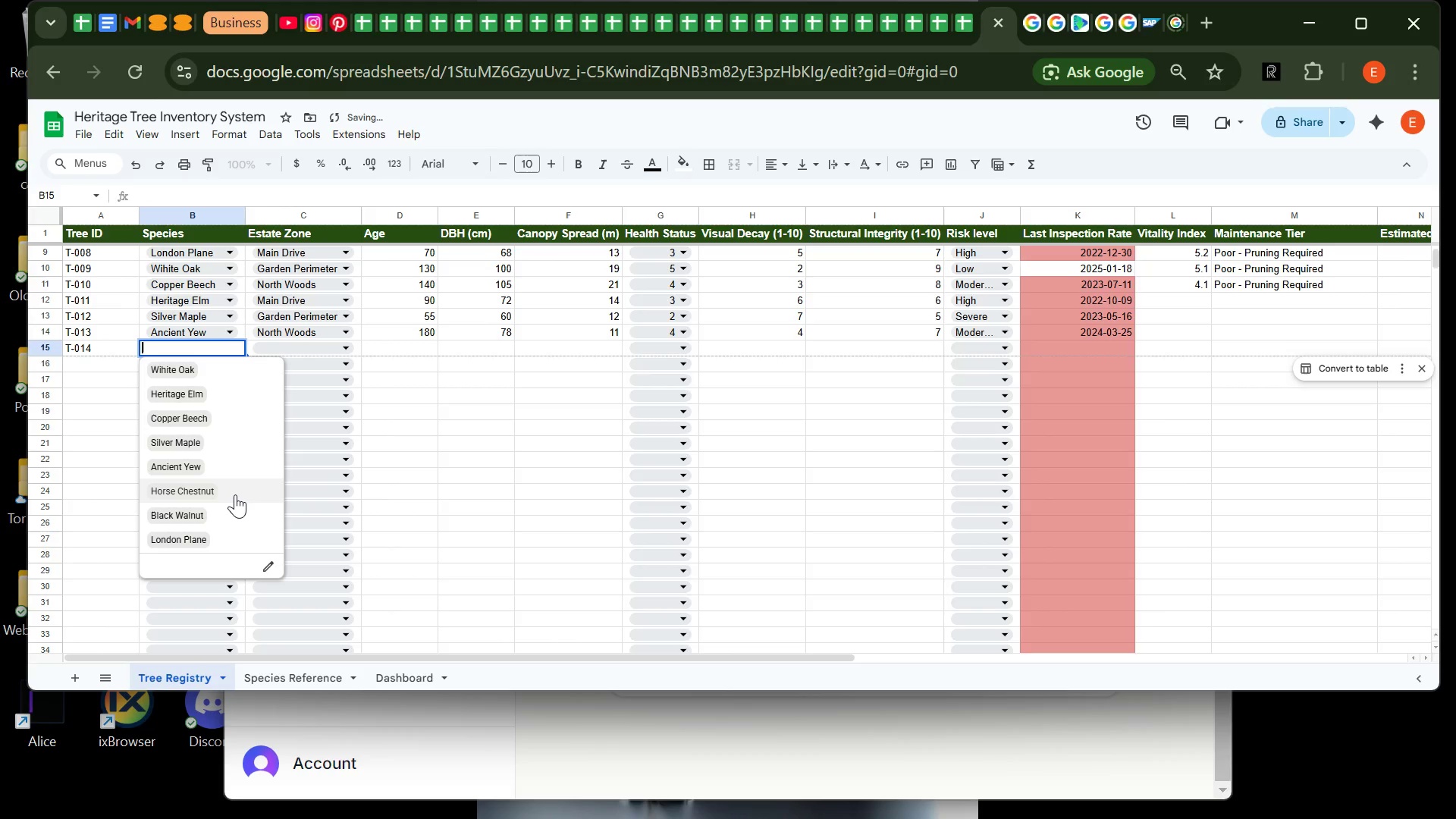 
left_click([237, 493])
 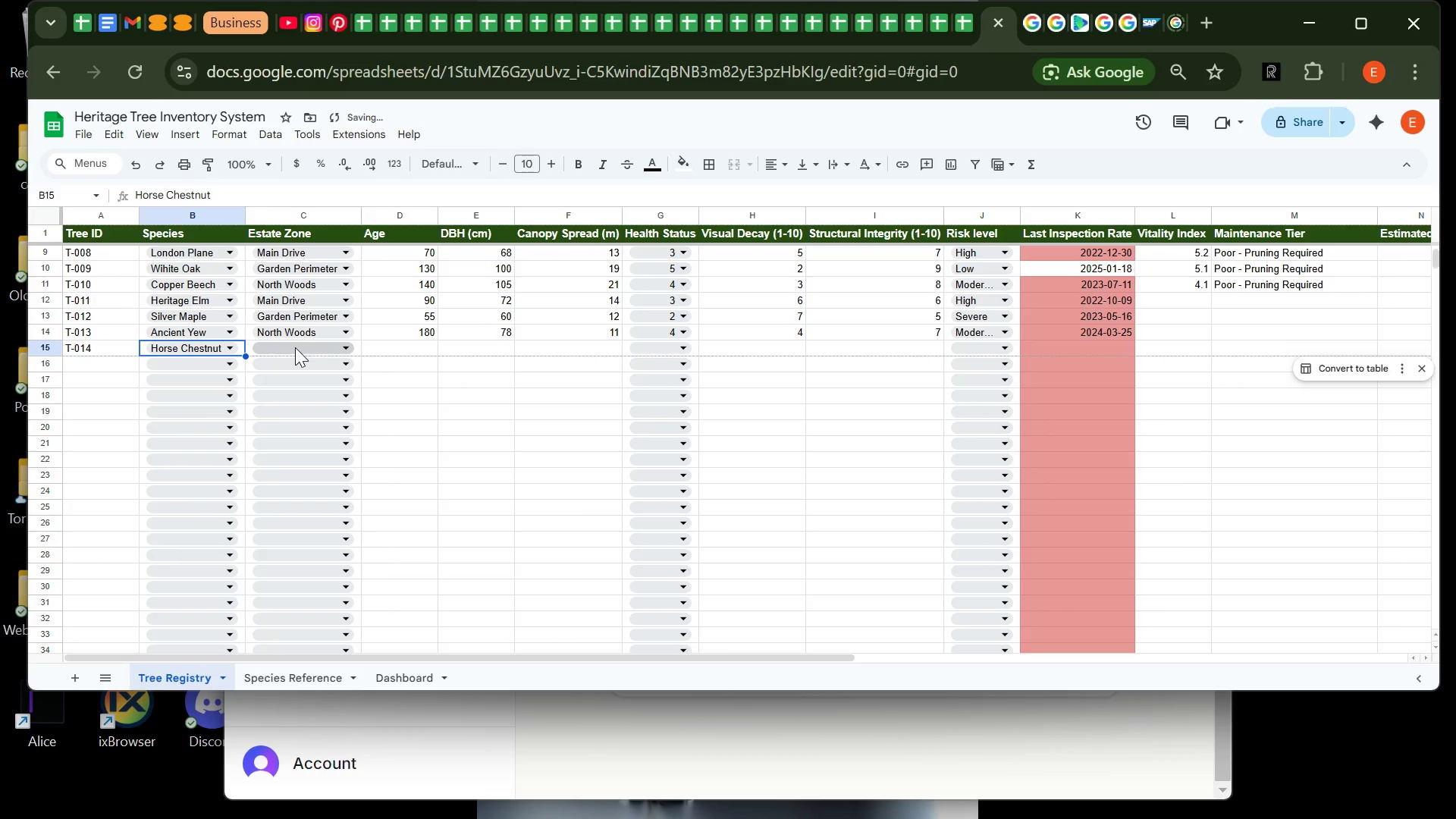 
left_click([295, 347])
 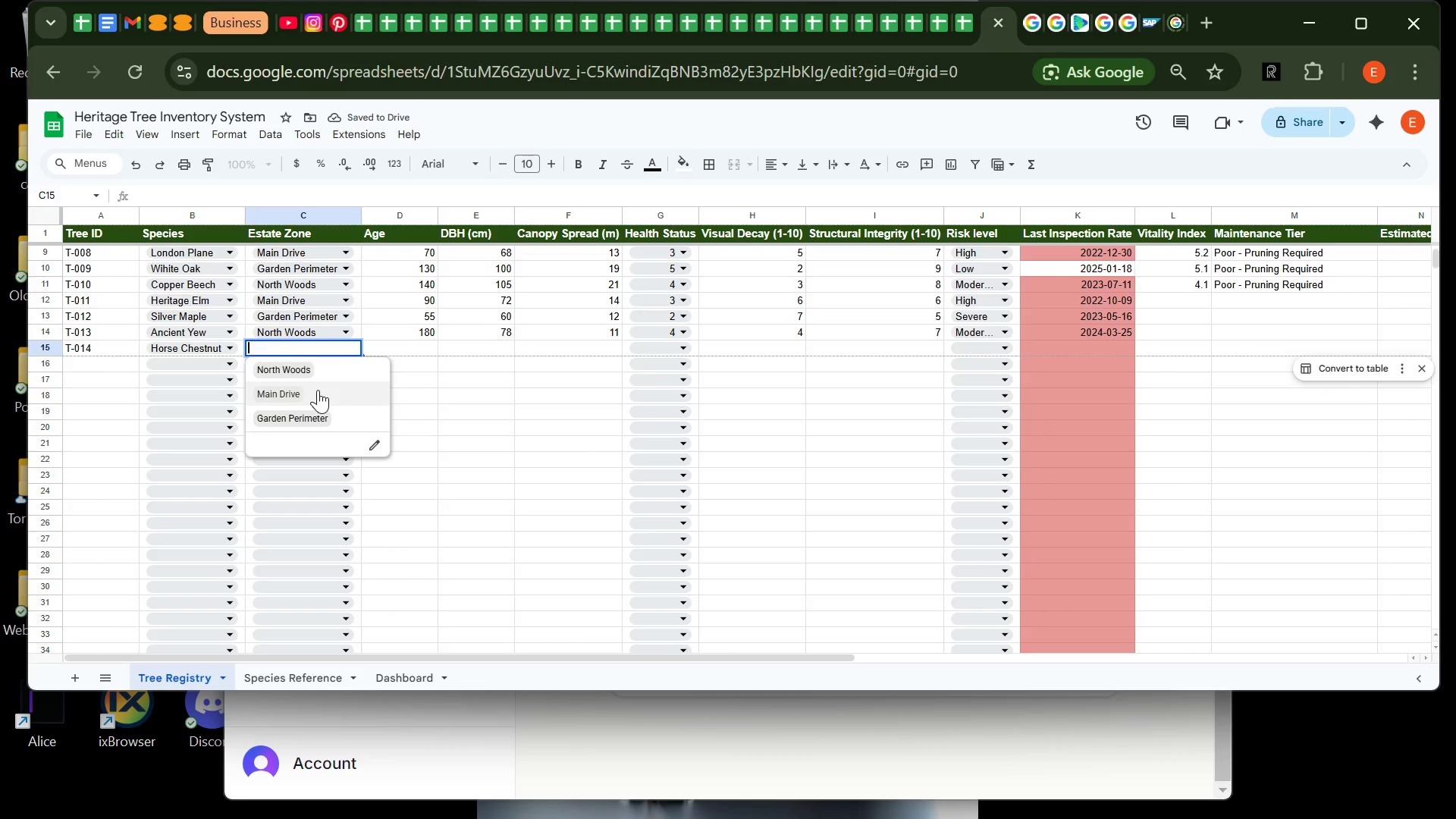 
left_click([318, 390])
 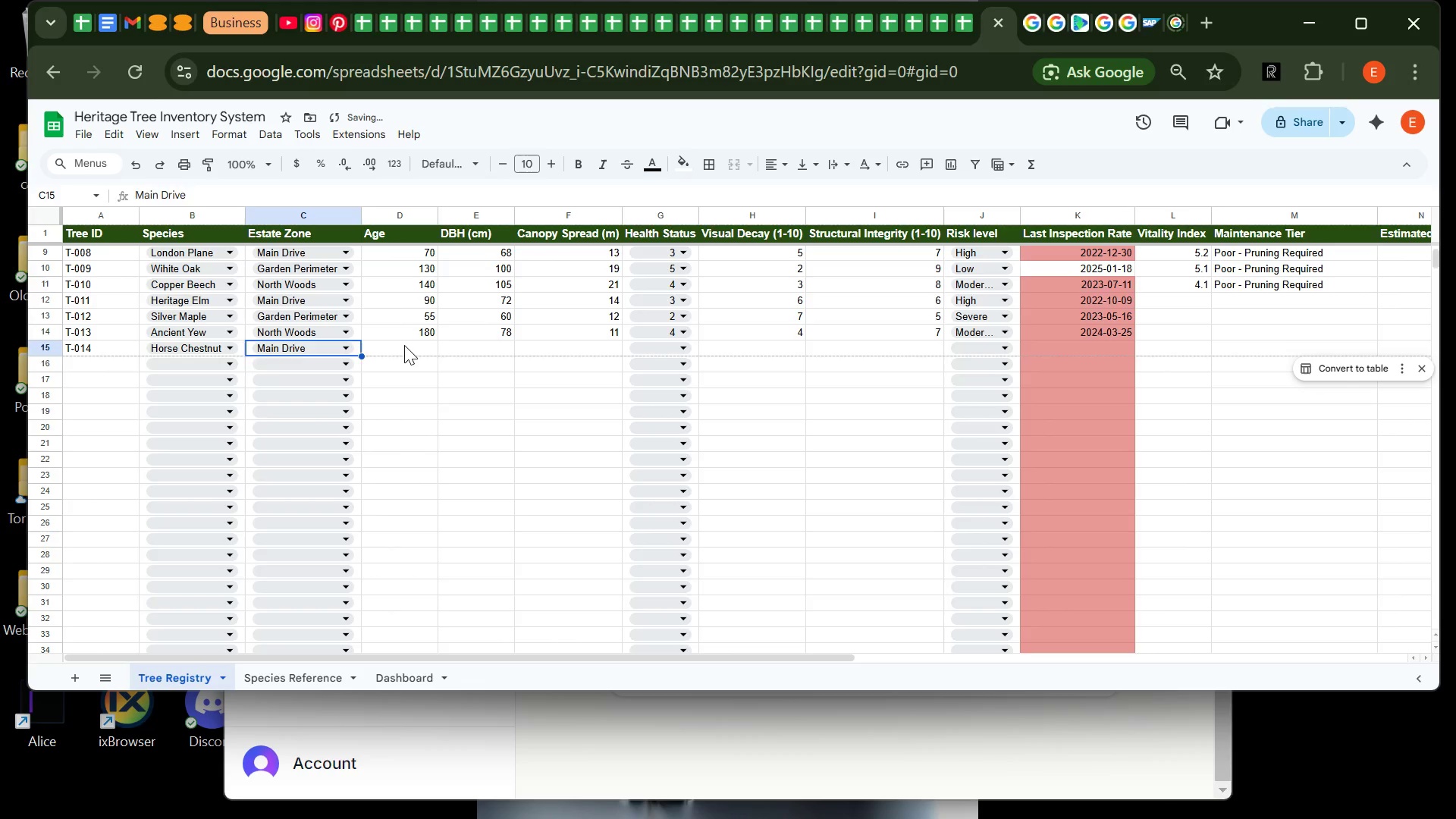 
key(Tab)
 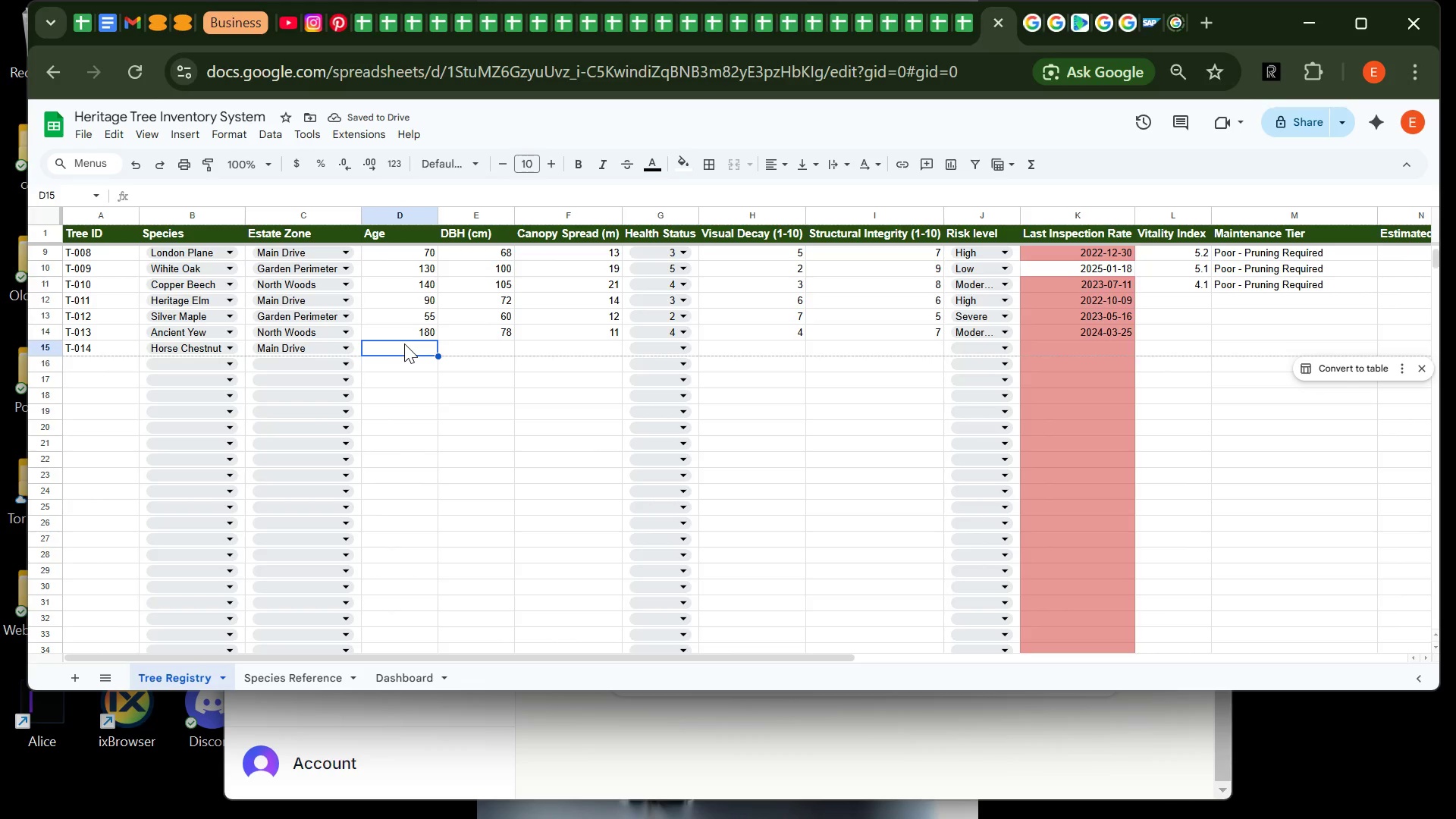 
type(100)
key(Tab)
 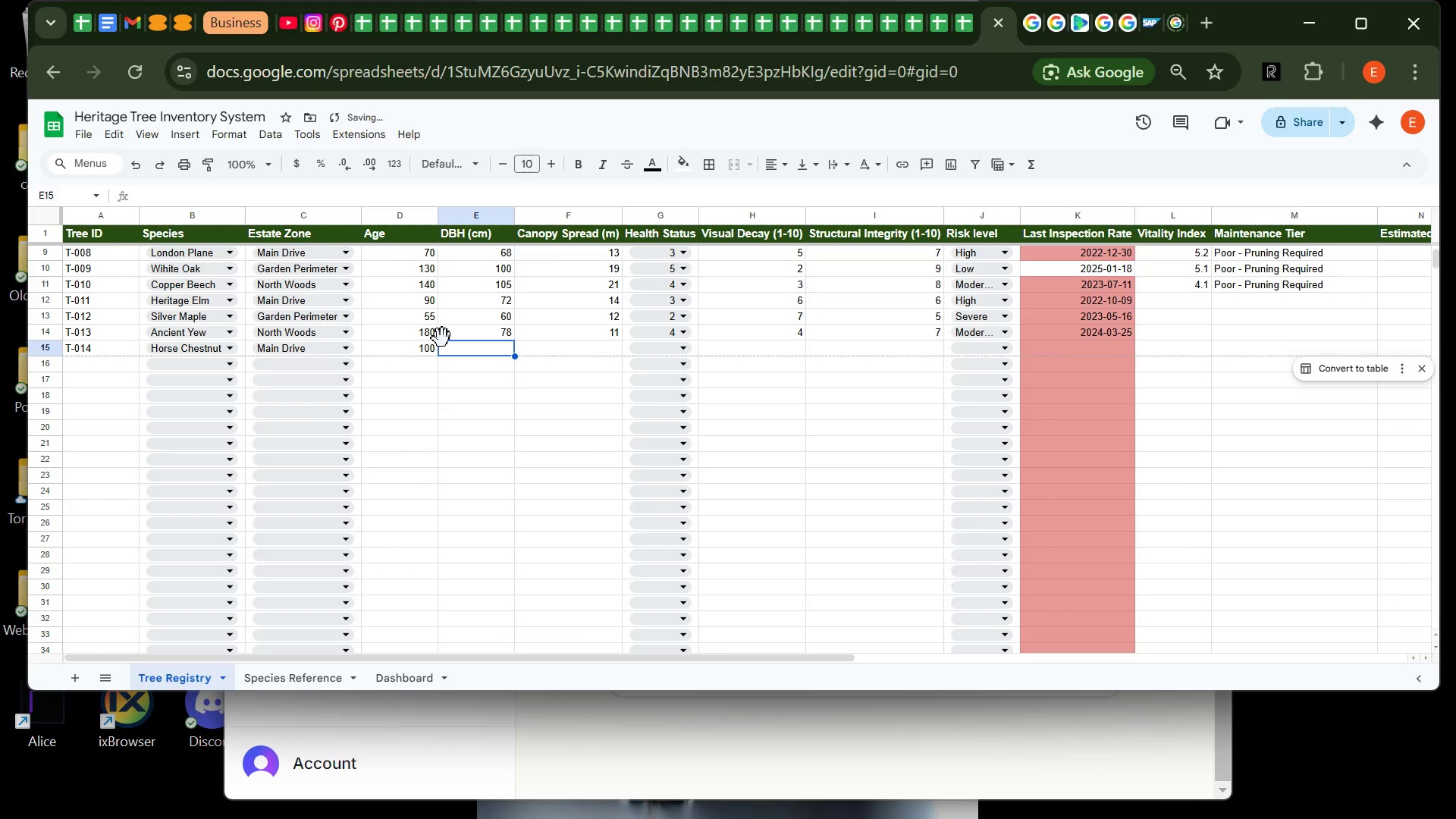 
type(76)
key(Tab)
type(15)
key(Tab)
 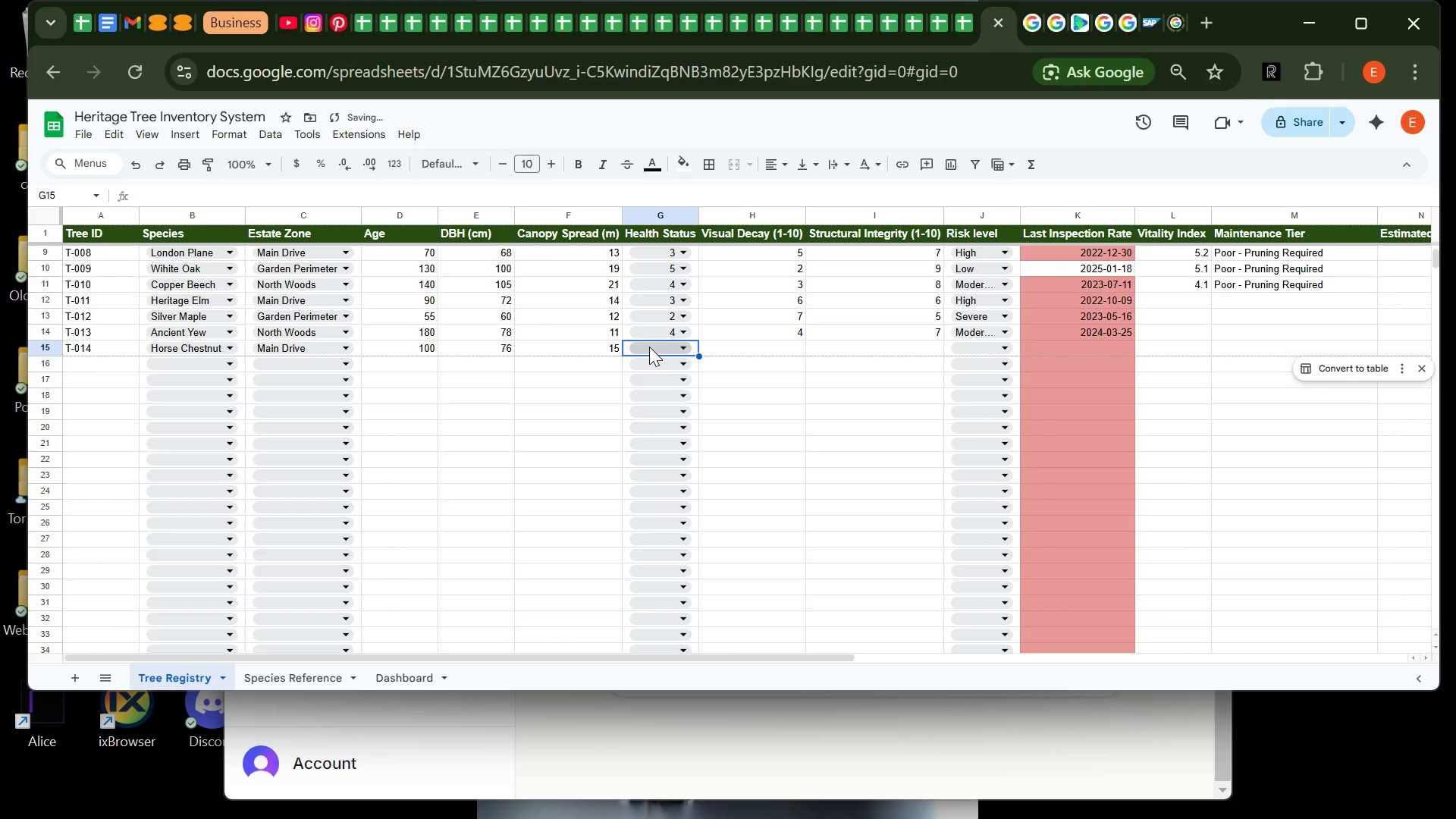 
left_click([649, 347])
 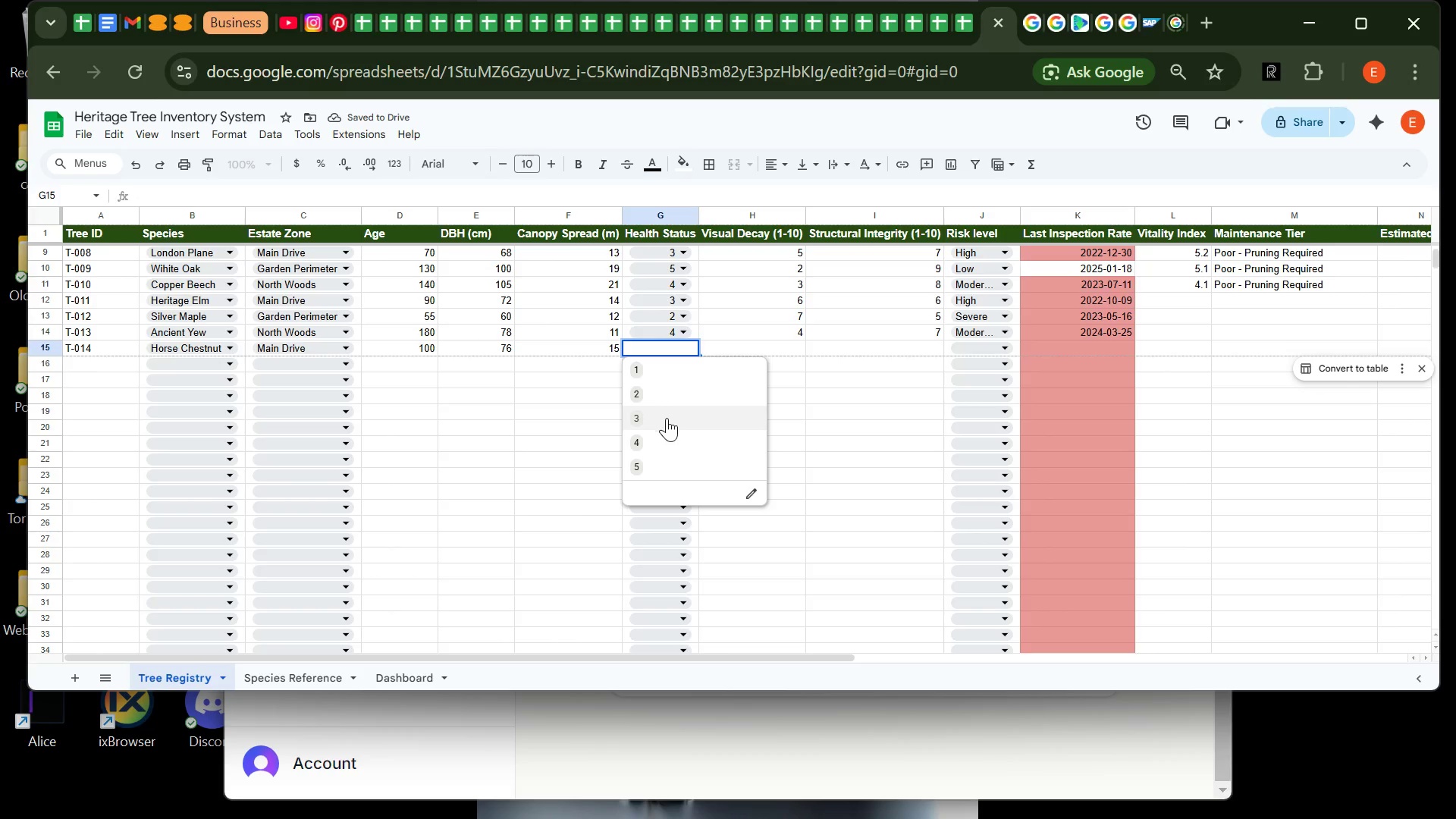 
left_click([667, 420])
 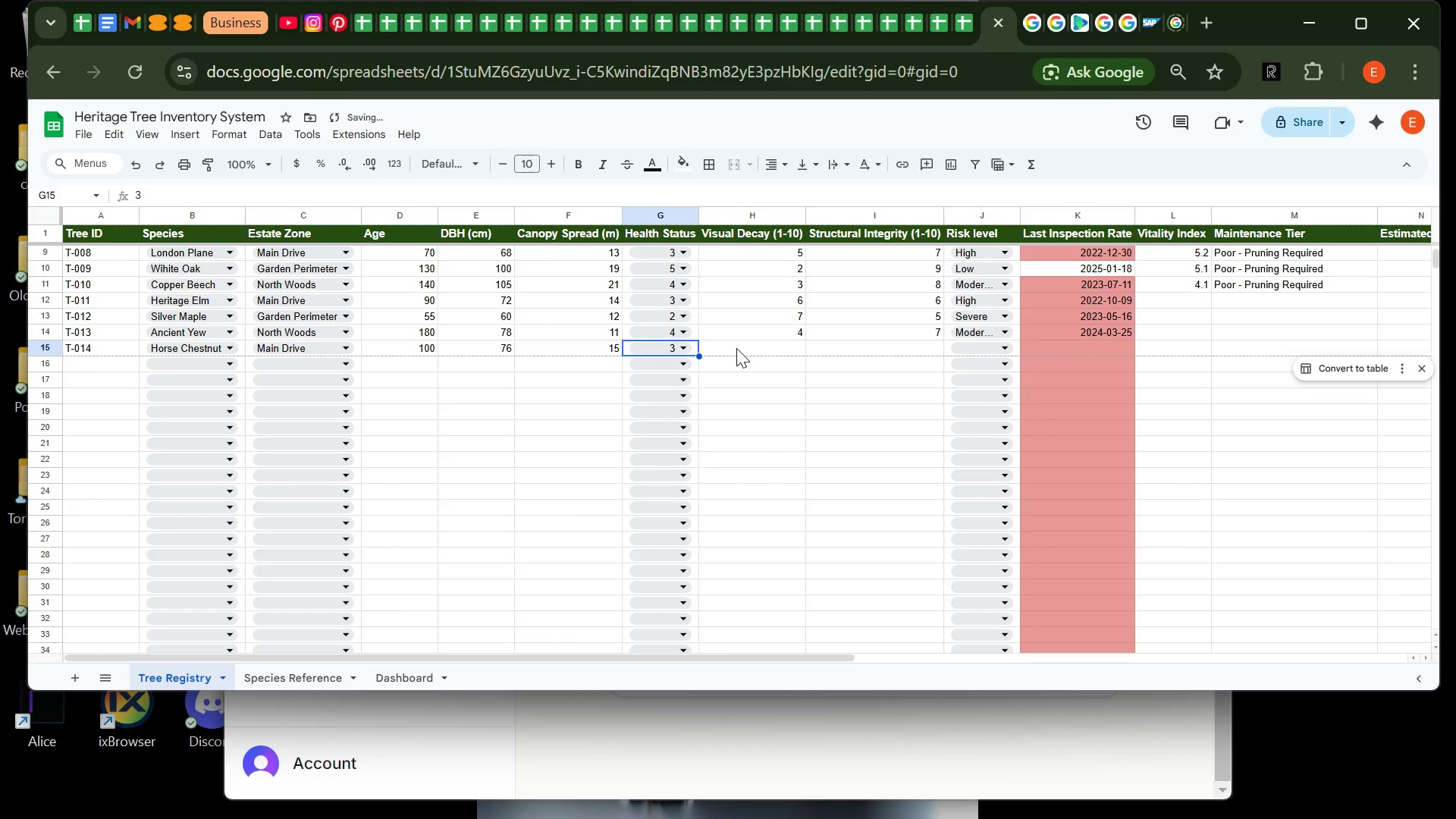 
left_click([736, 348])
 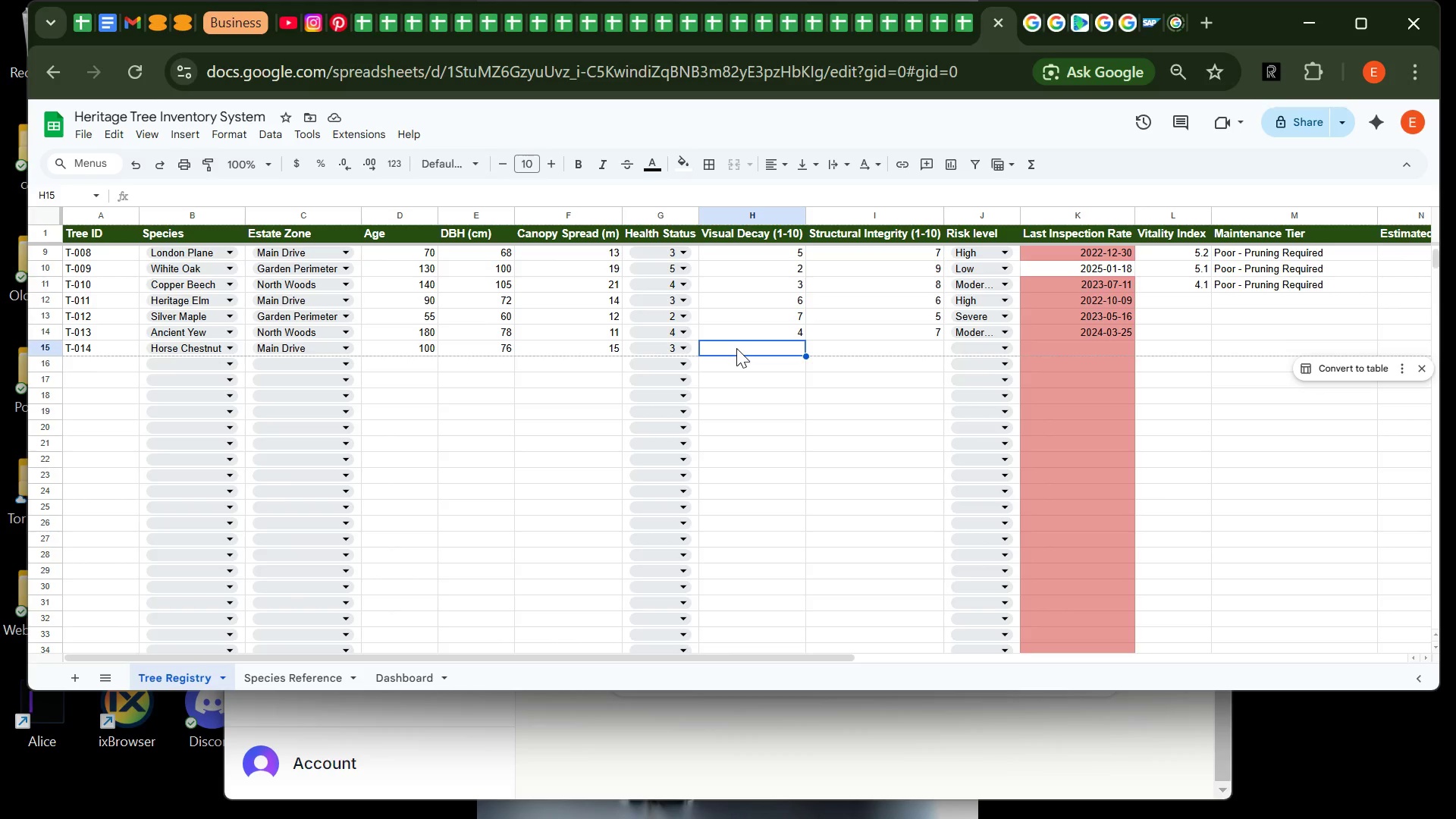 
wait(5.89)
 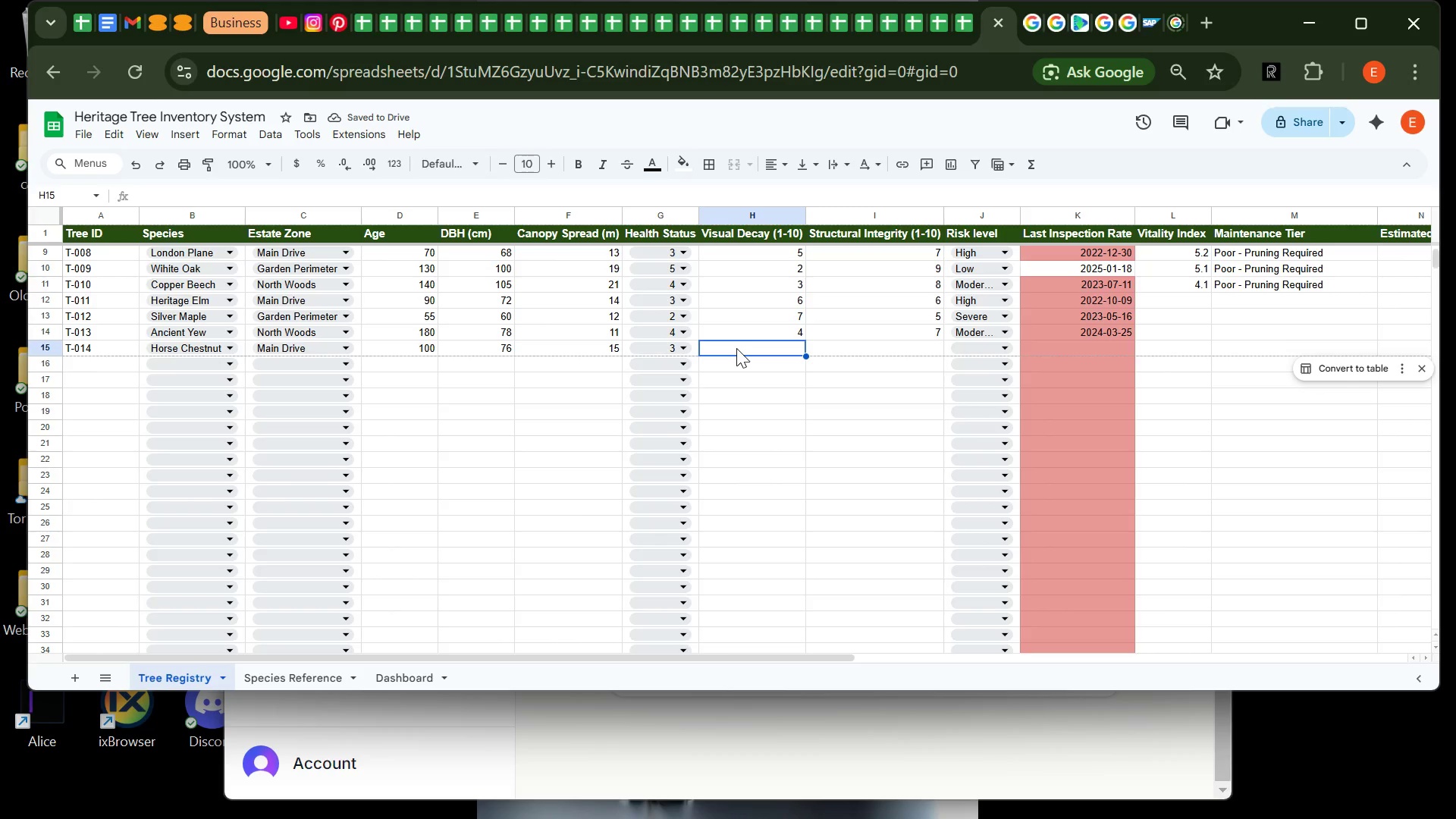 
key(5)
 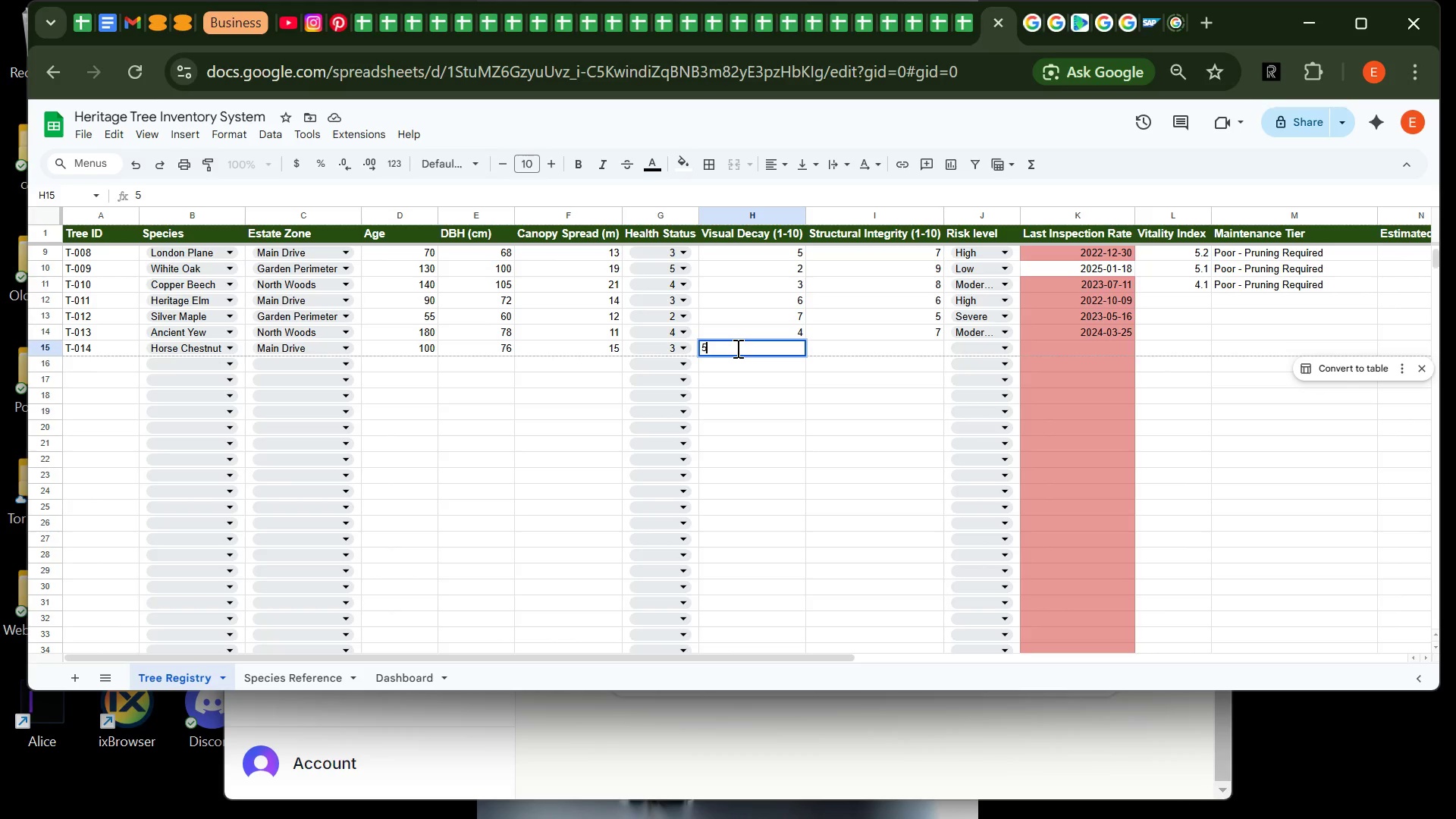 
key(Tab)
 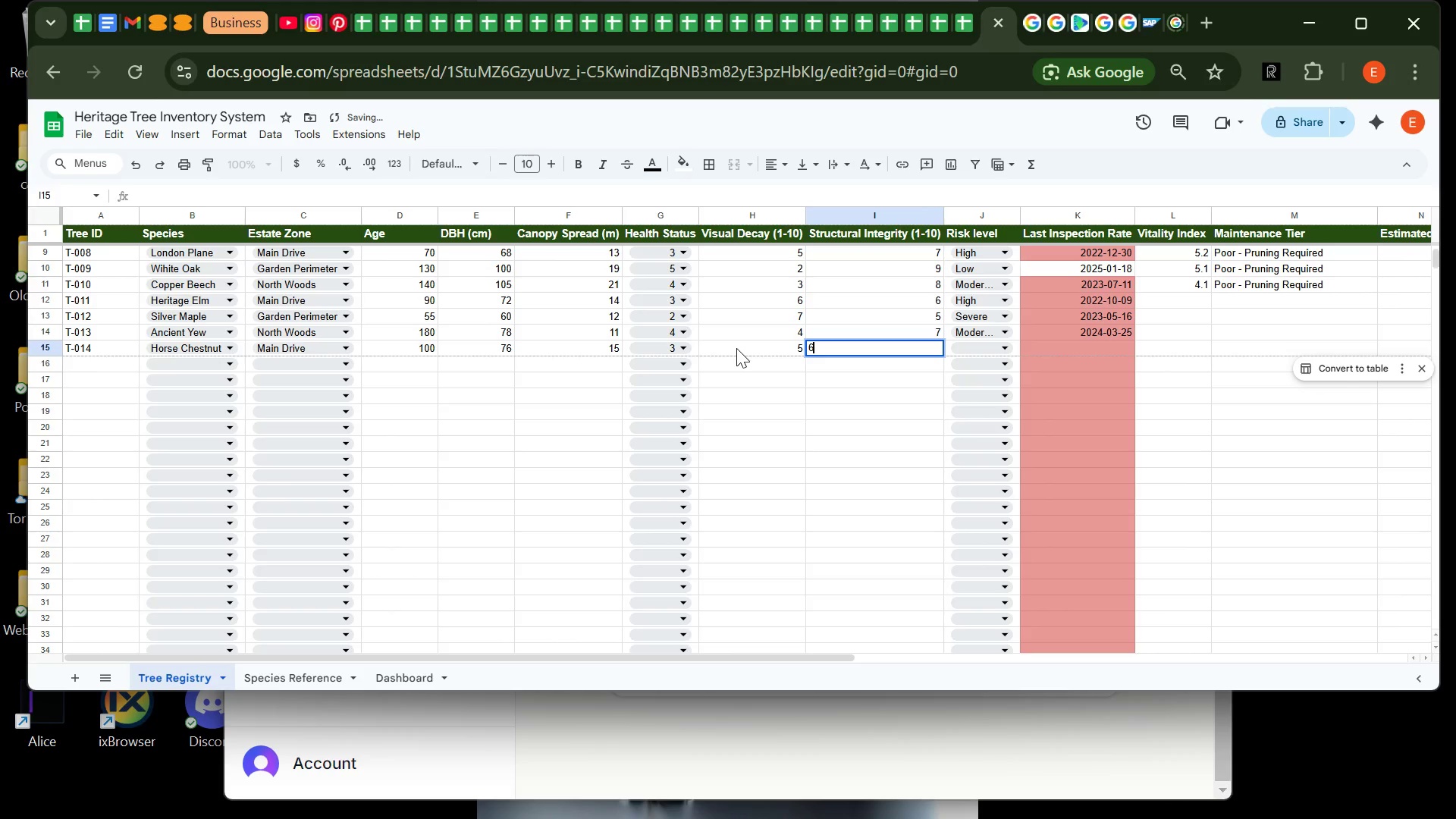 
key(6)
 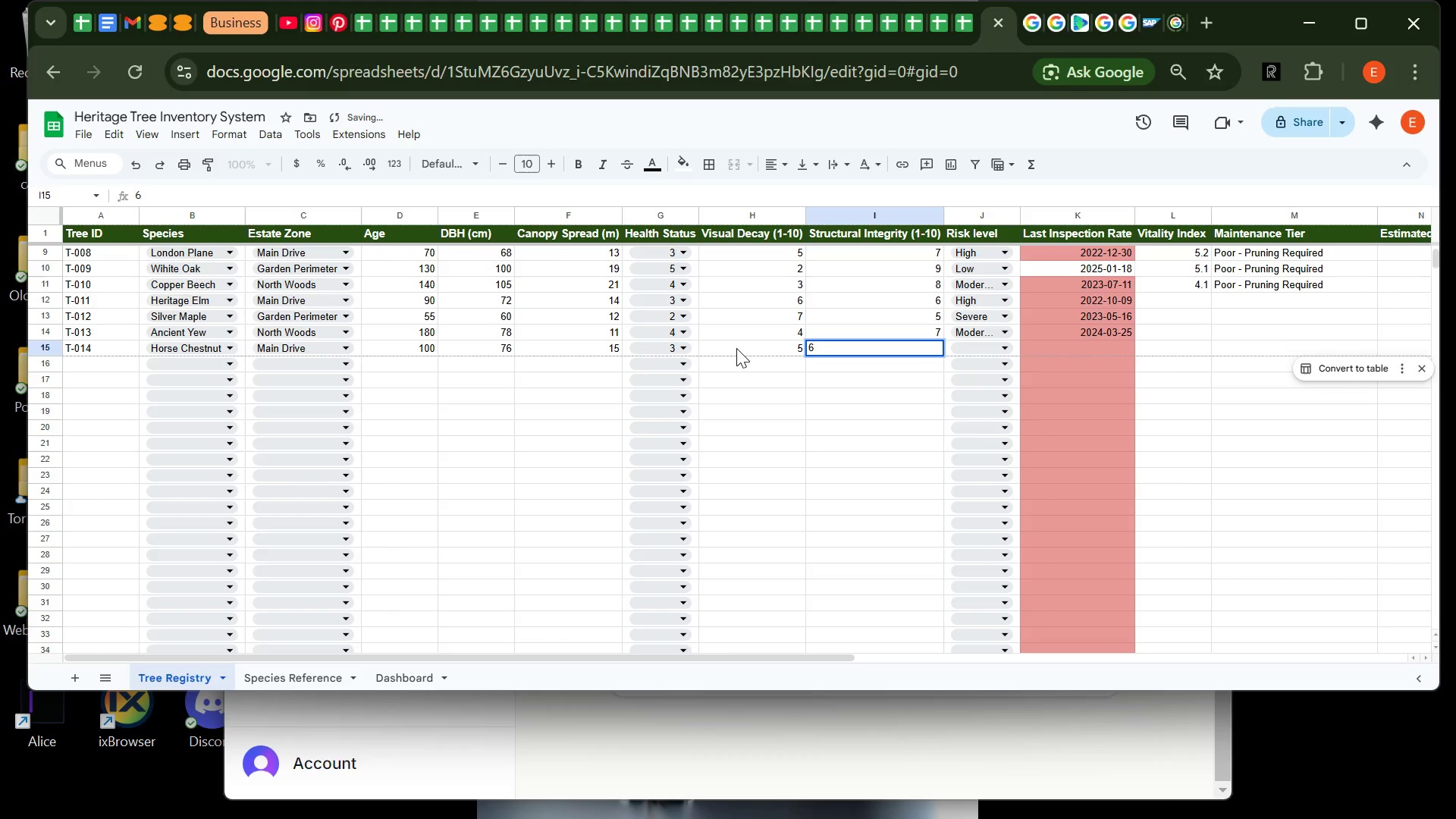 
key(Tab)
 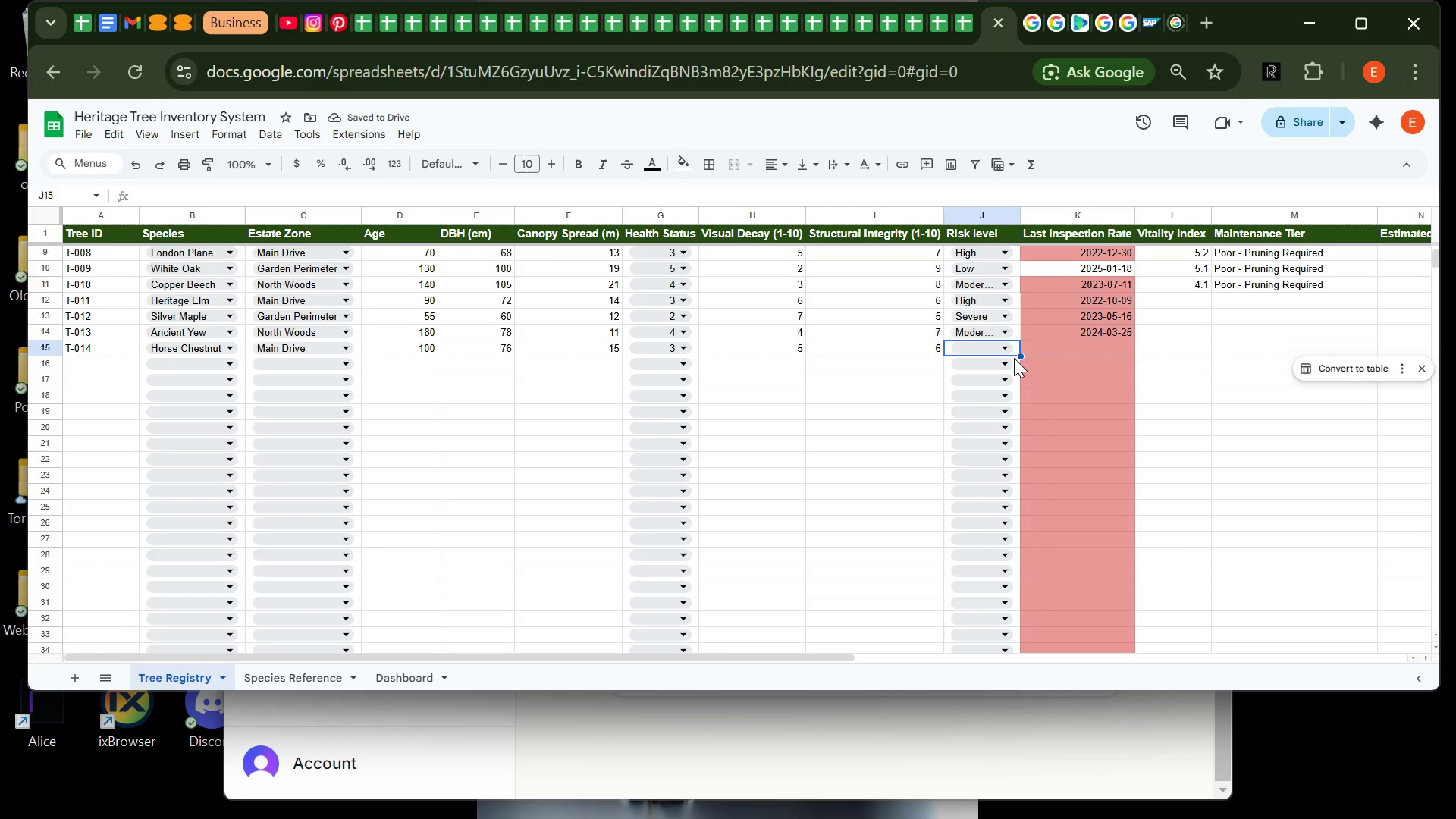 
left_click([999, 353])
 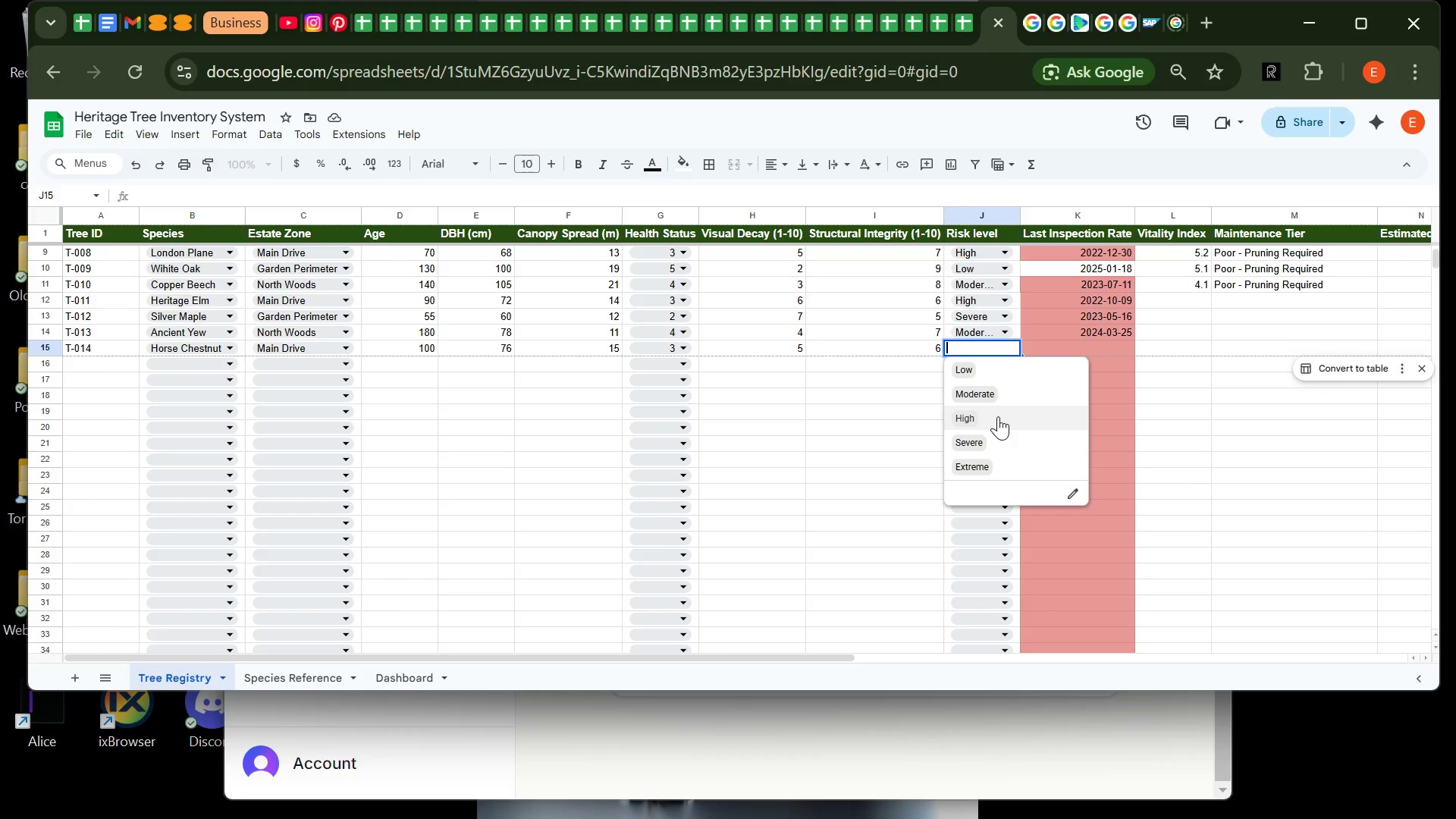 
left_click([998, 416])
 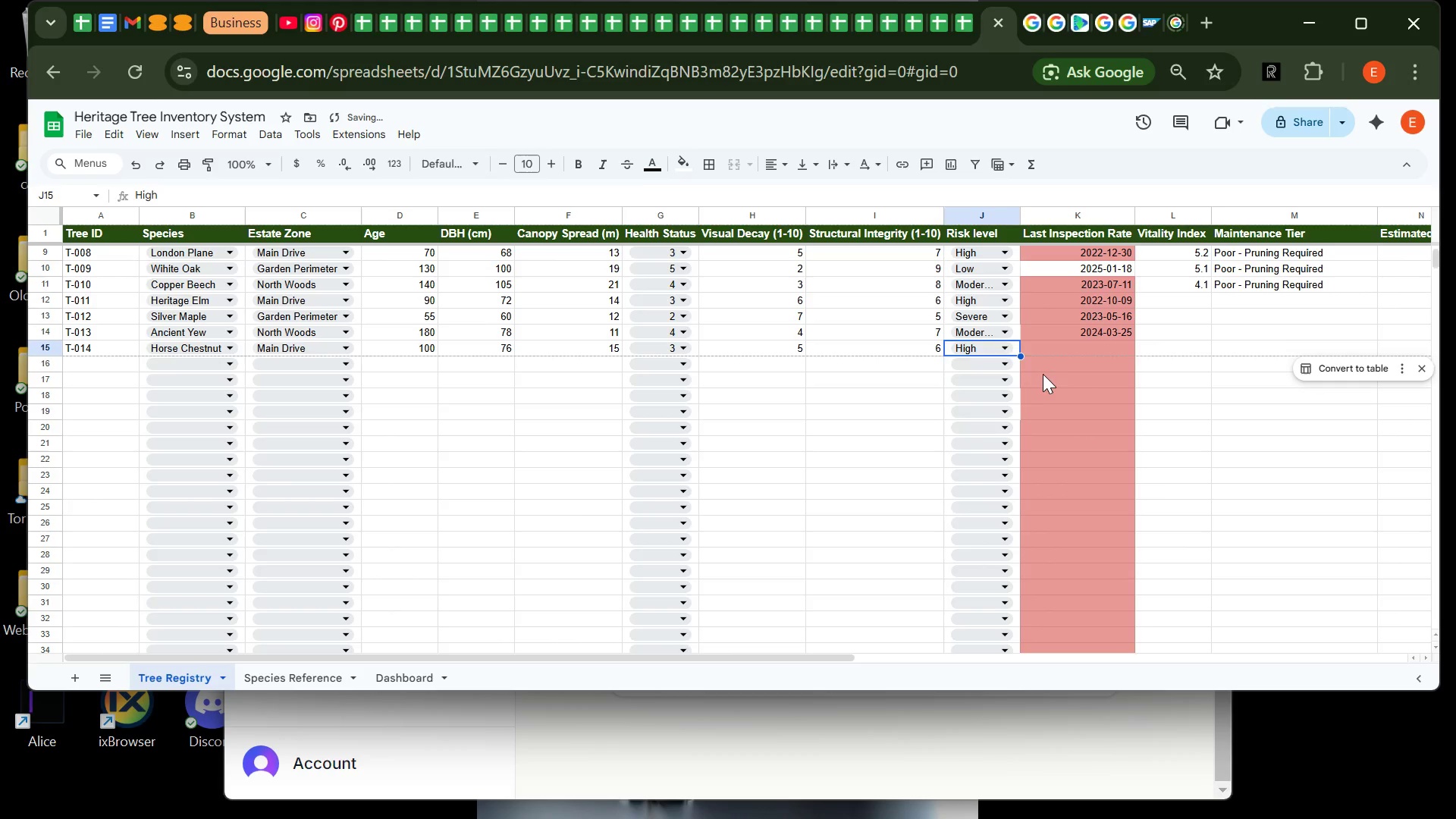 
key(Tab)
type(2023-08-30)
 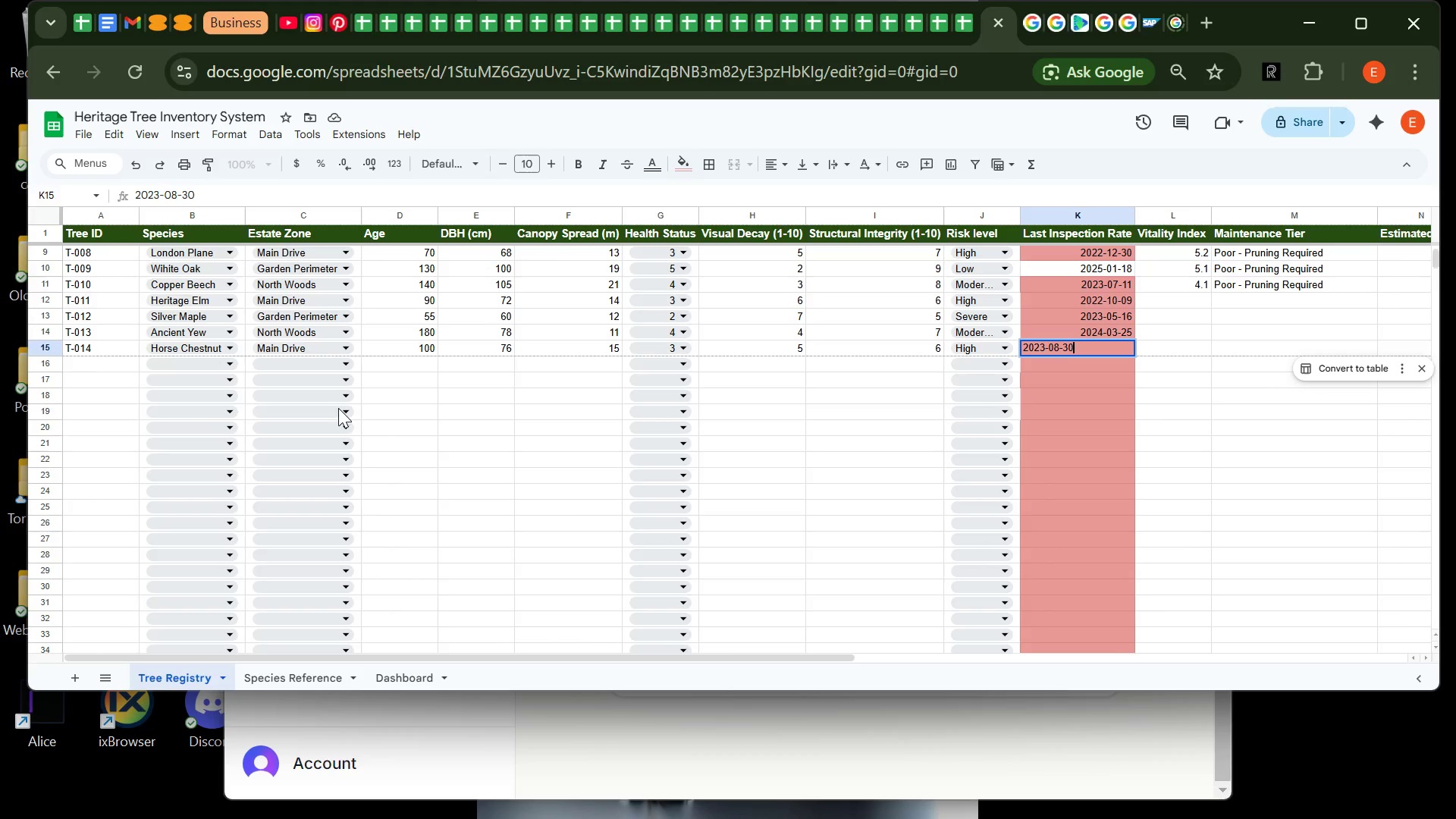 
left_click([118, 366])
 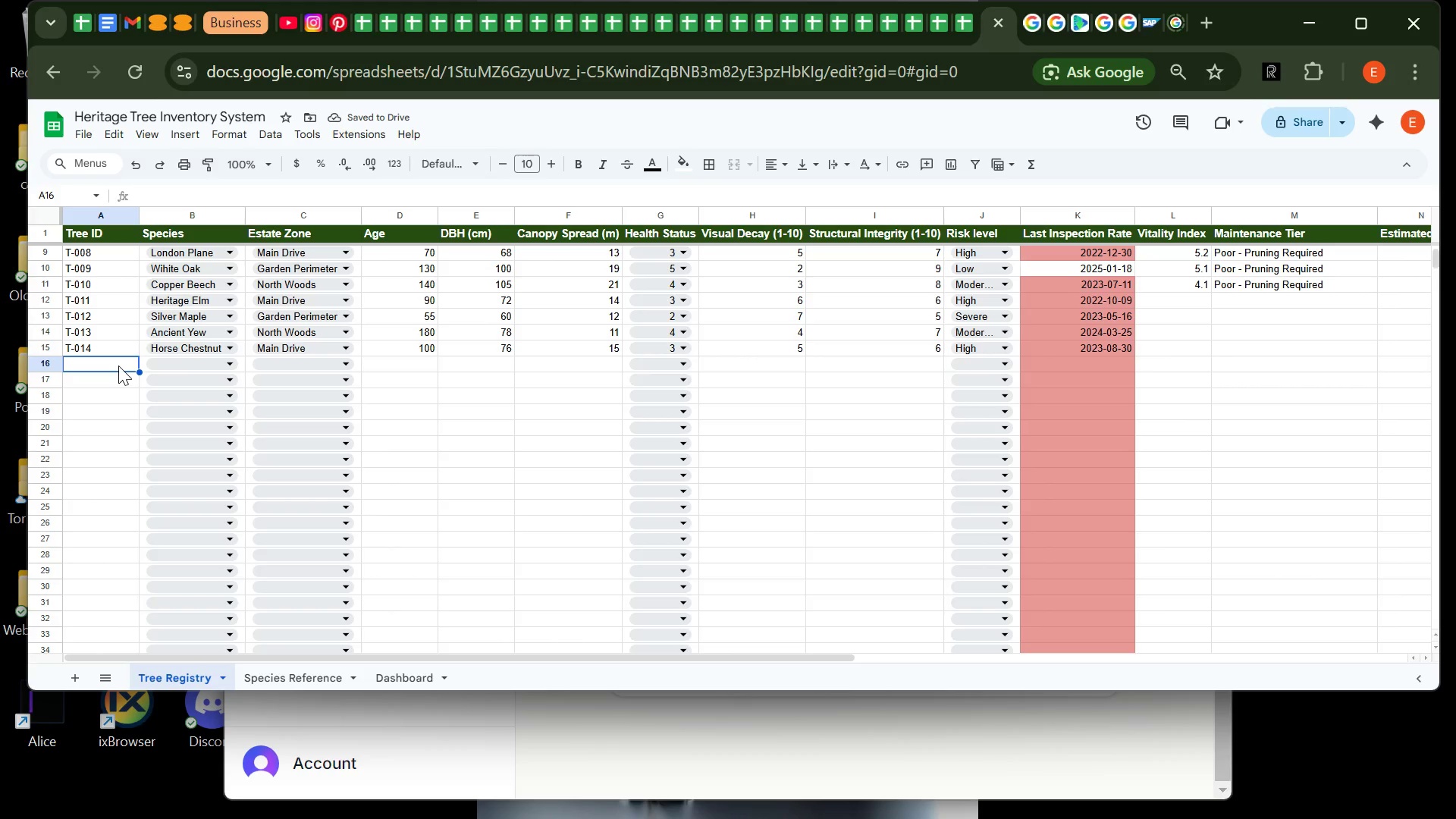 
wait(6.83)
 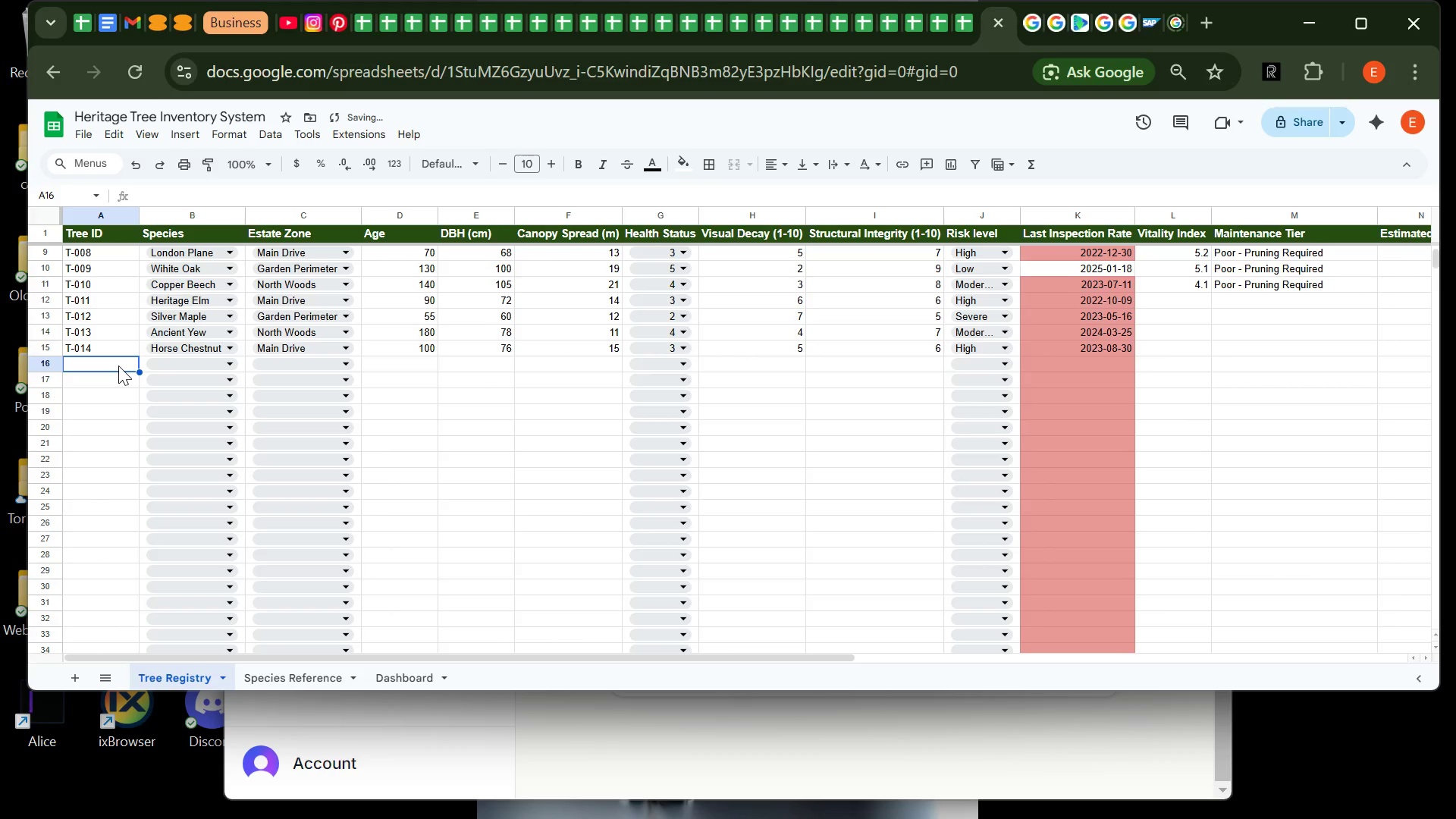 
type(T-015)
key(Tab)
 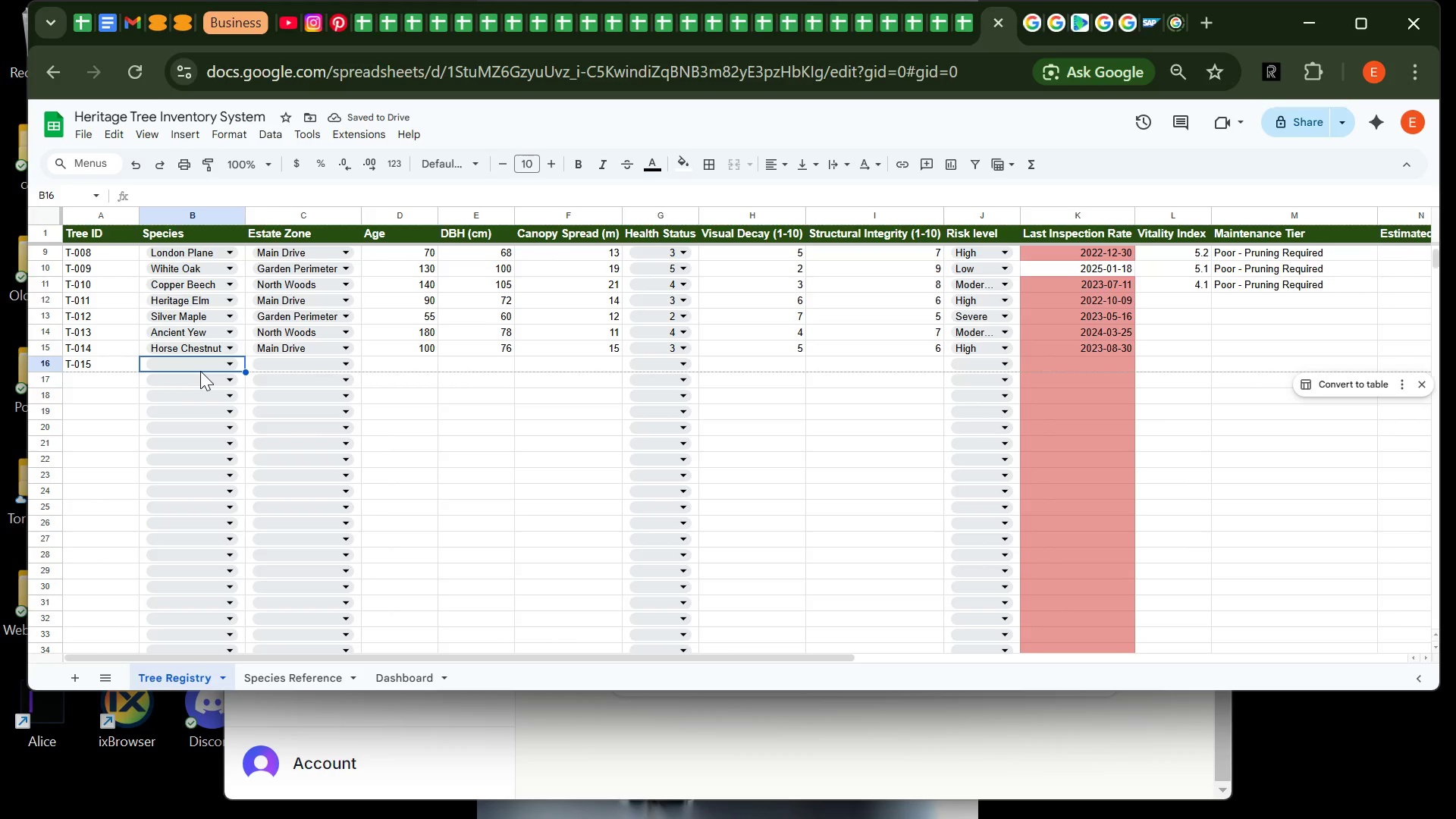 
left_click([200, 365])
 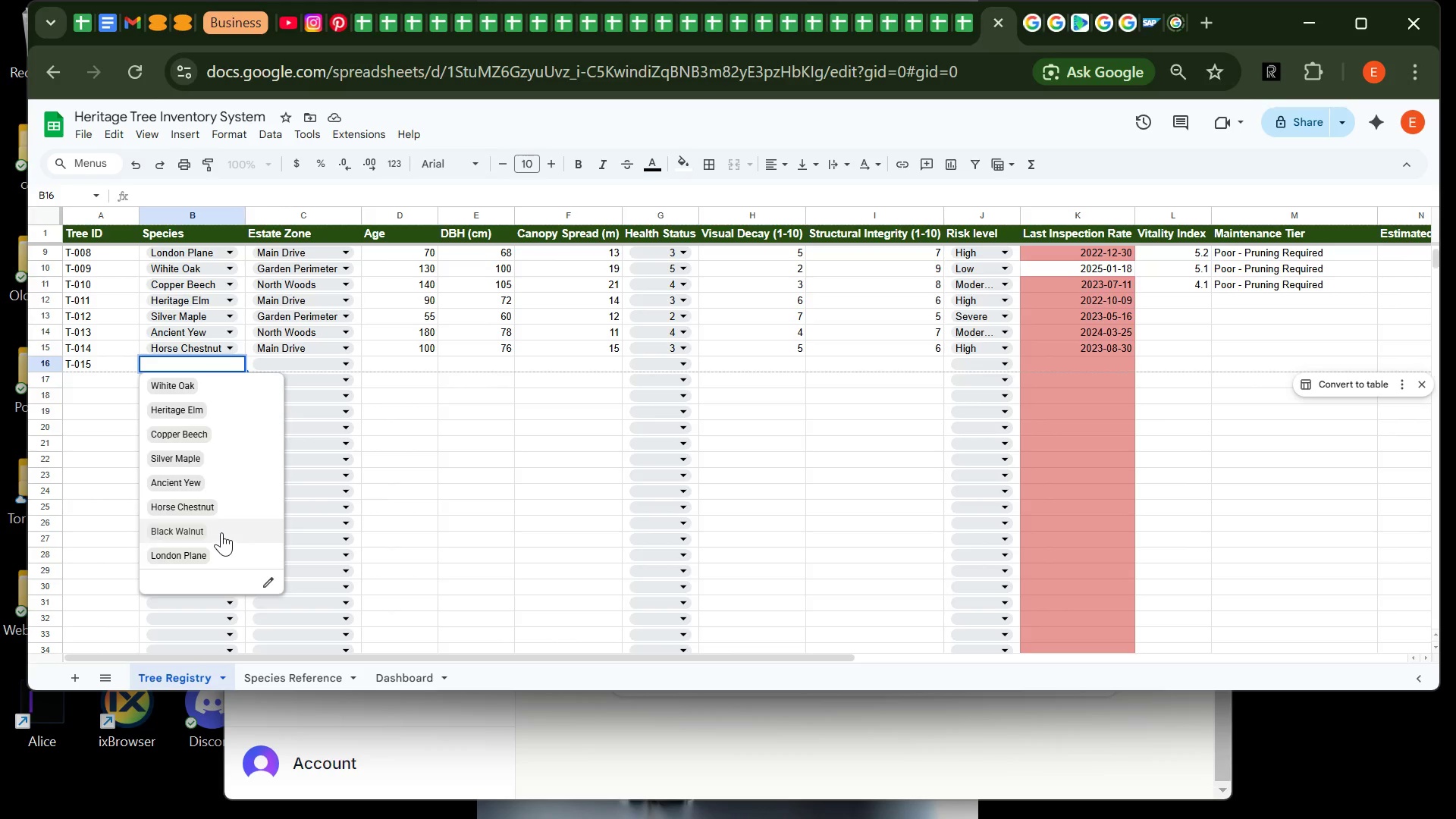 
left_click_drag(start_coordinate=[221, 533], to_coordinate=[236, 541])
 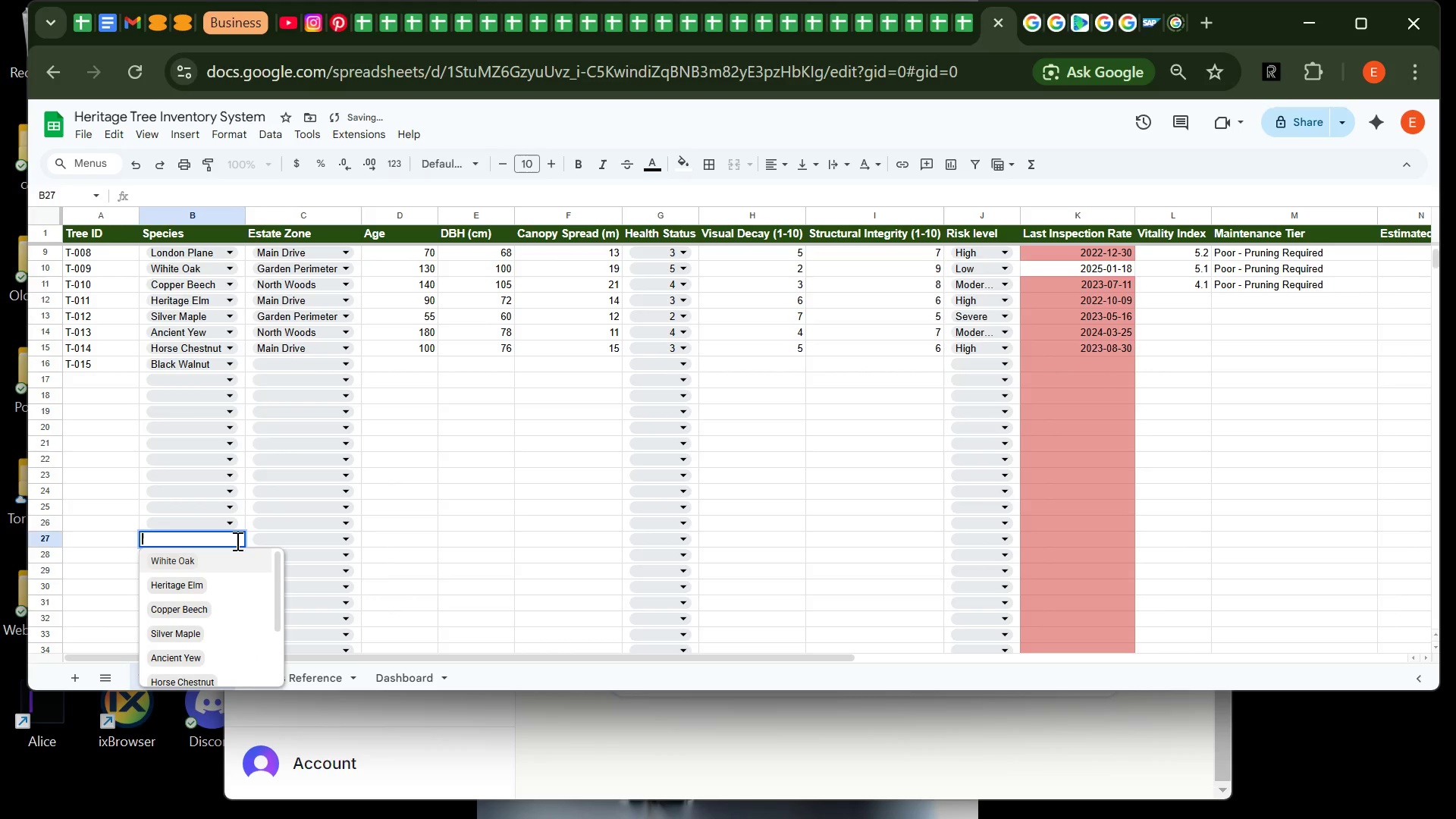 
left_click([236, 541])
 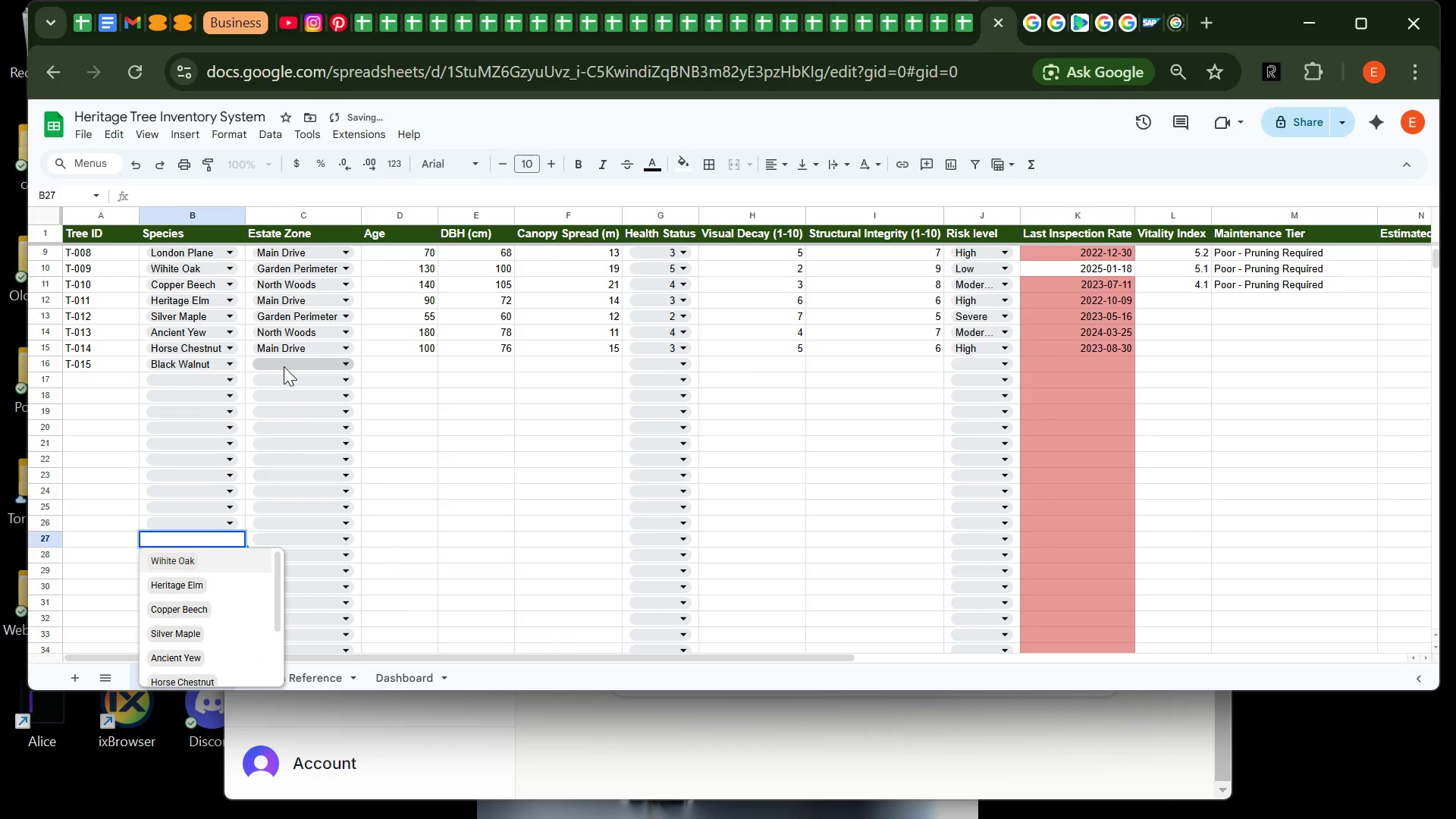 
left_click([284, 366])
 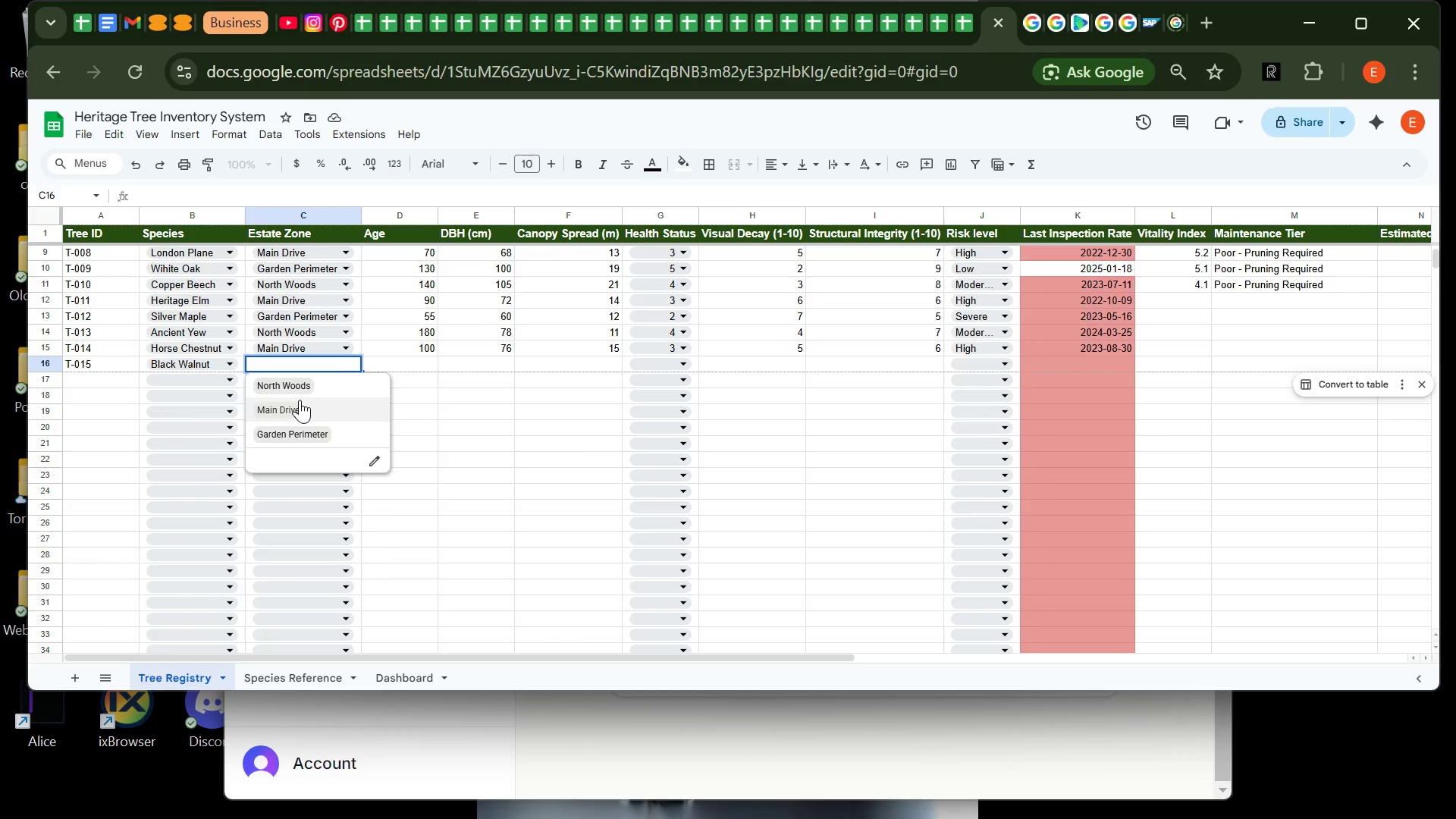 
wait(6.66)
 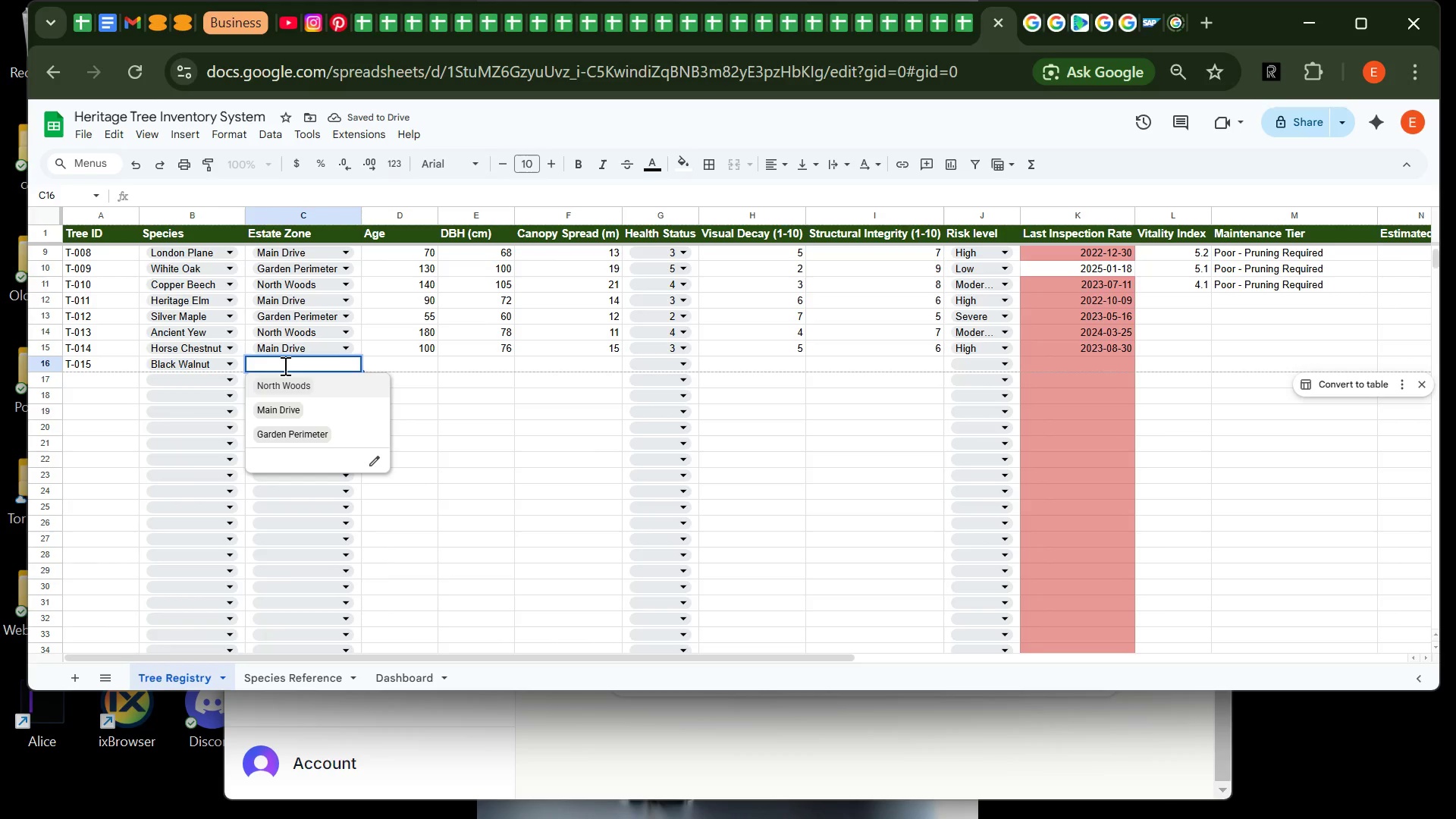 
left_click([303, 431])
 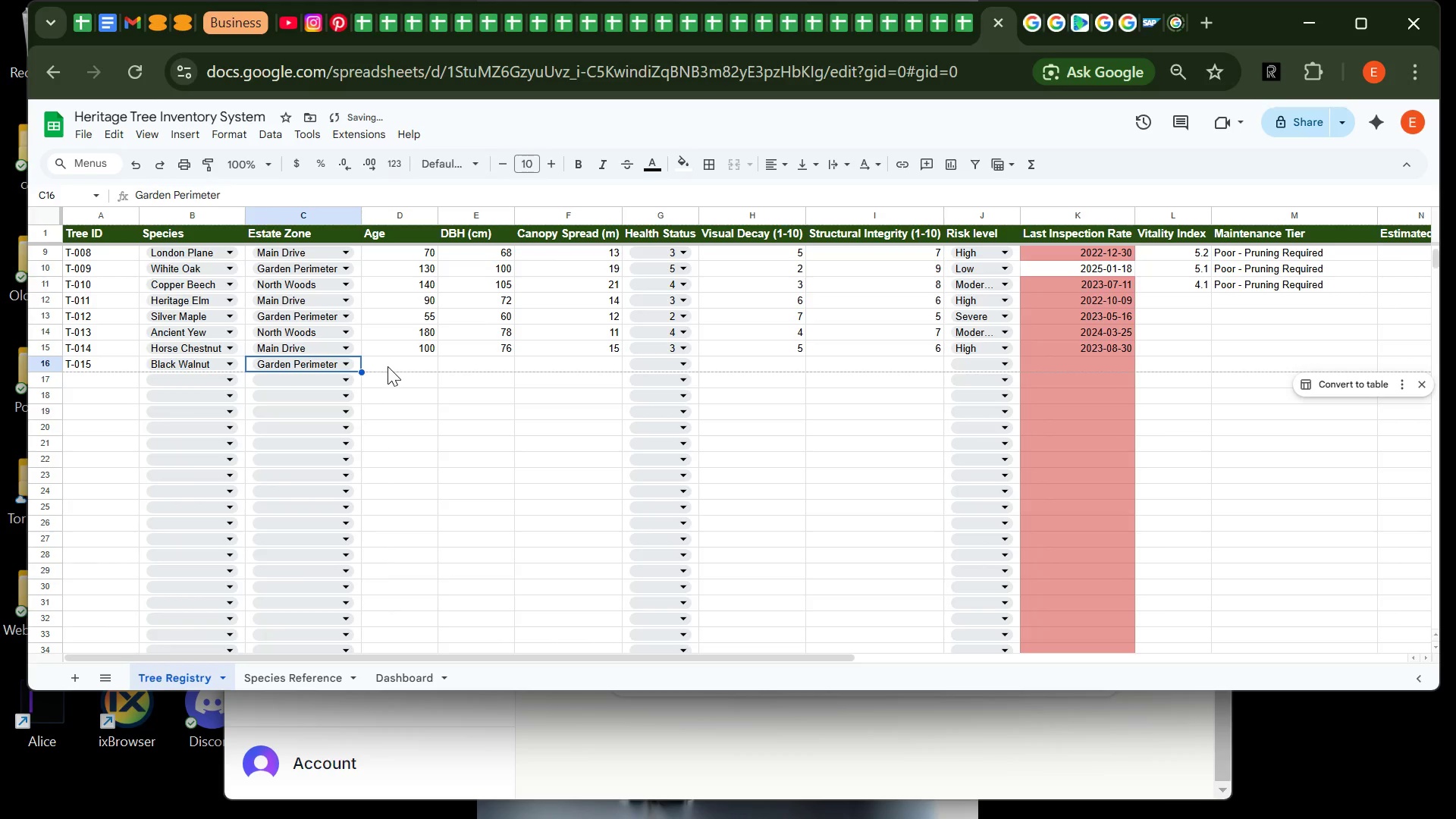 
left_click([388, 366])
 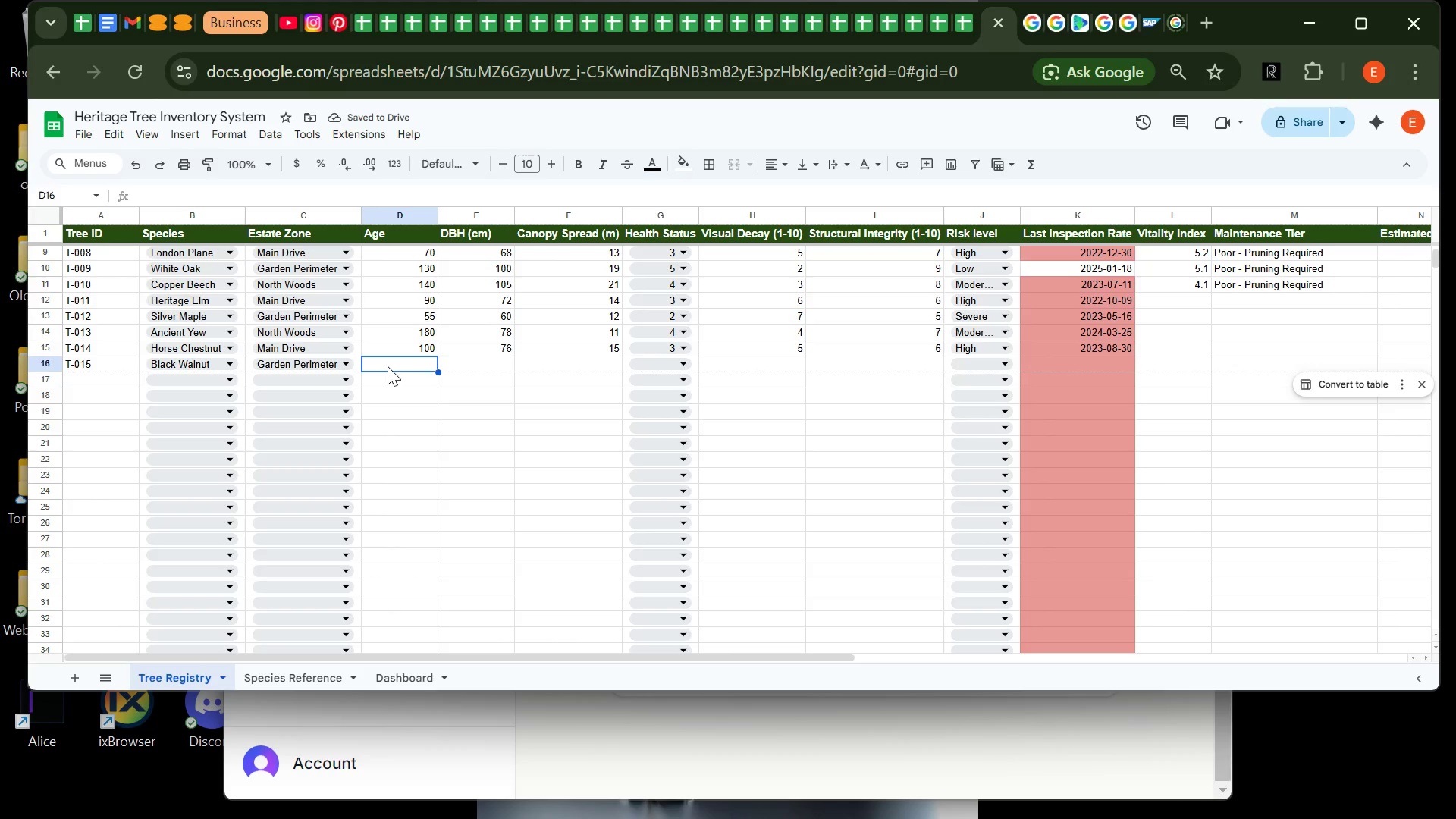 
type(115)
key(Tab)
type(88)
key(Tab)
type(18)
key(Tab)
 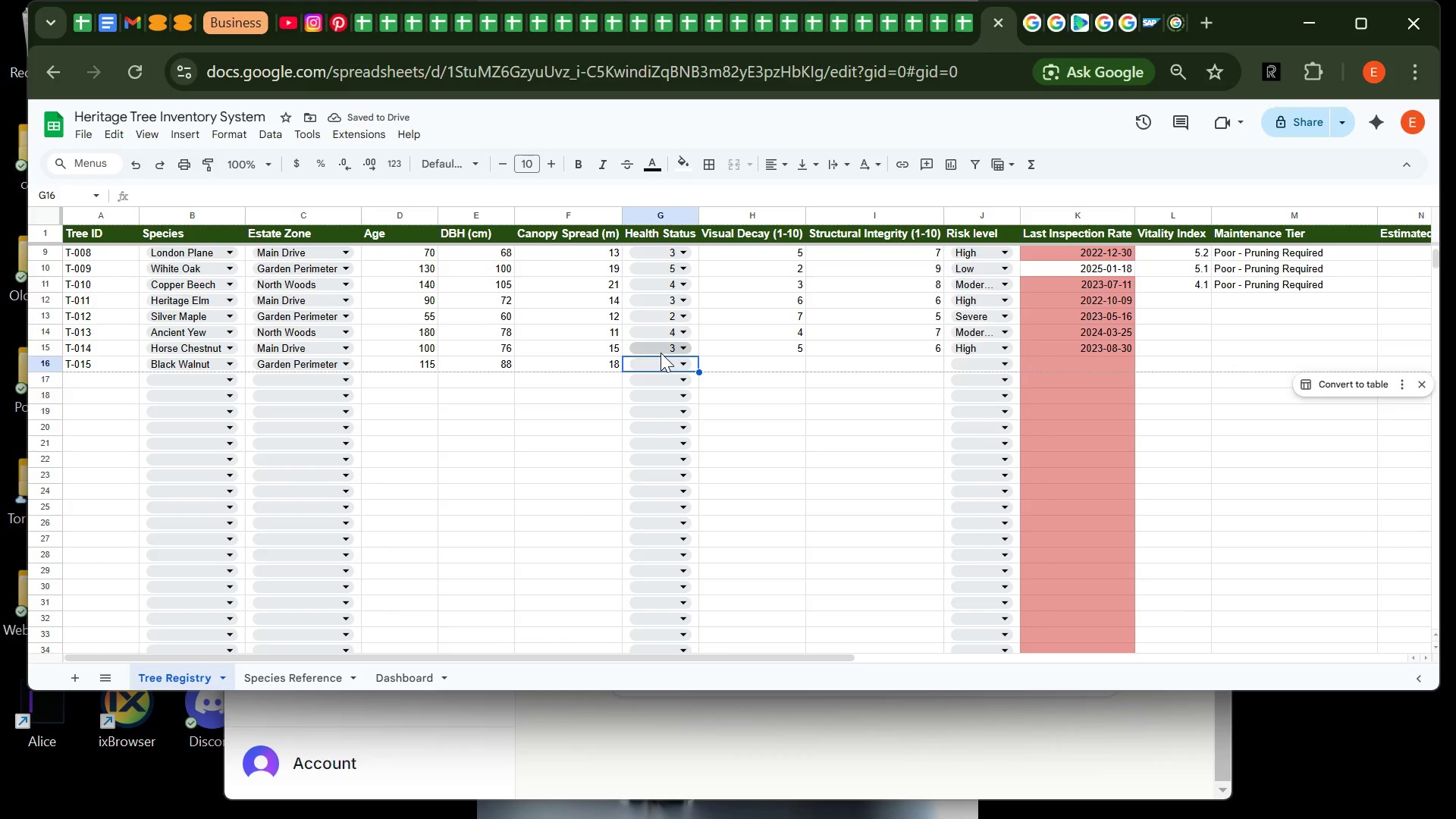 
left_click([654, 366])
 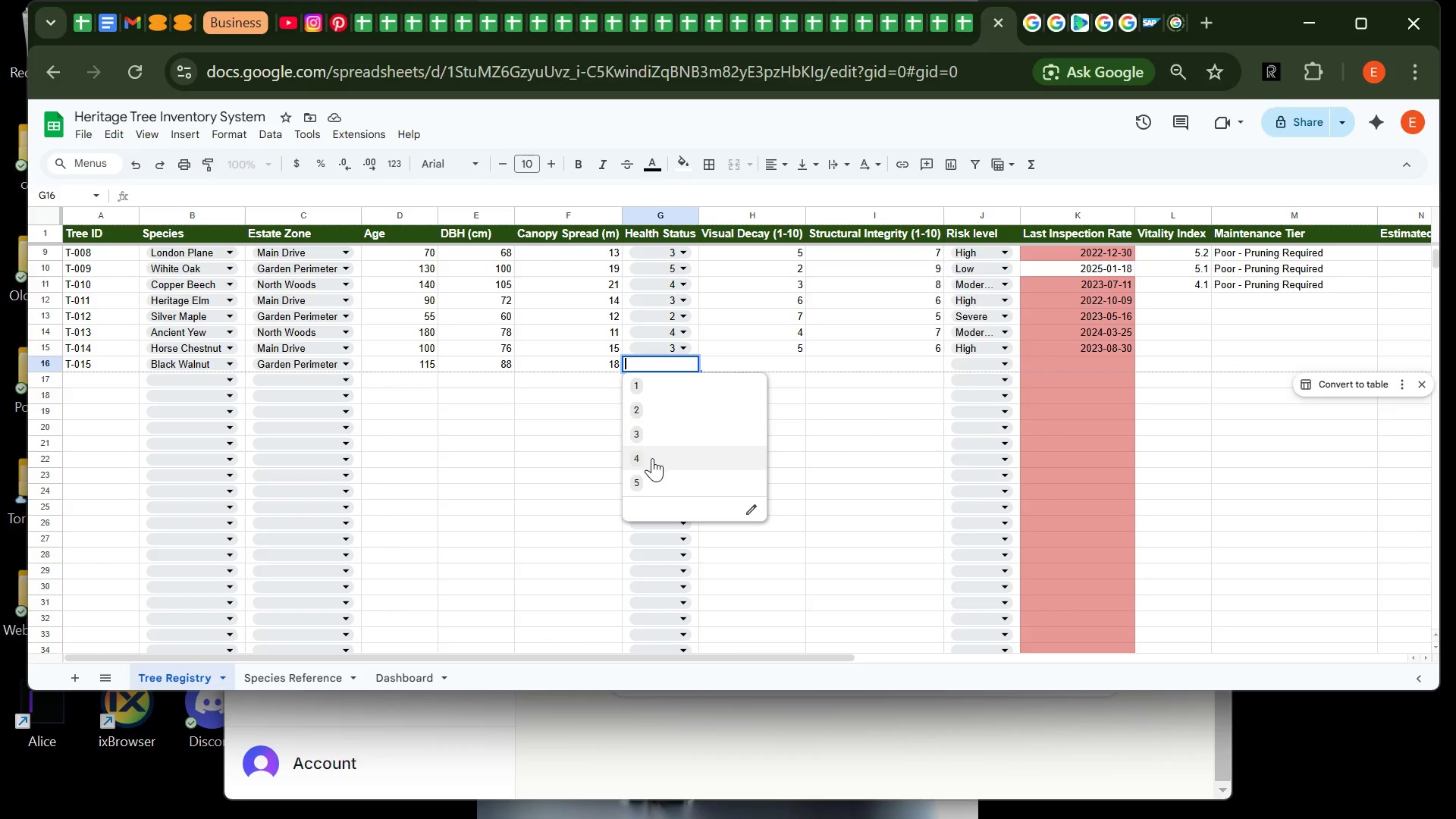 
left_click([653, 458])
 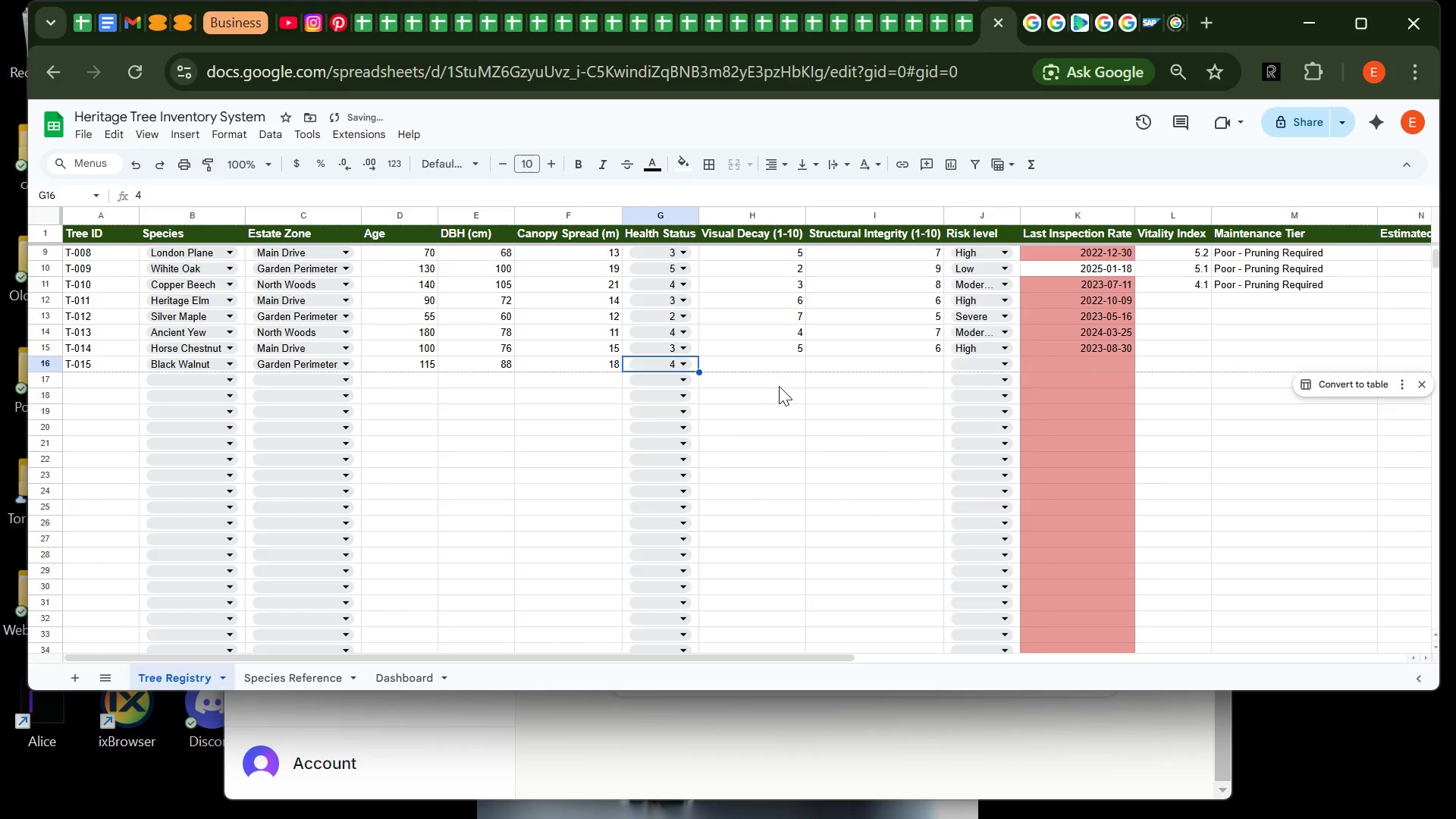 
key(Tab)
 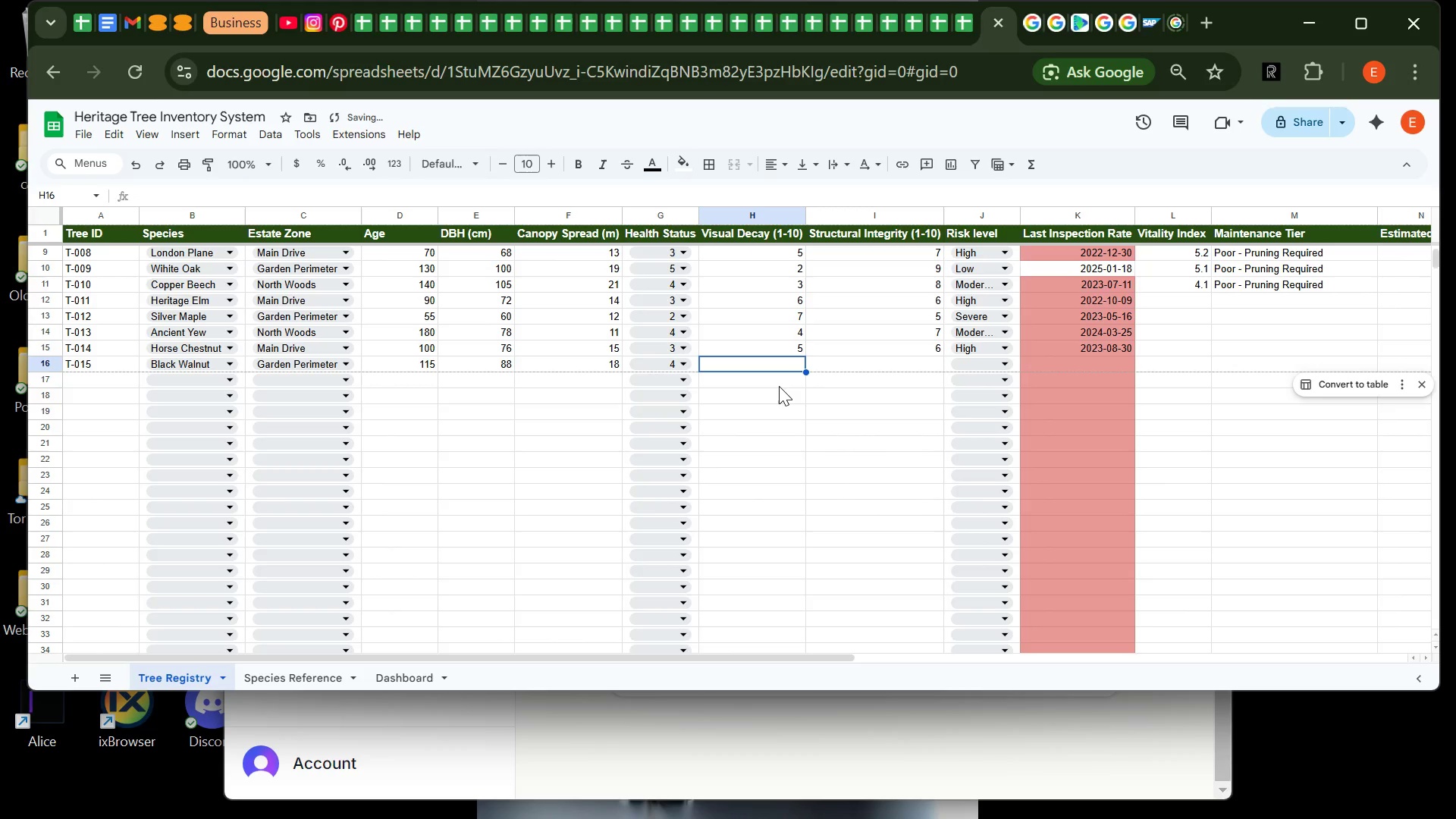 
key(3)
 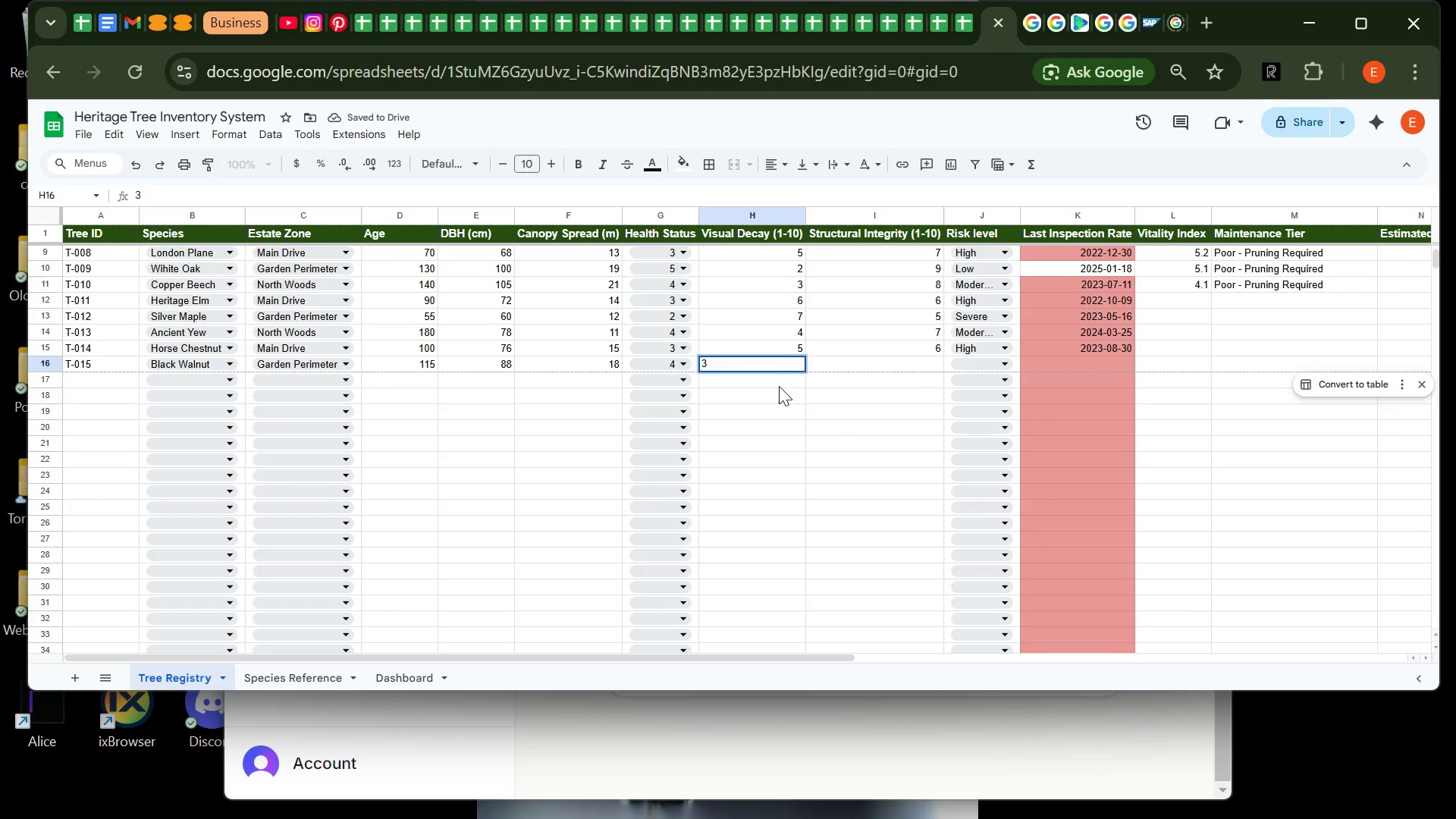 
key(Tab)
 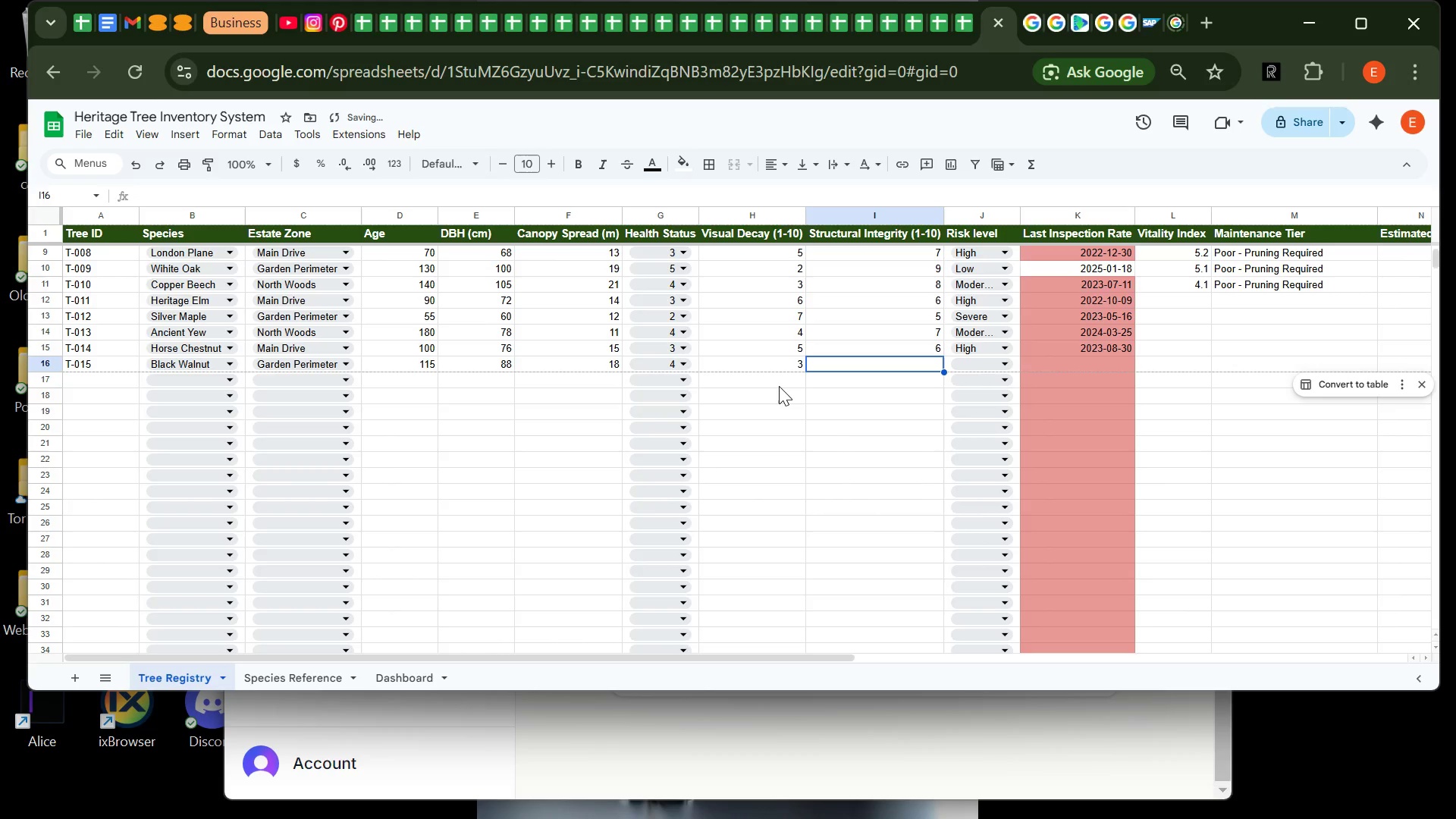 
key(8)
 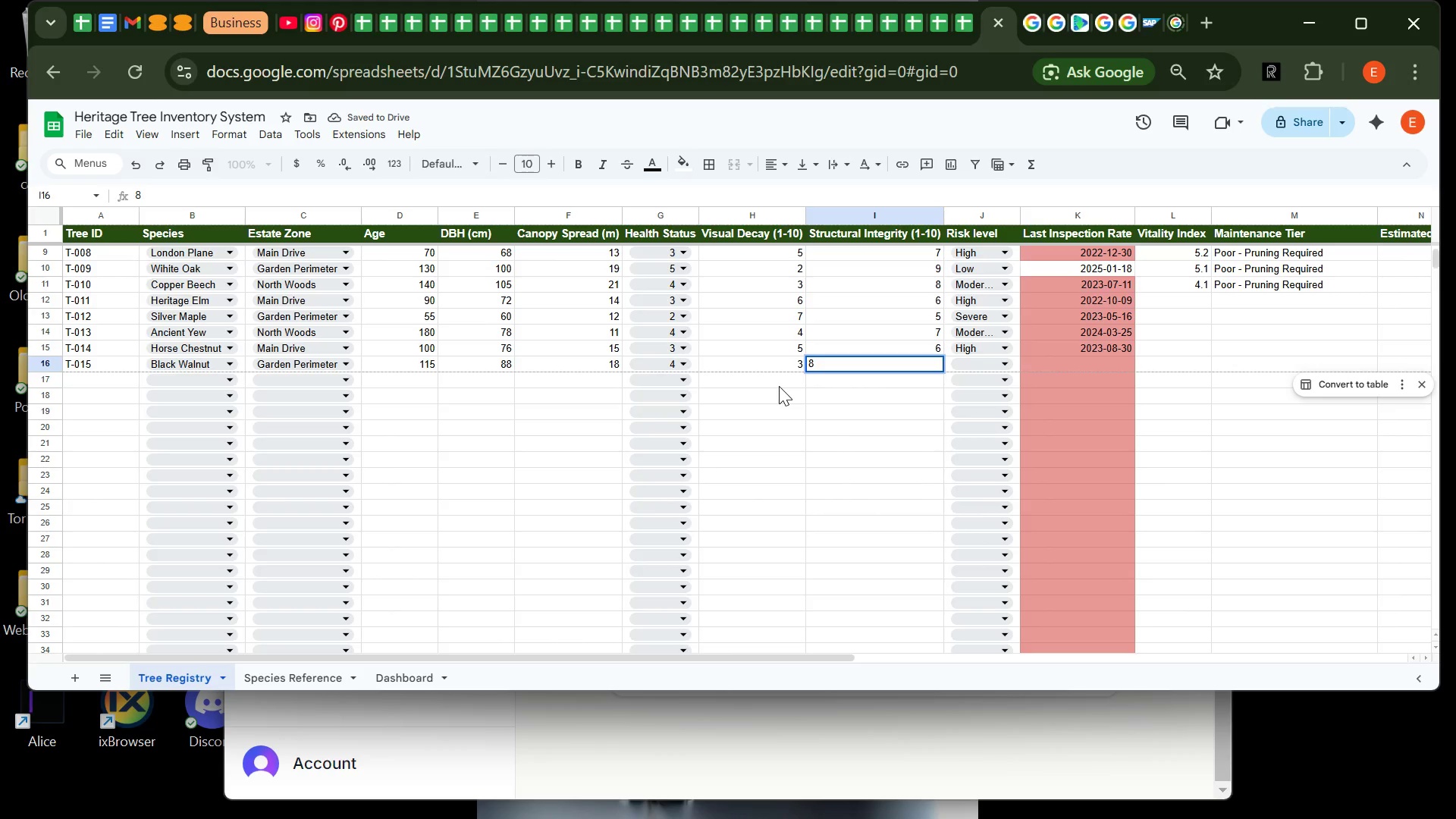 
key(Tab)
 